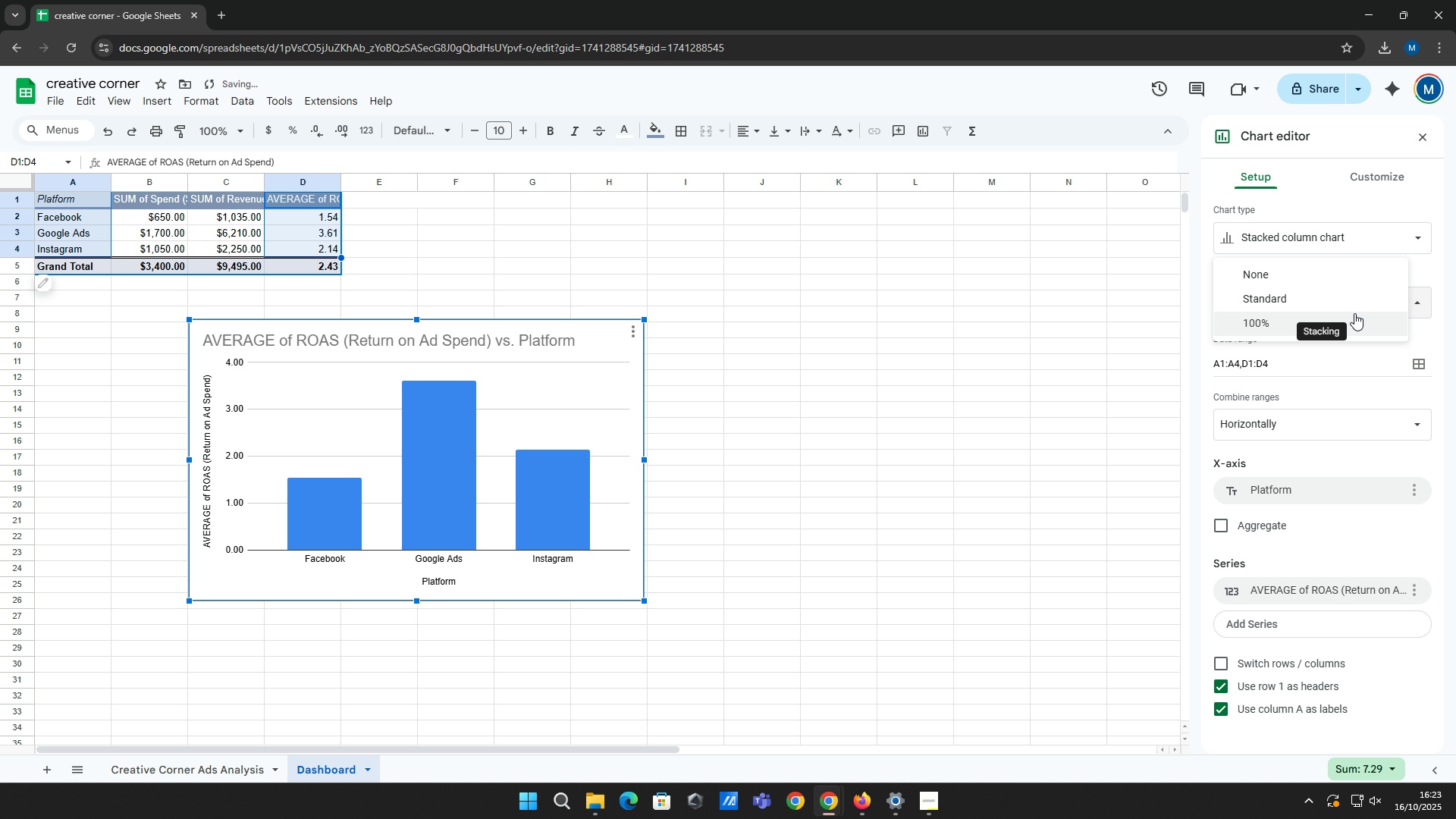 
left_click([1354, 313])
 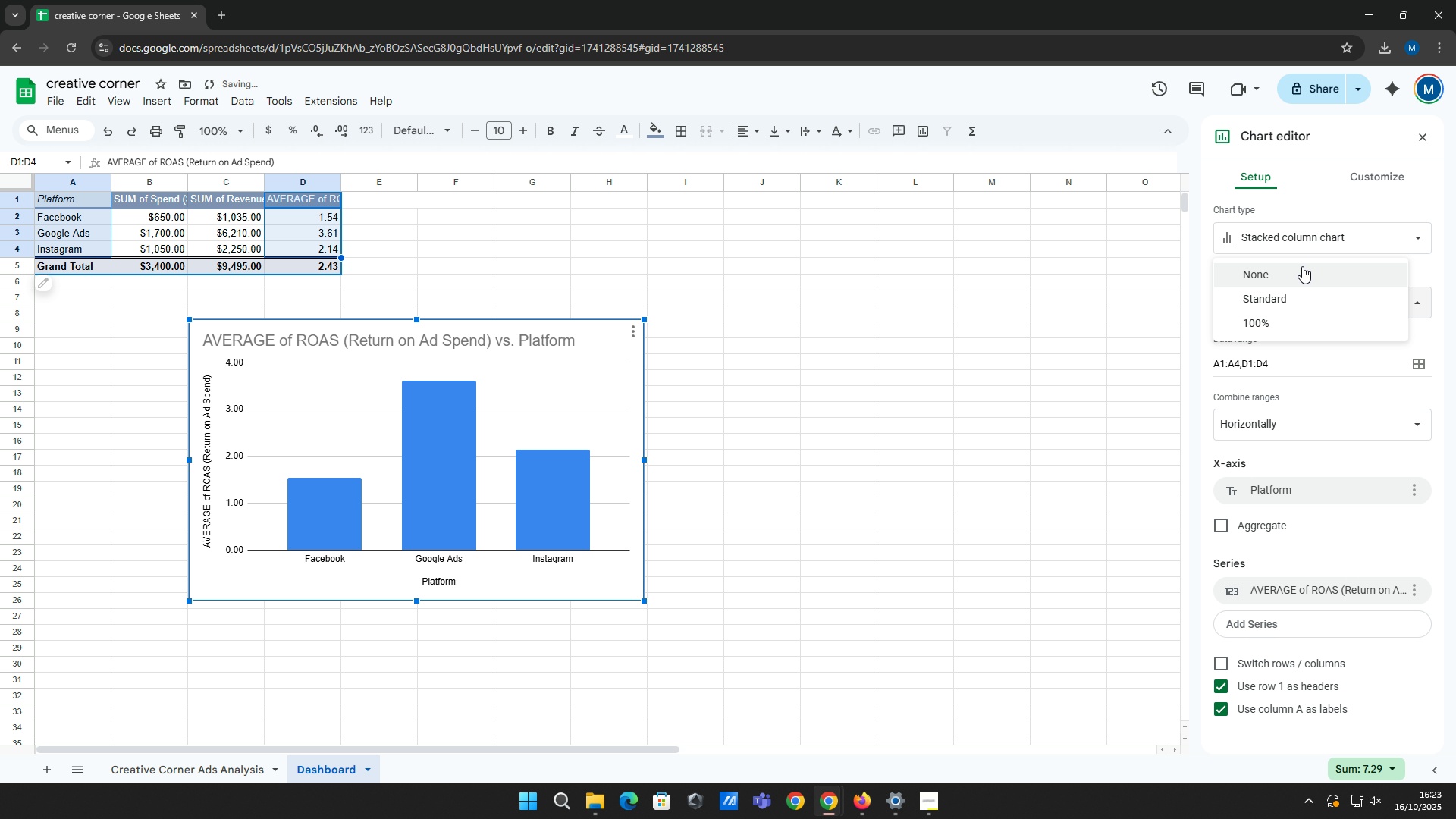 
left_click([1302, 266])
 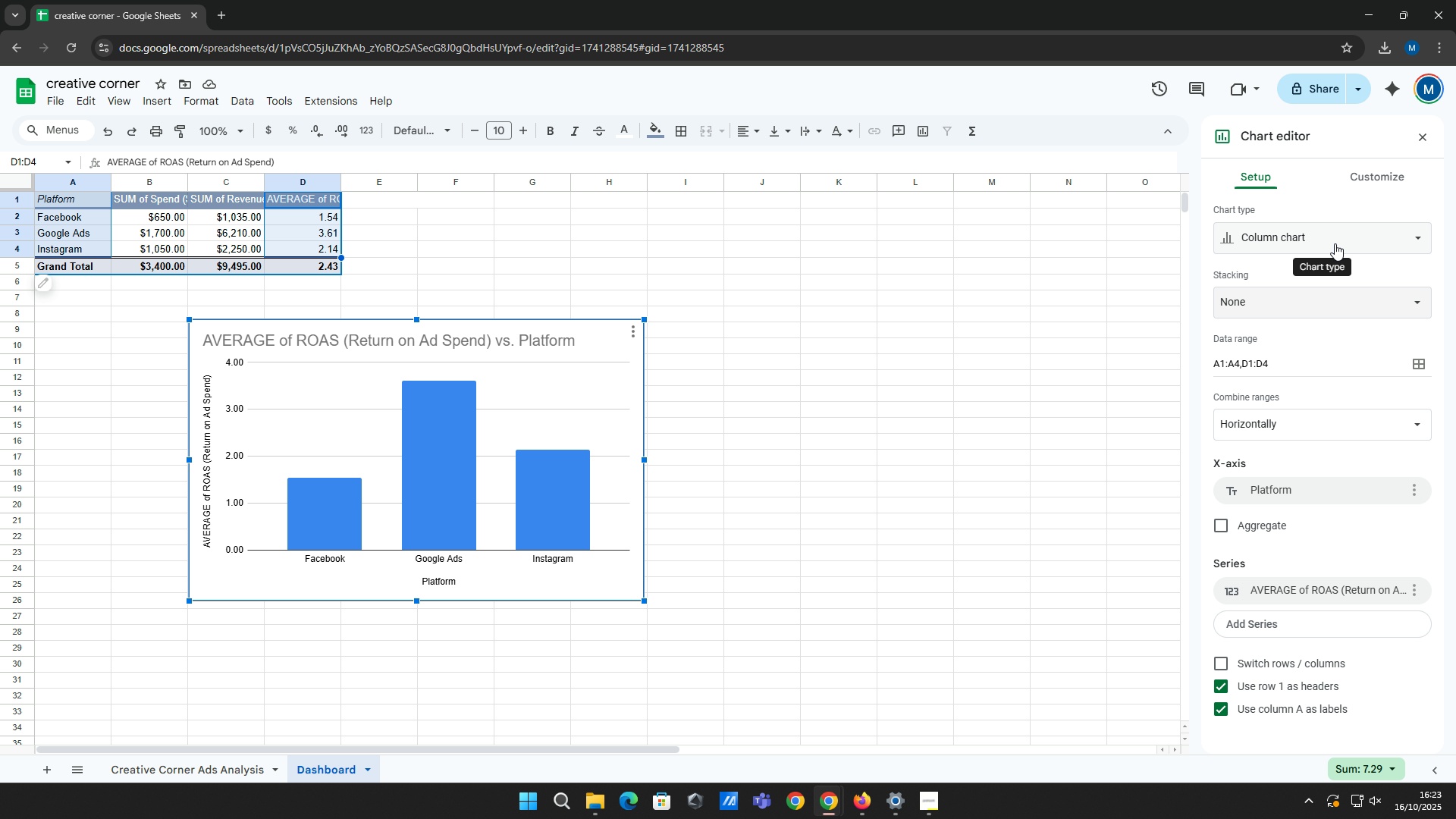 
wait(13.14)
 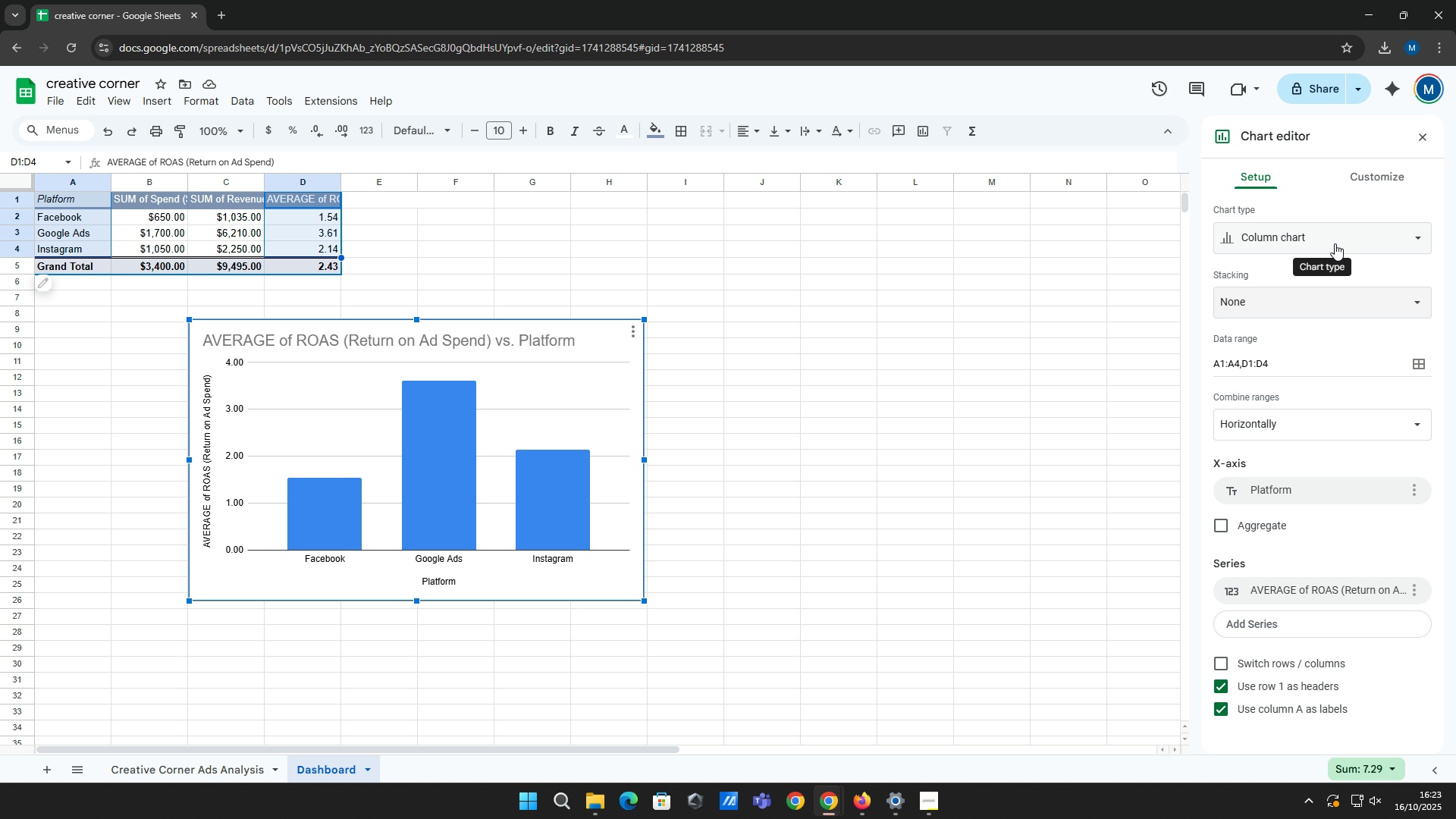 
mouse_move([1351, 501])
 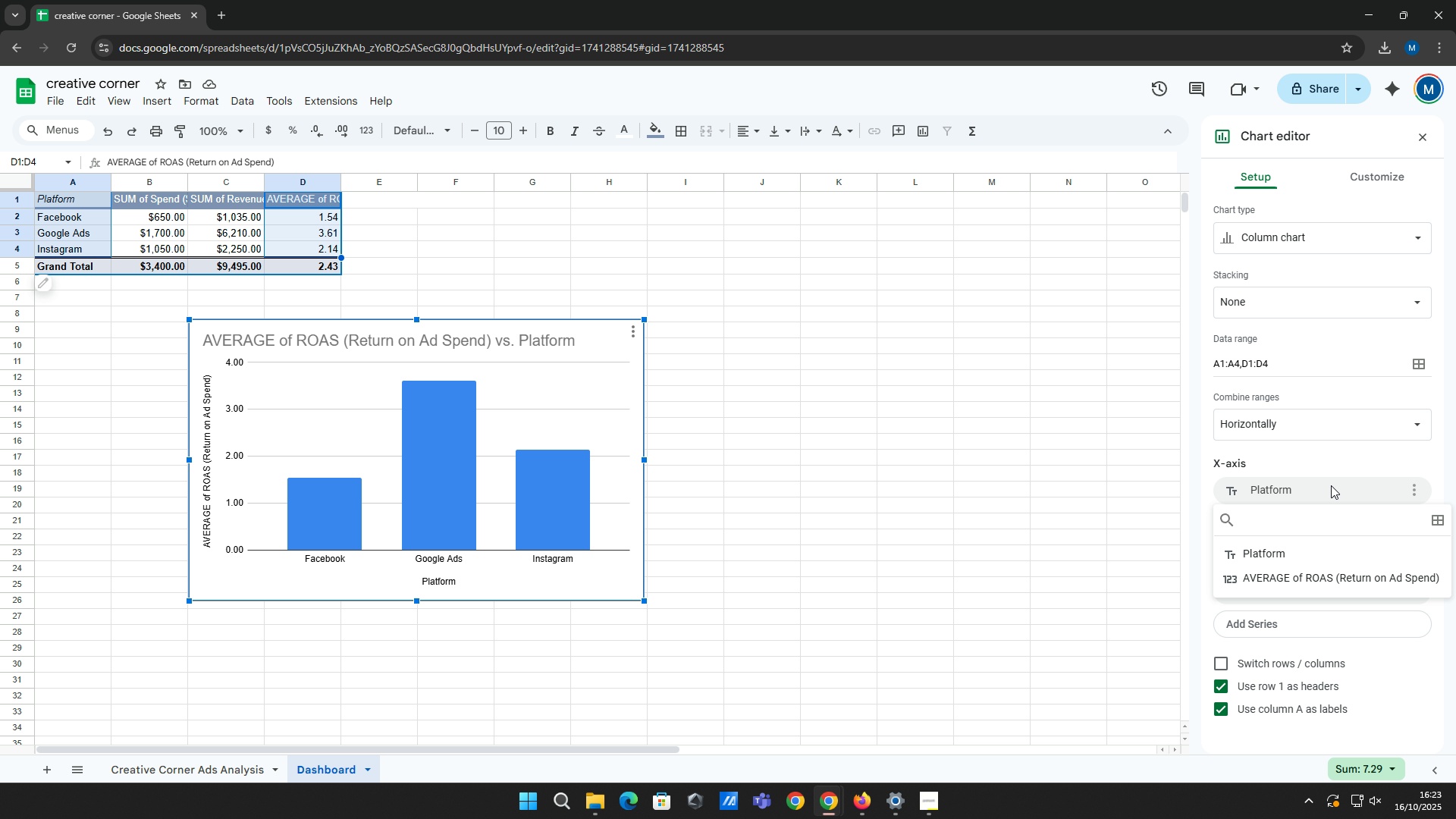 
left_click([1331, 485])
 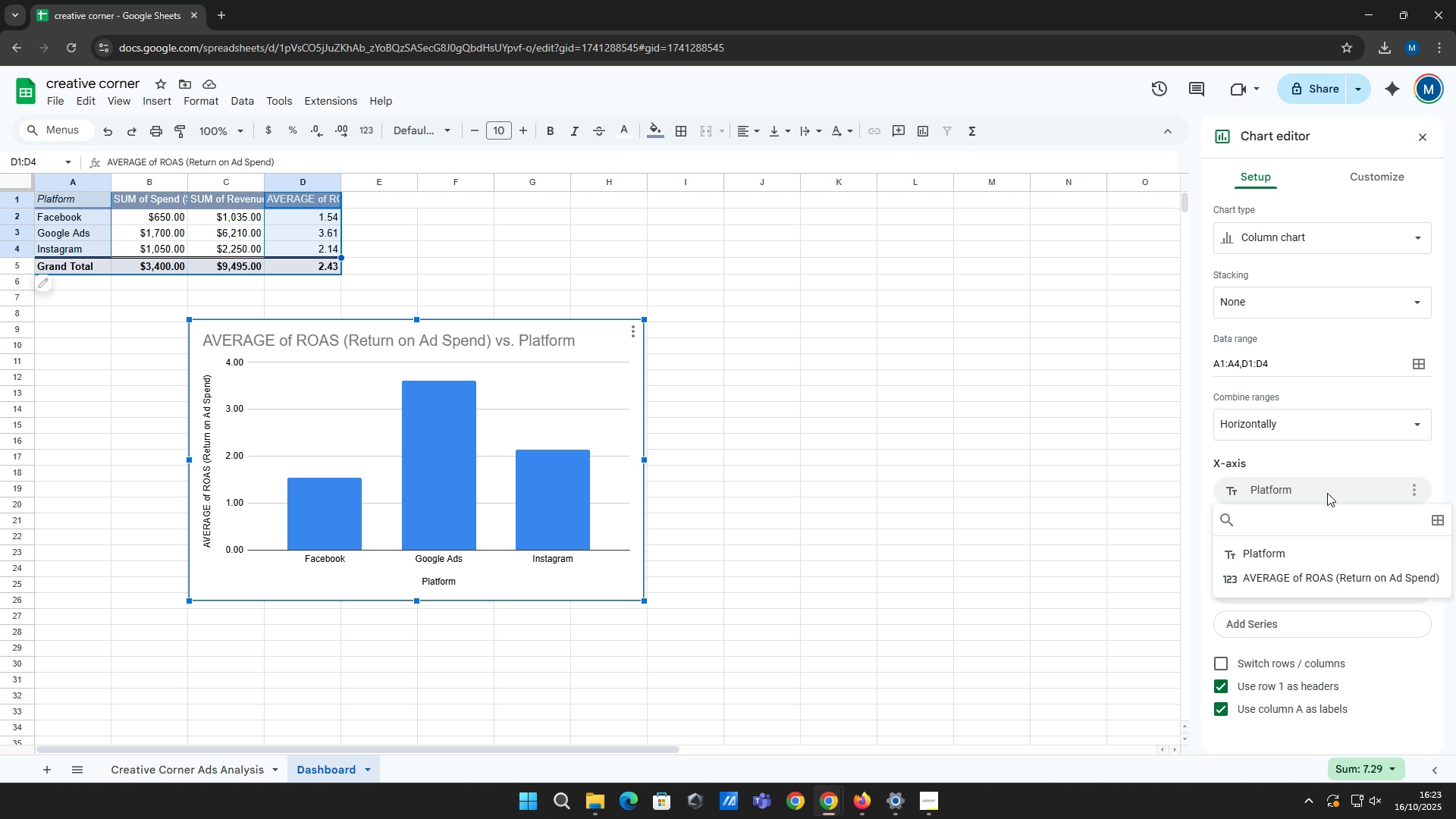 
wait(6.16)
 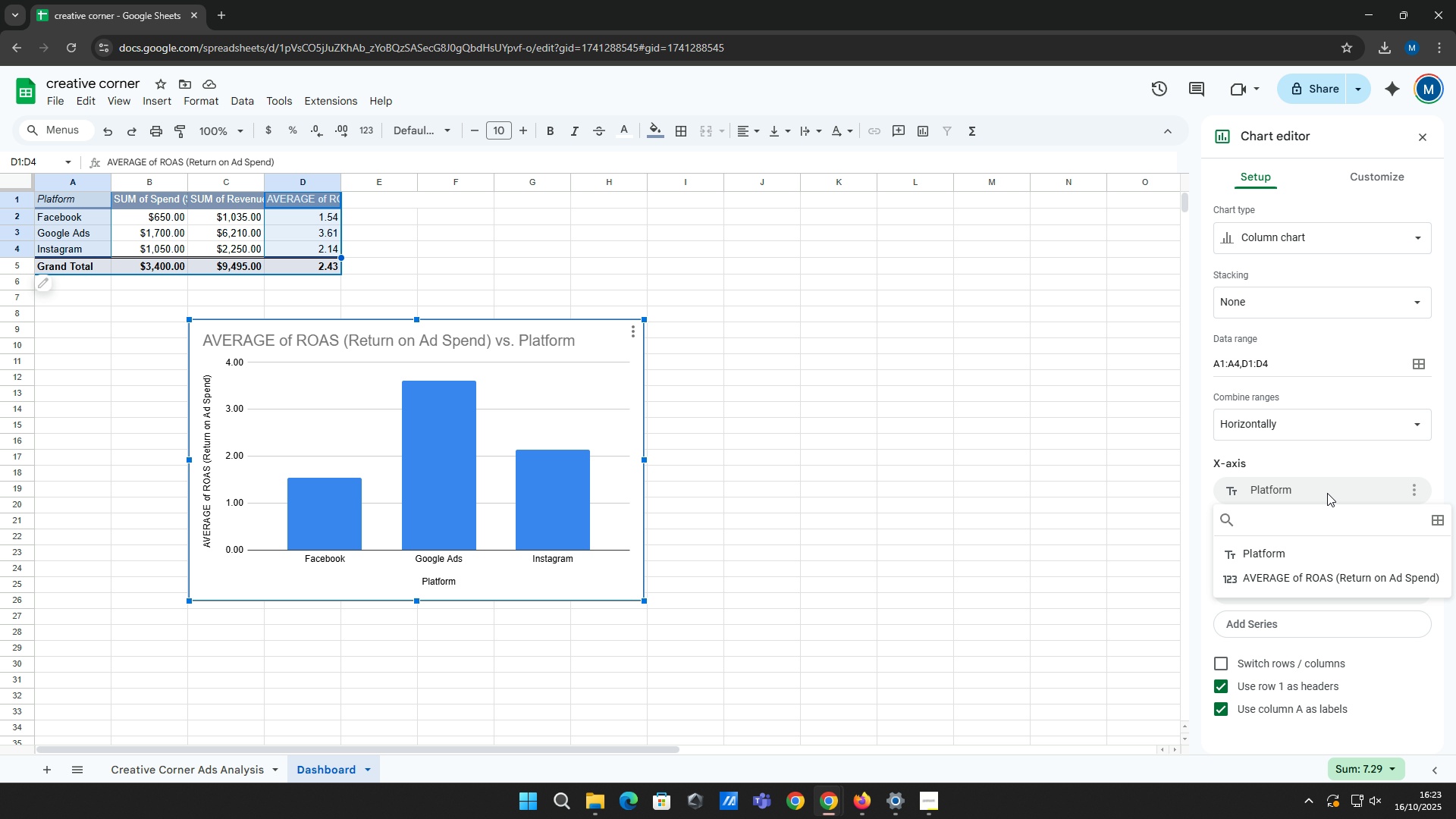 
left_click([1328, 456])
 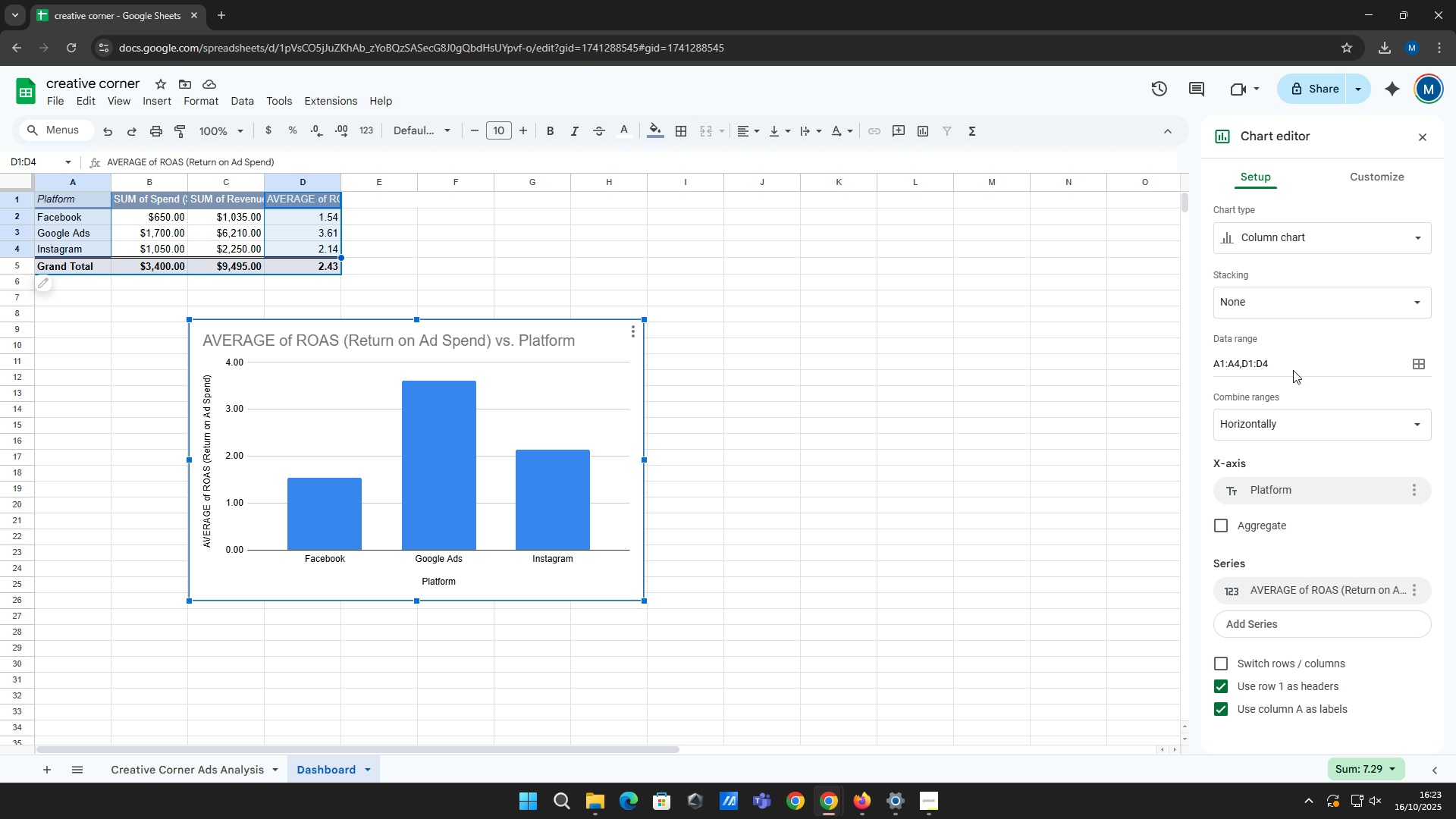 
scroll: coordinate [1288, 363], scroll_direction: up, amount: 4.0
 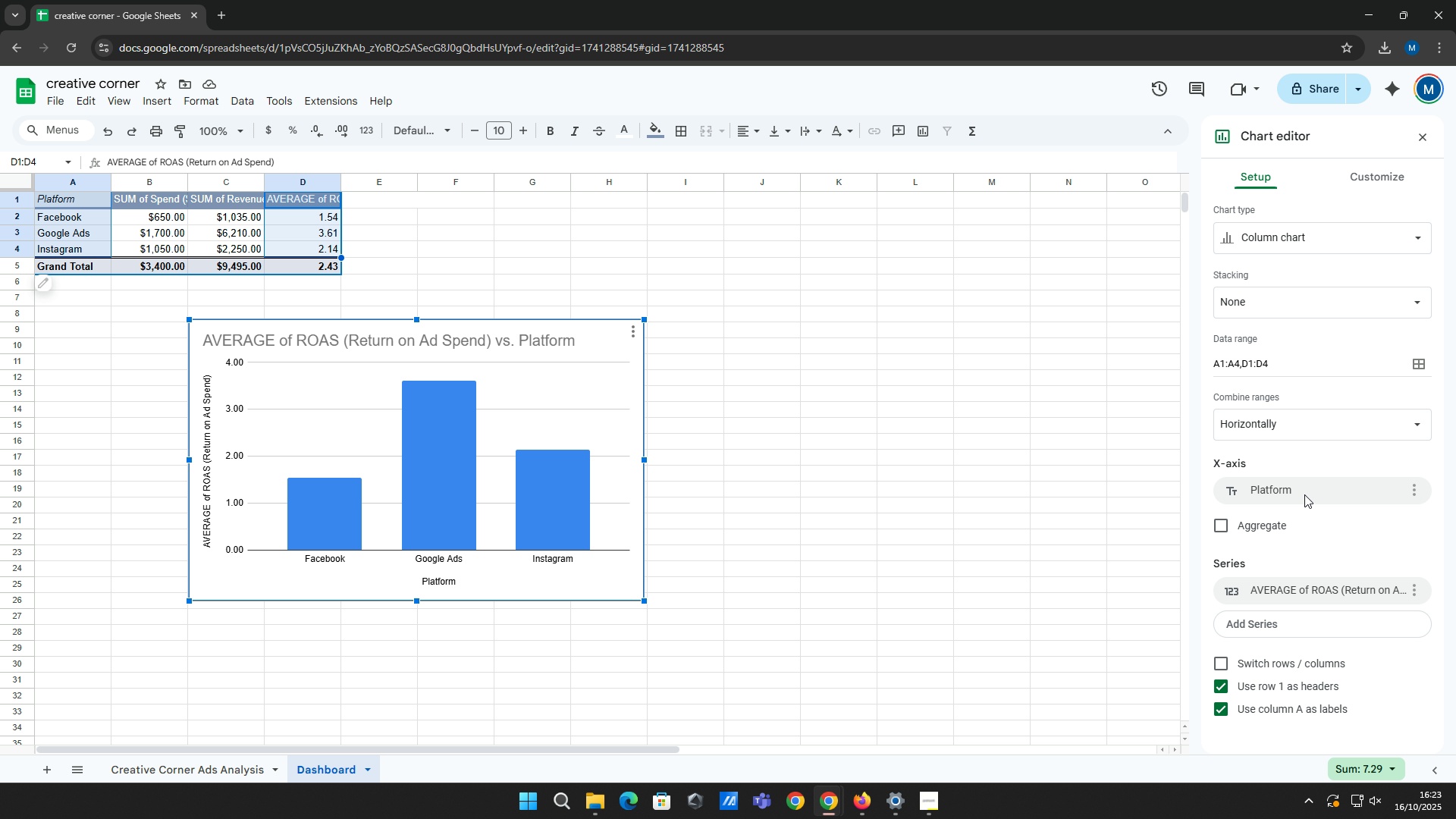 
wait(6.98)
 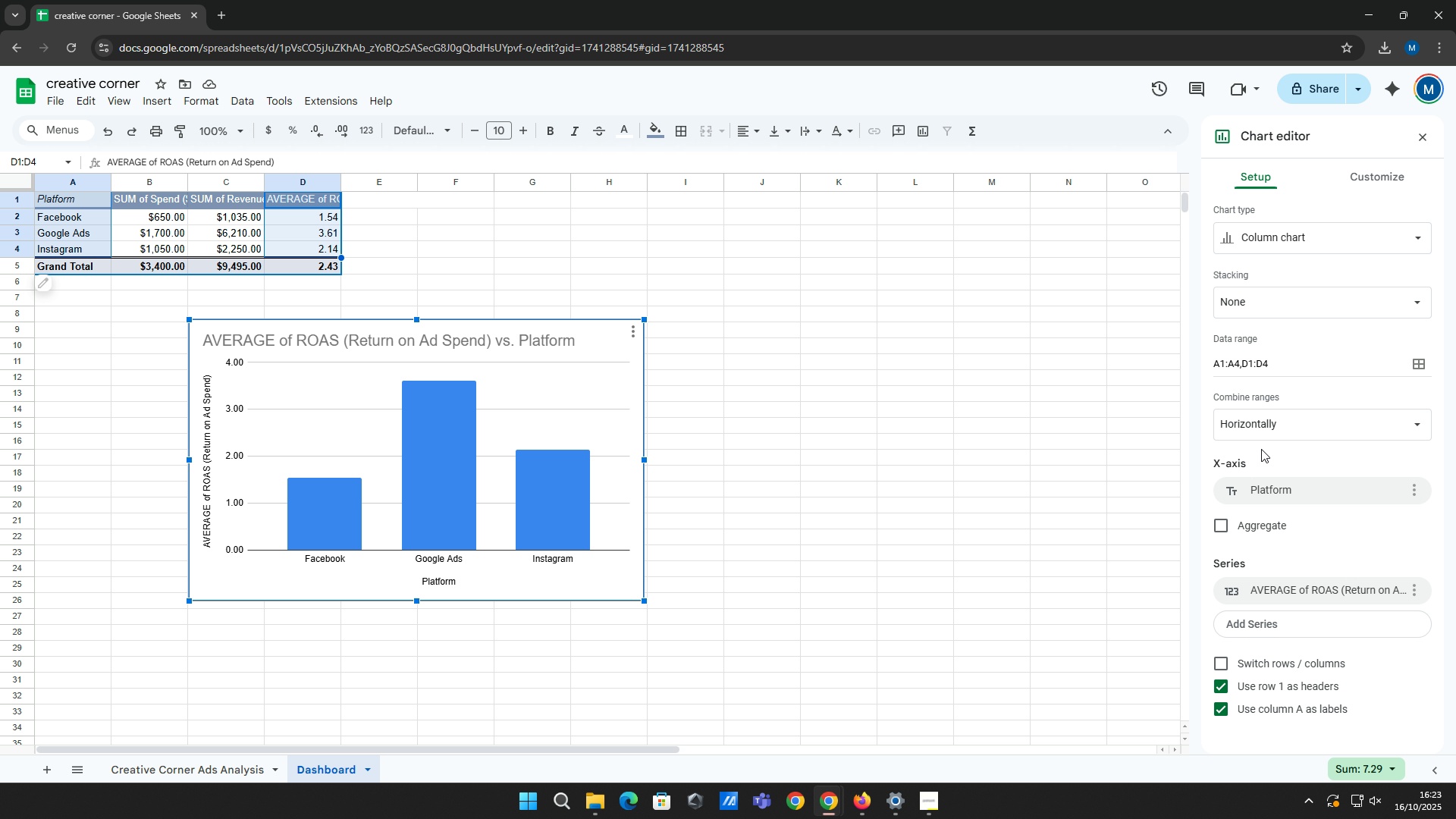 
left_click([1304, 494])
 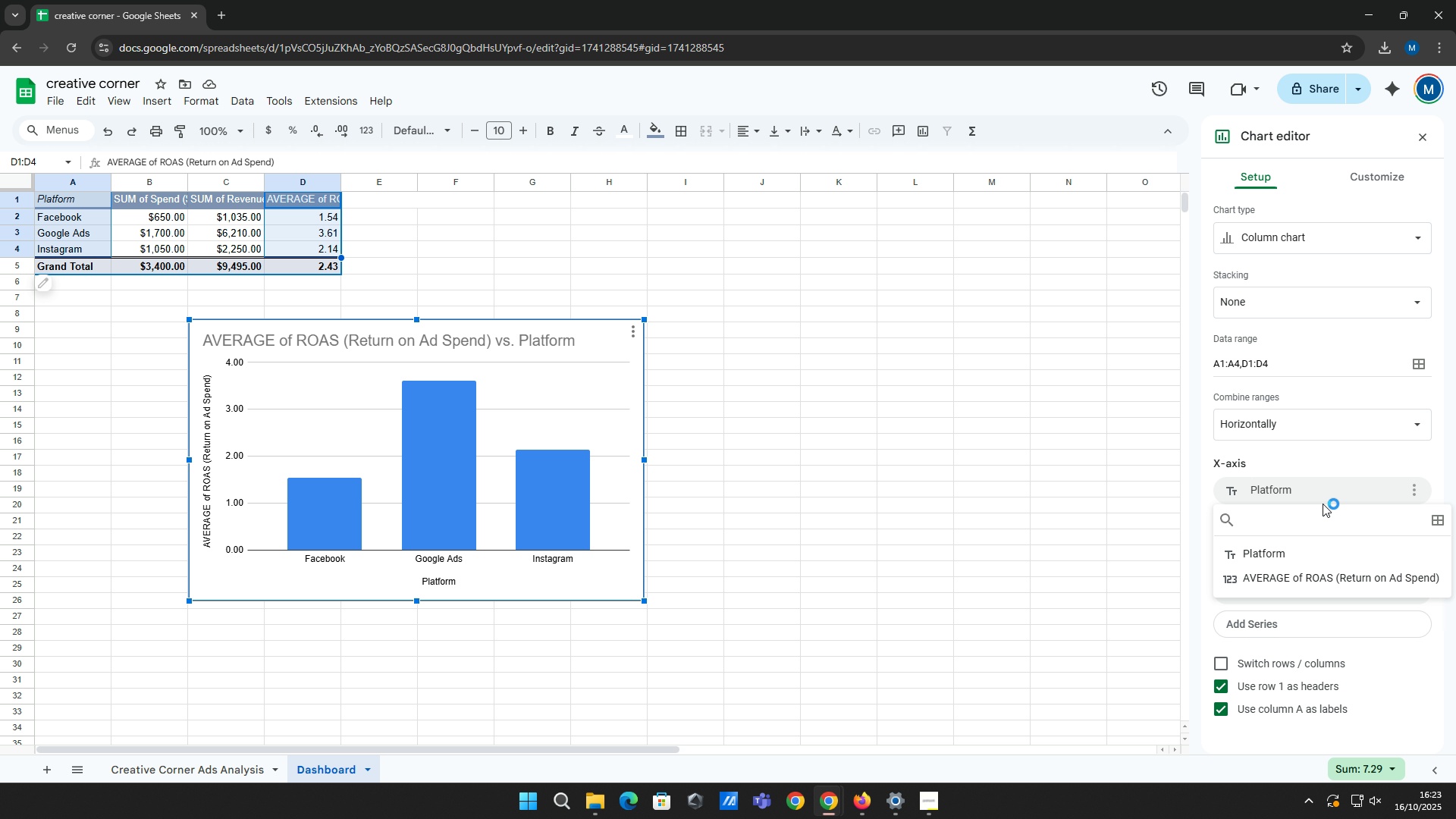 
double_click([1322, 493])
 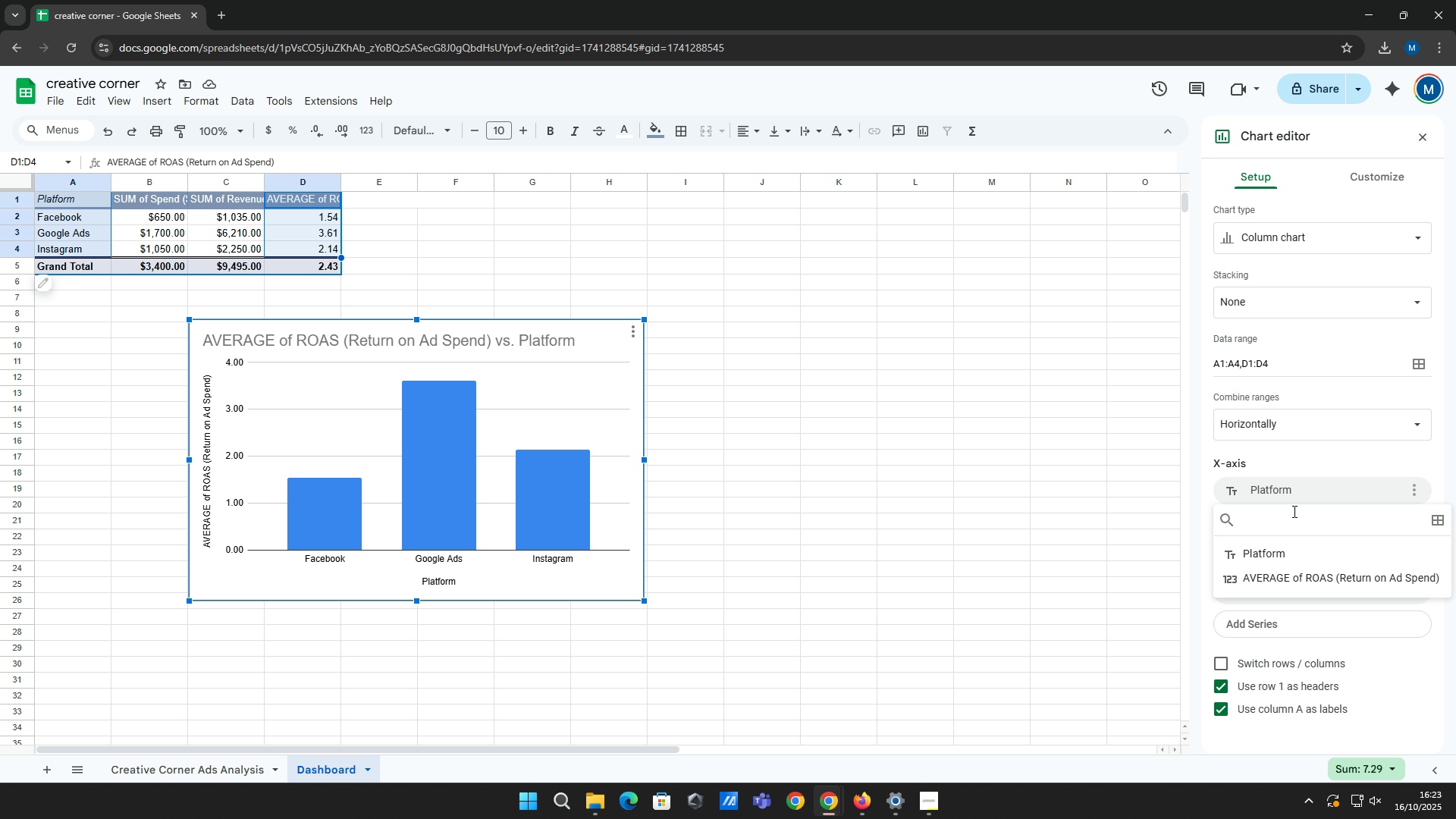 
left_click([1299, 487])
 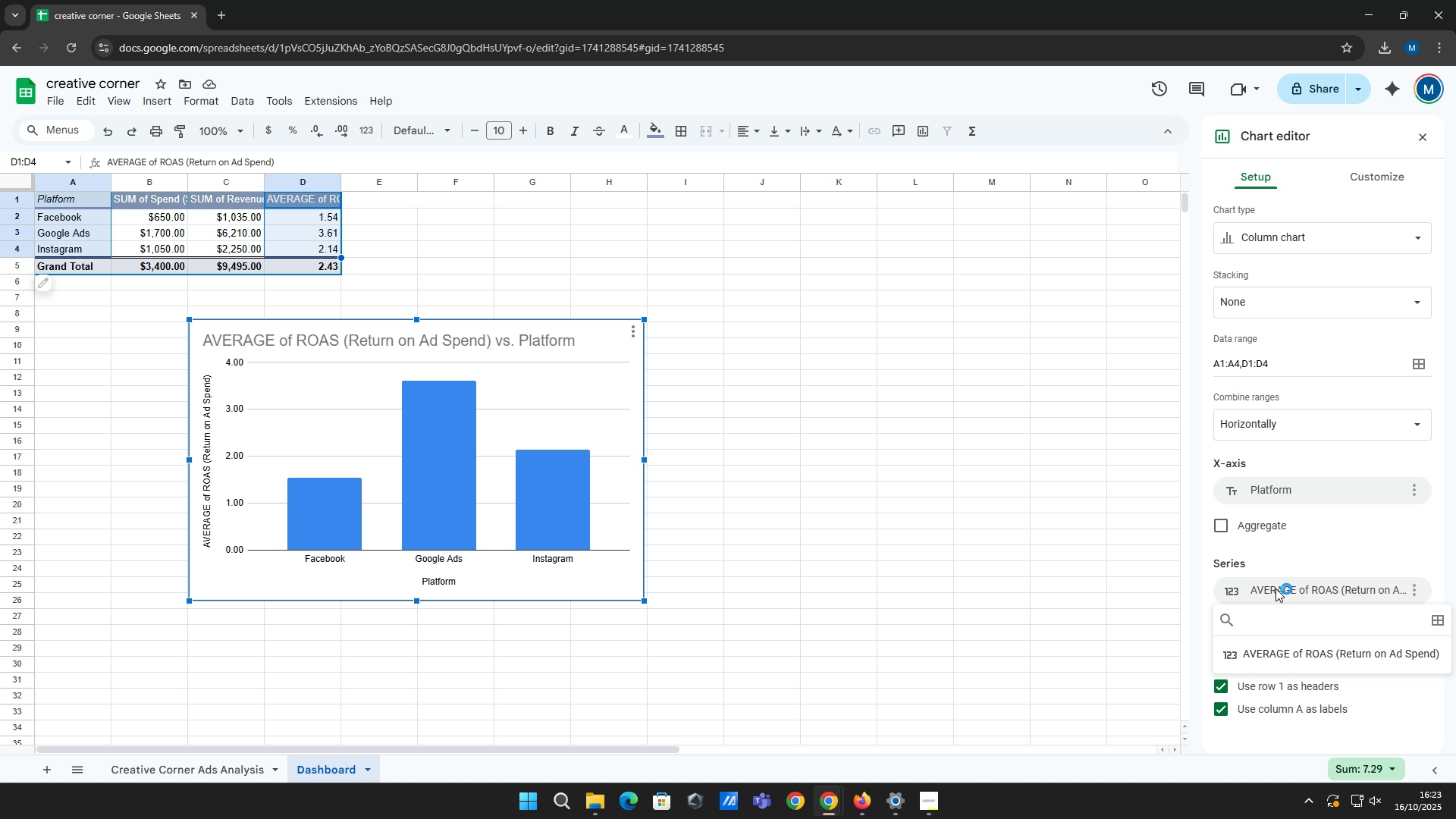 
left_click([1276, 588])
 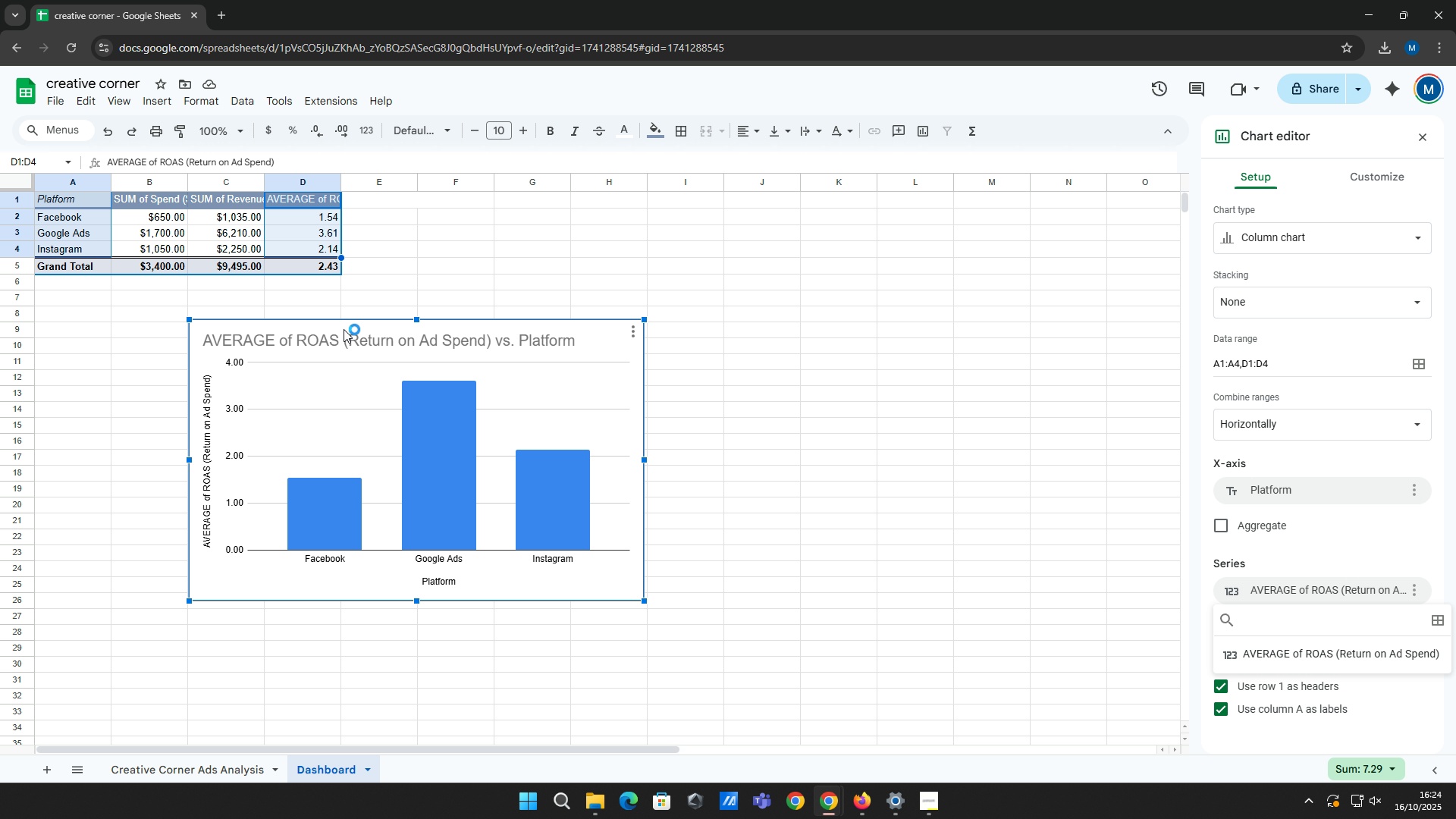 
left_click([345, 341])
 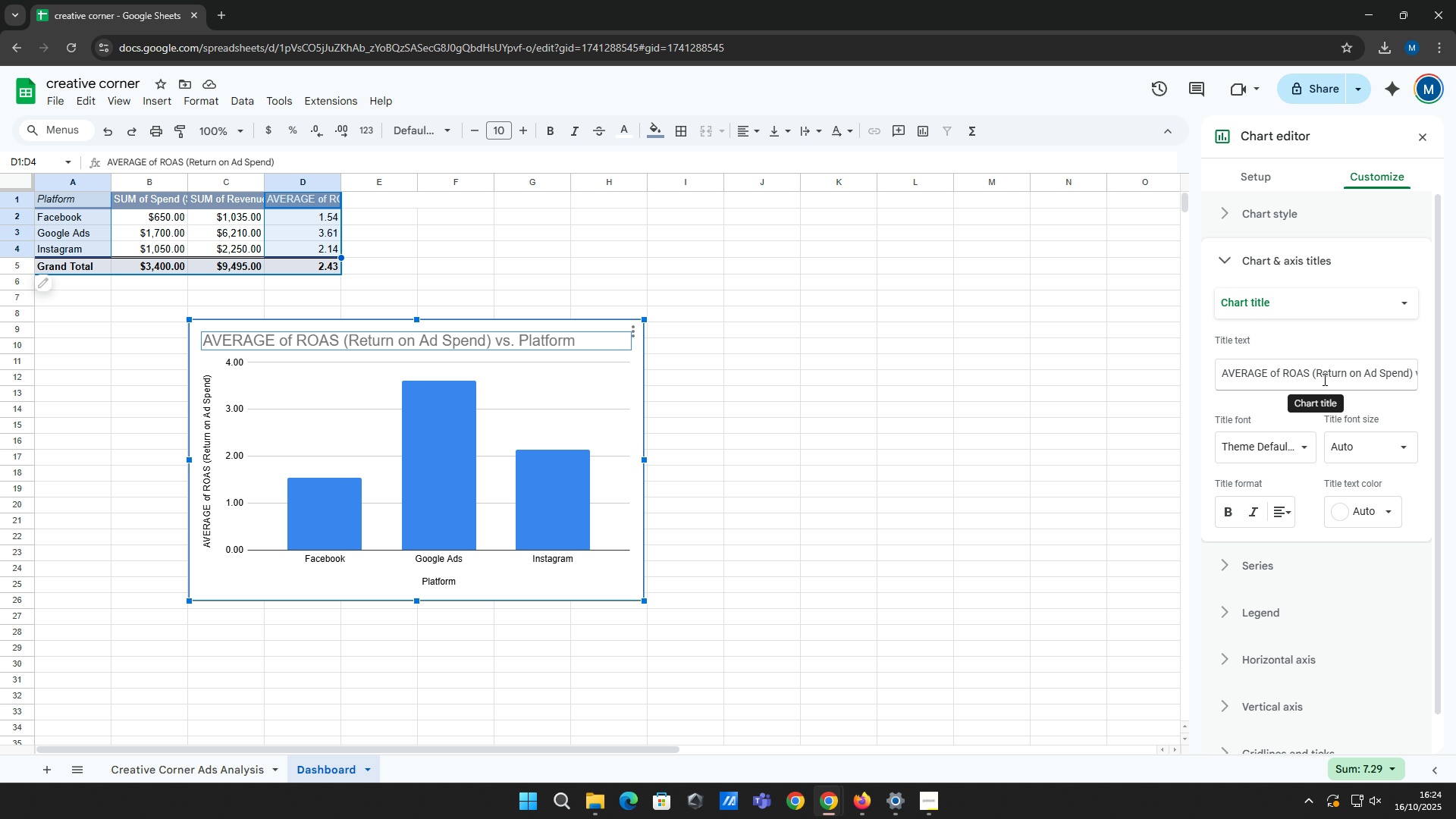 
wait(5.85)
 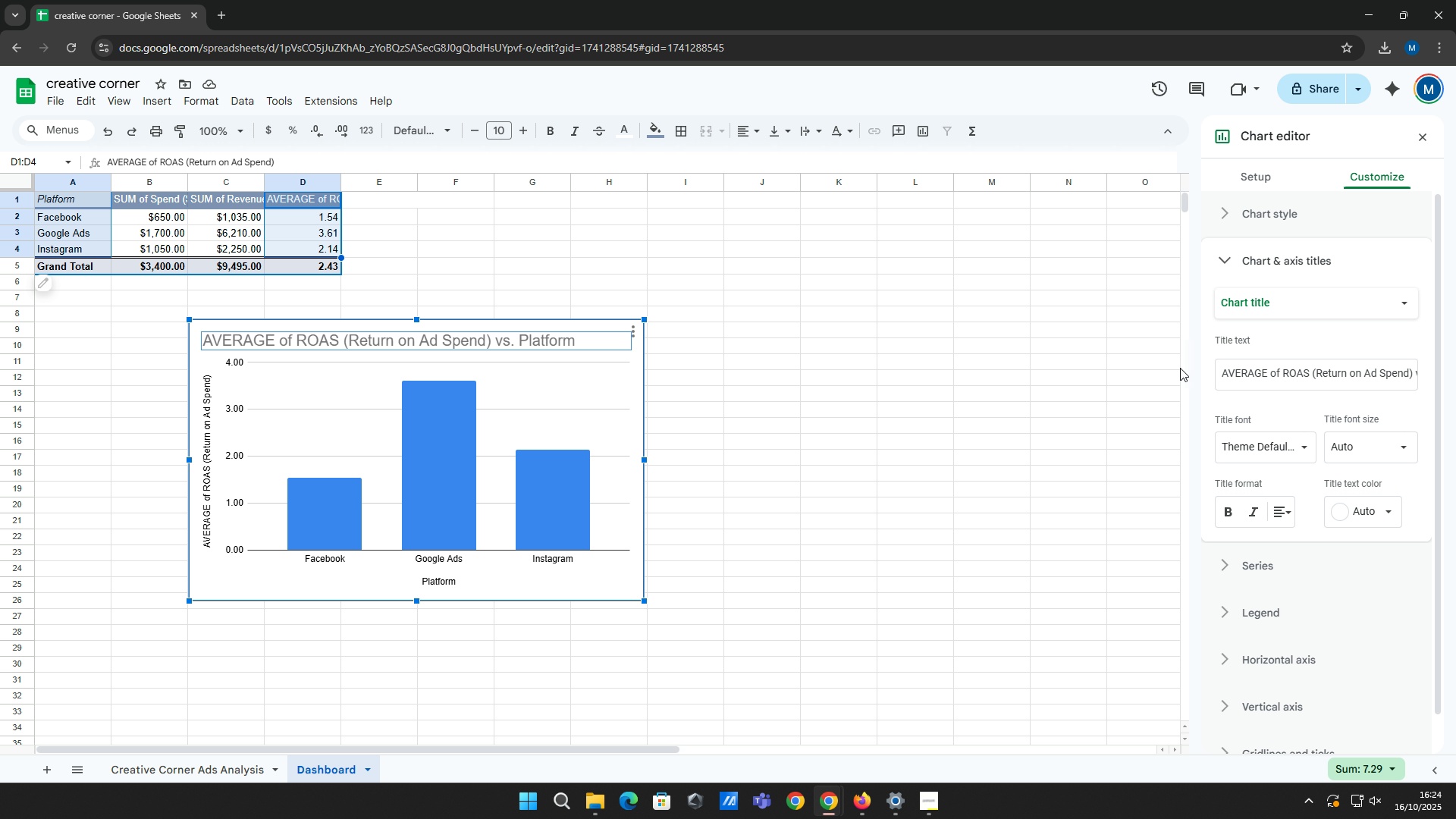 
left_click([1228, 206])
 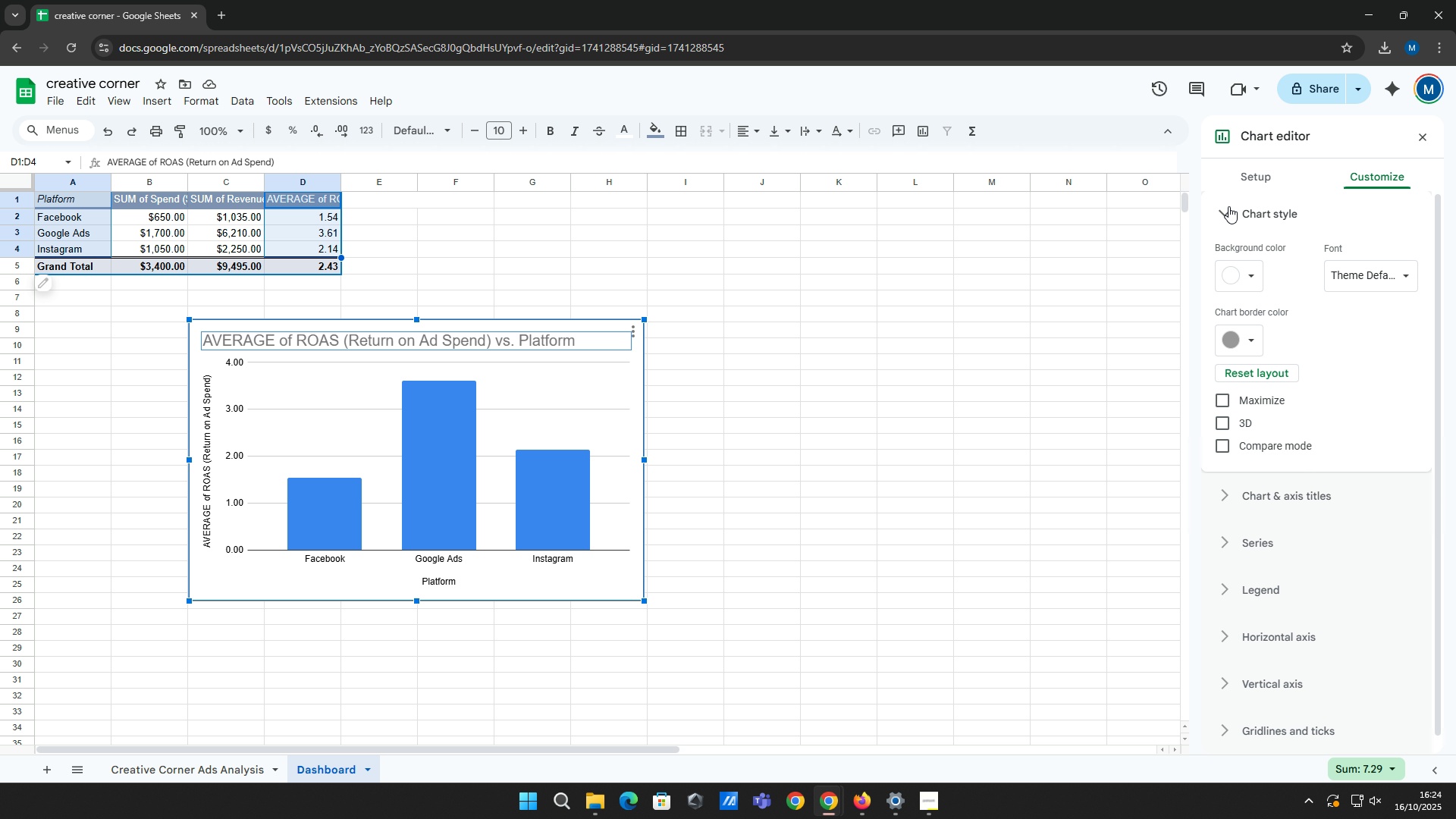 
left_click([1228, 206])
 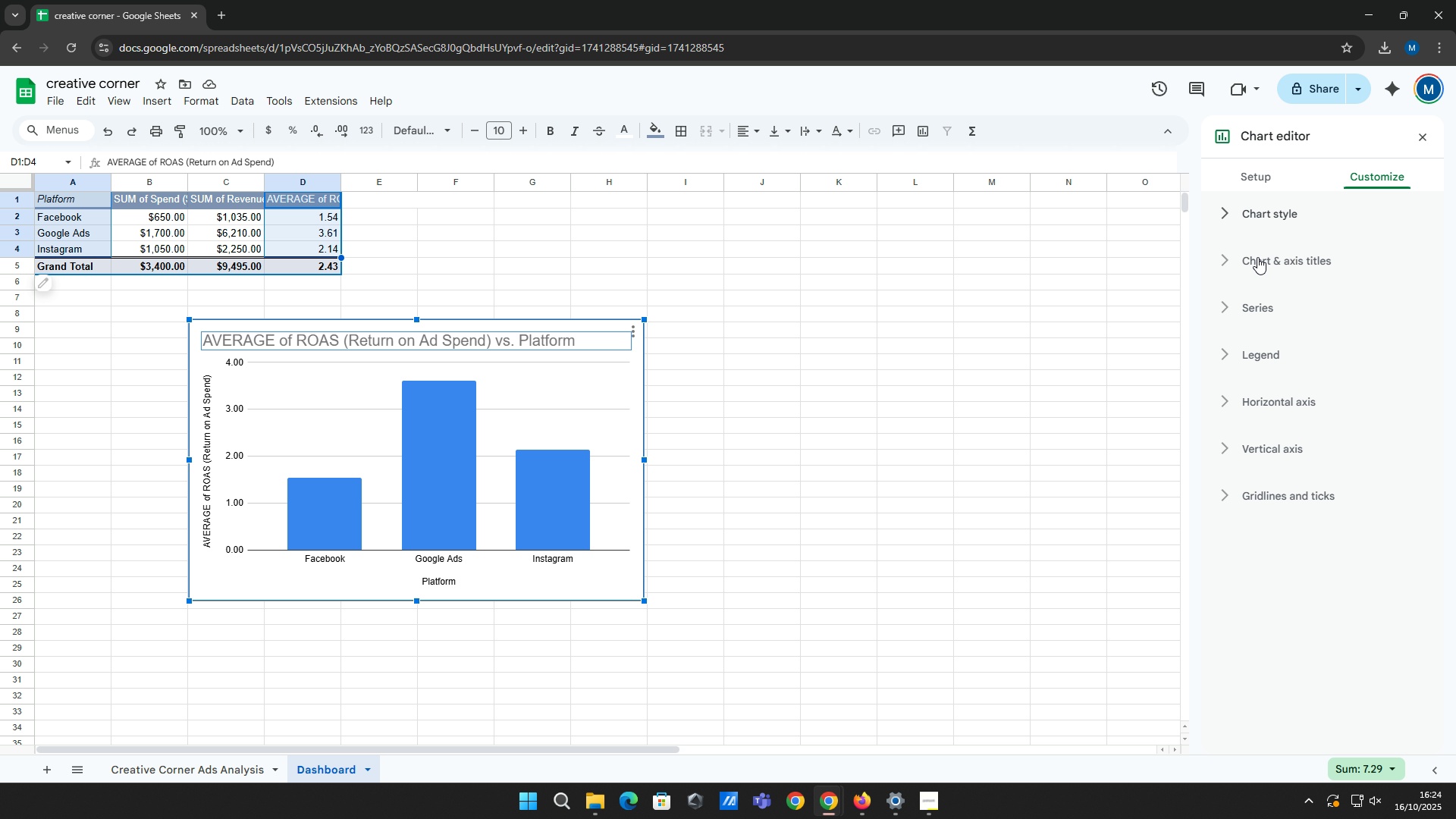 
left_click([1257, 257])
 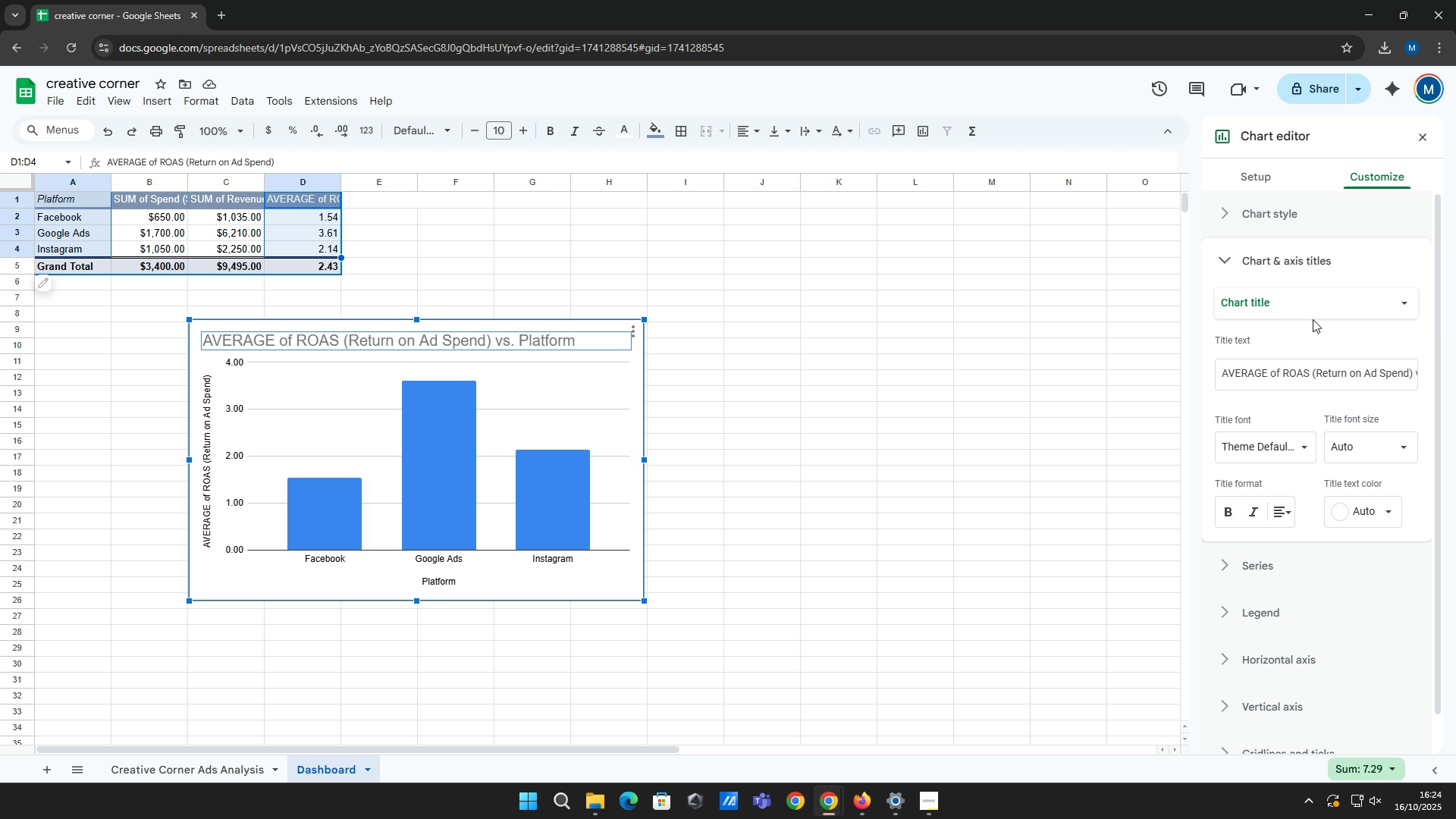 
double_click([1317, 301])
 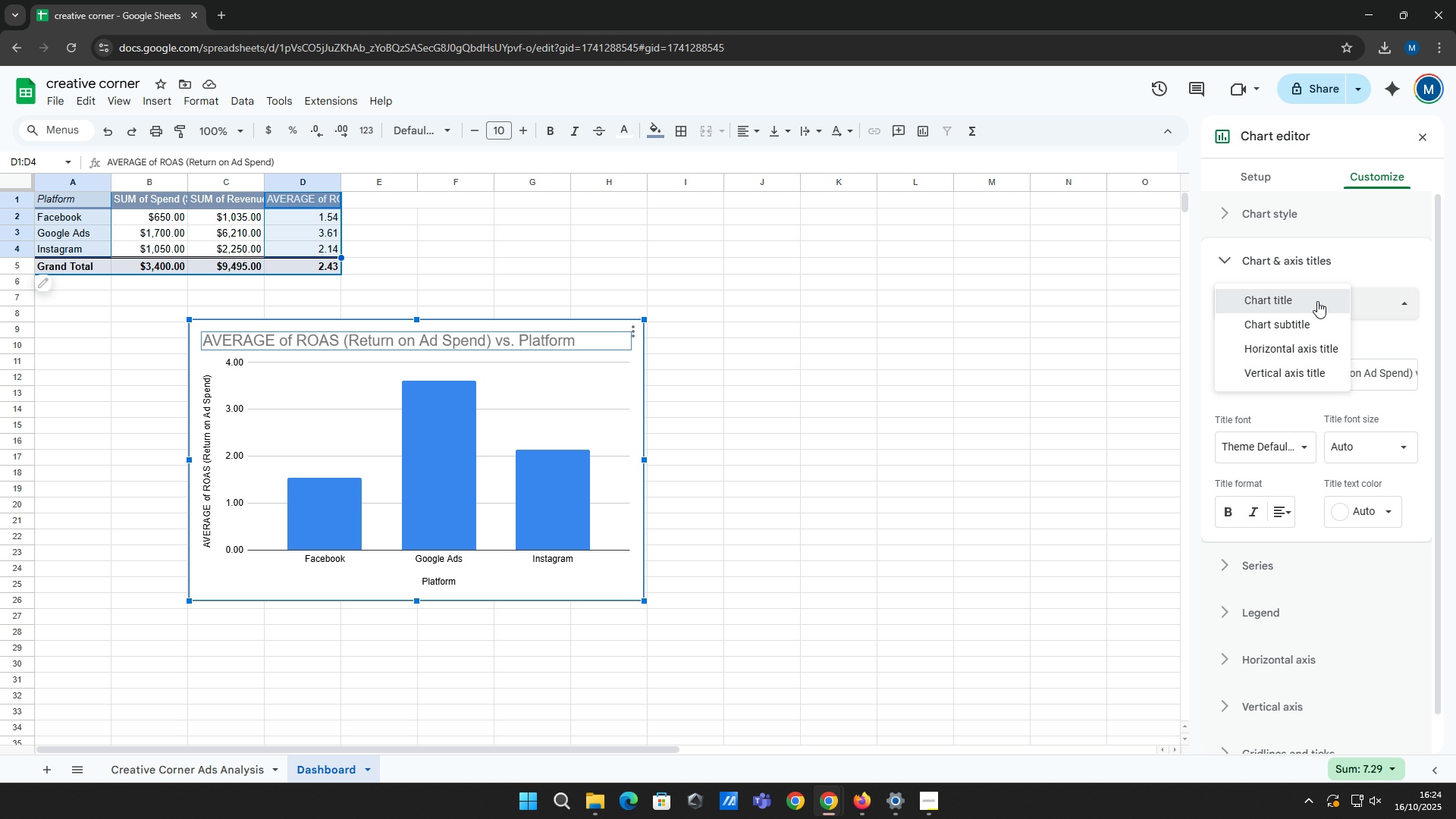 
left_click([1317, 301])
 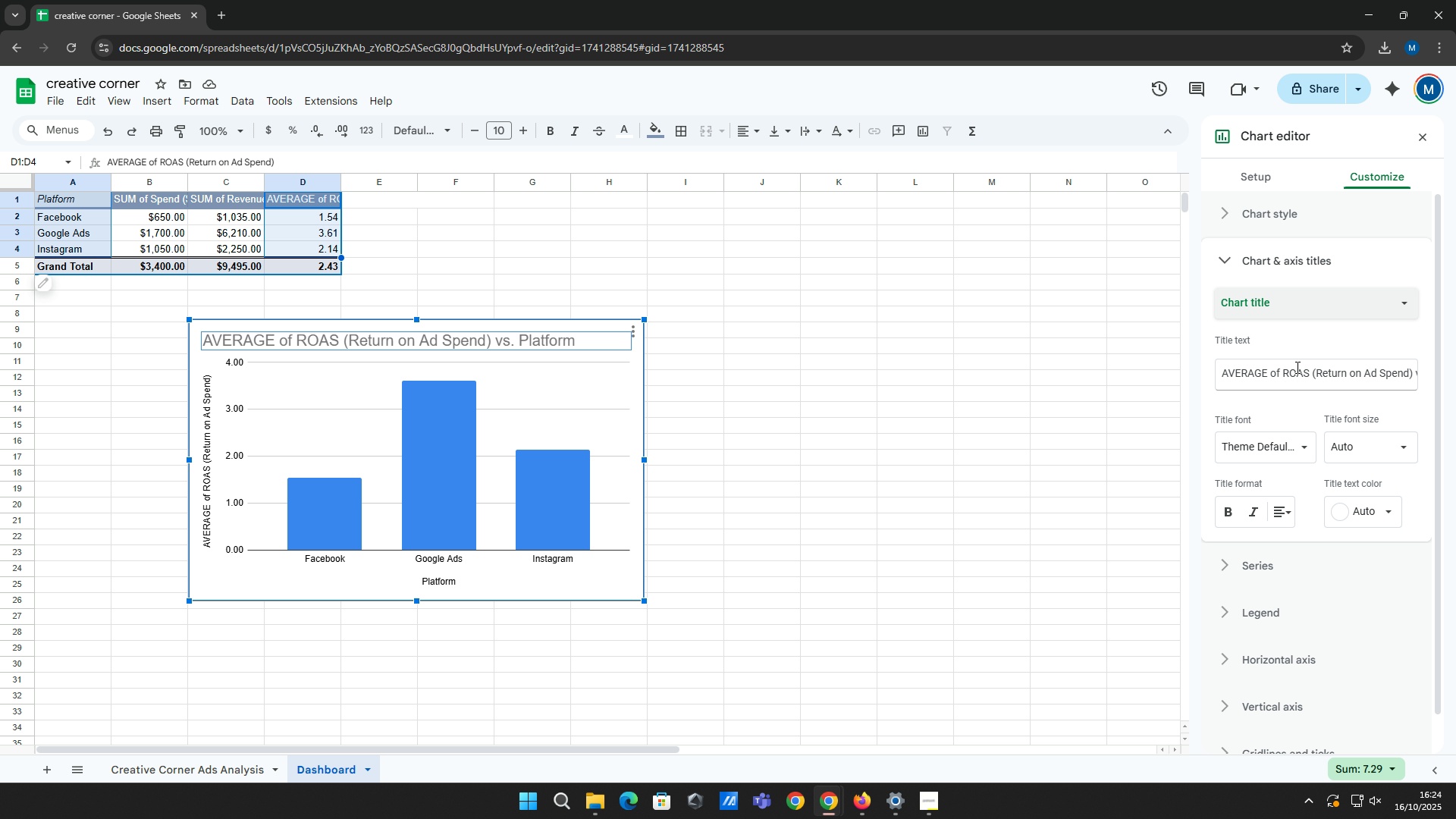 
double_click([1296, 367])
 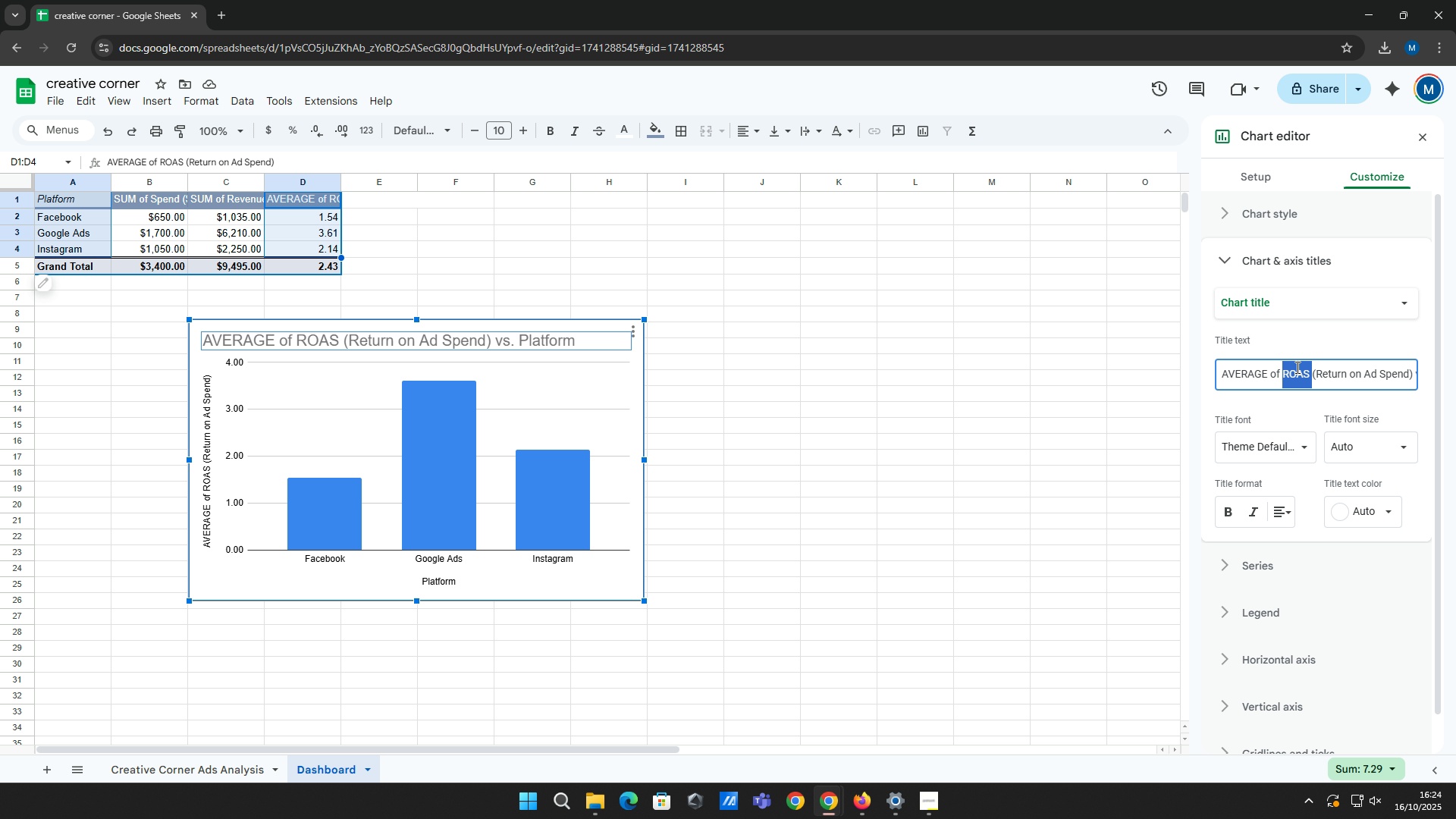 
key(Control+A)
 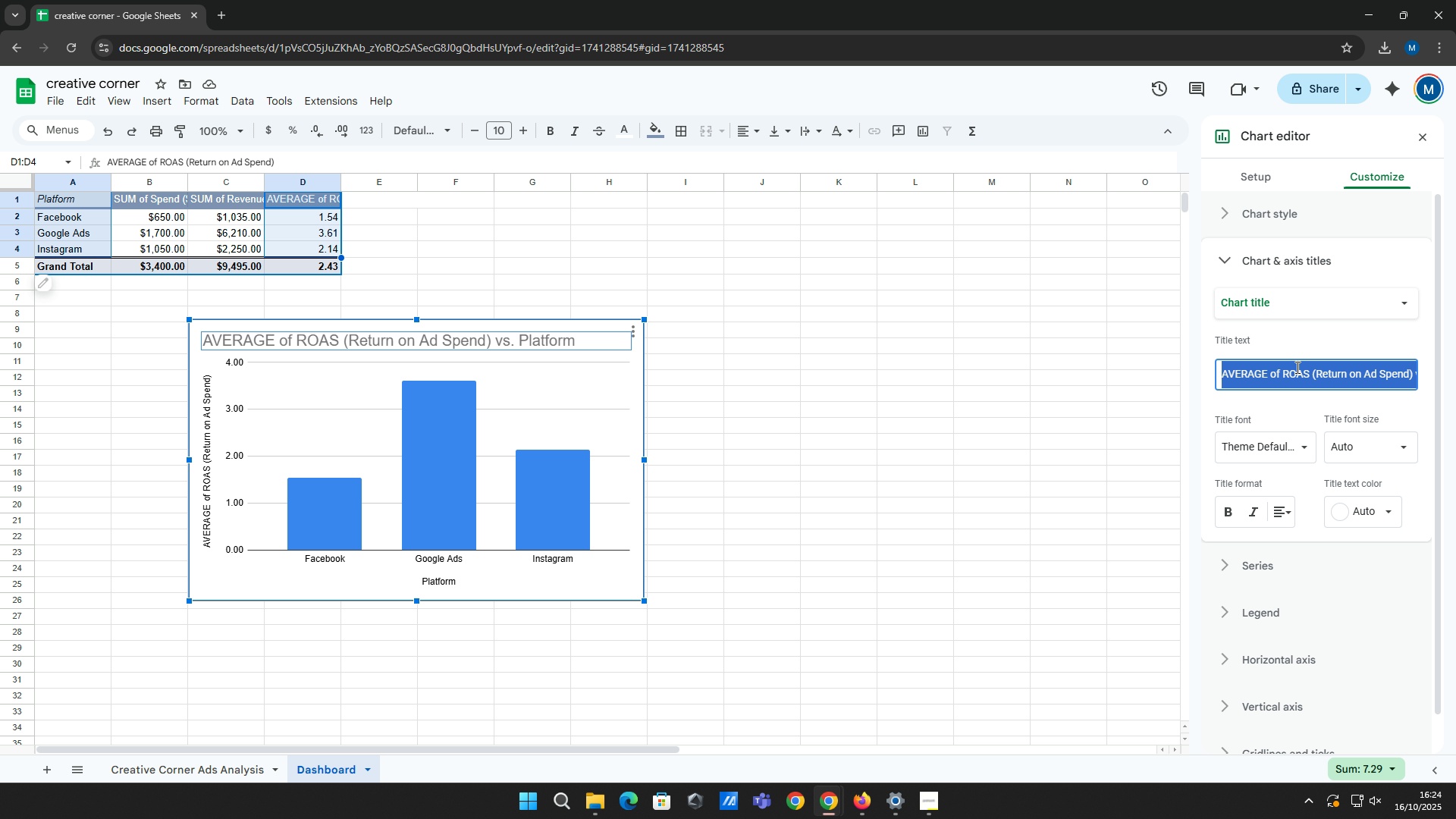 
type(Return)
 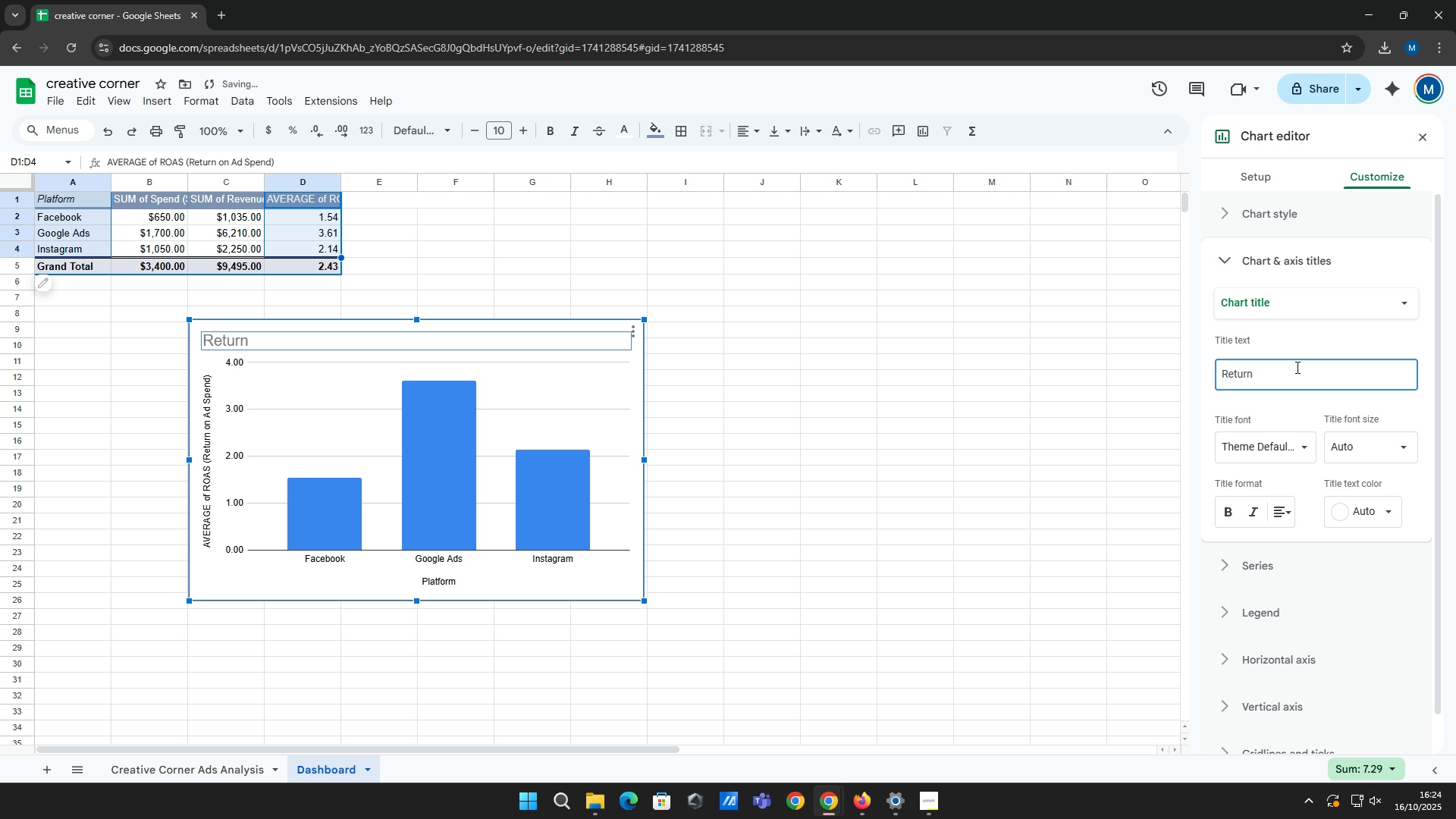 
hold_key(key=Backspace, duration=0.9)
 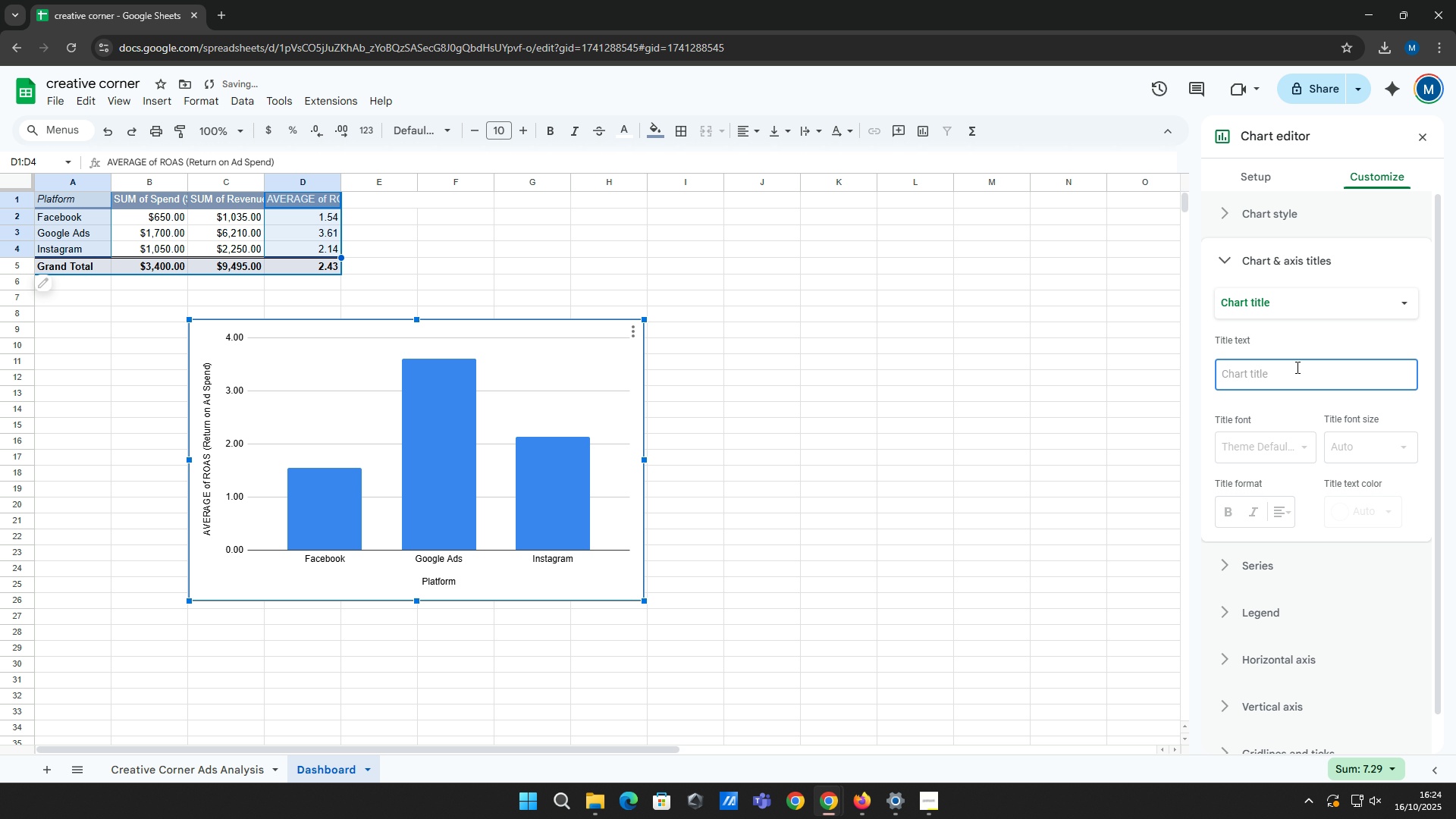 
type(Return on Ad Spend (ROAS) BY Platform)
 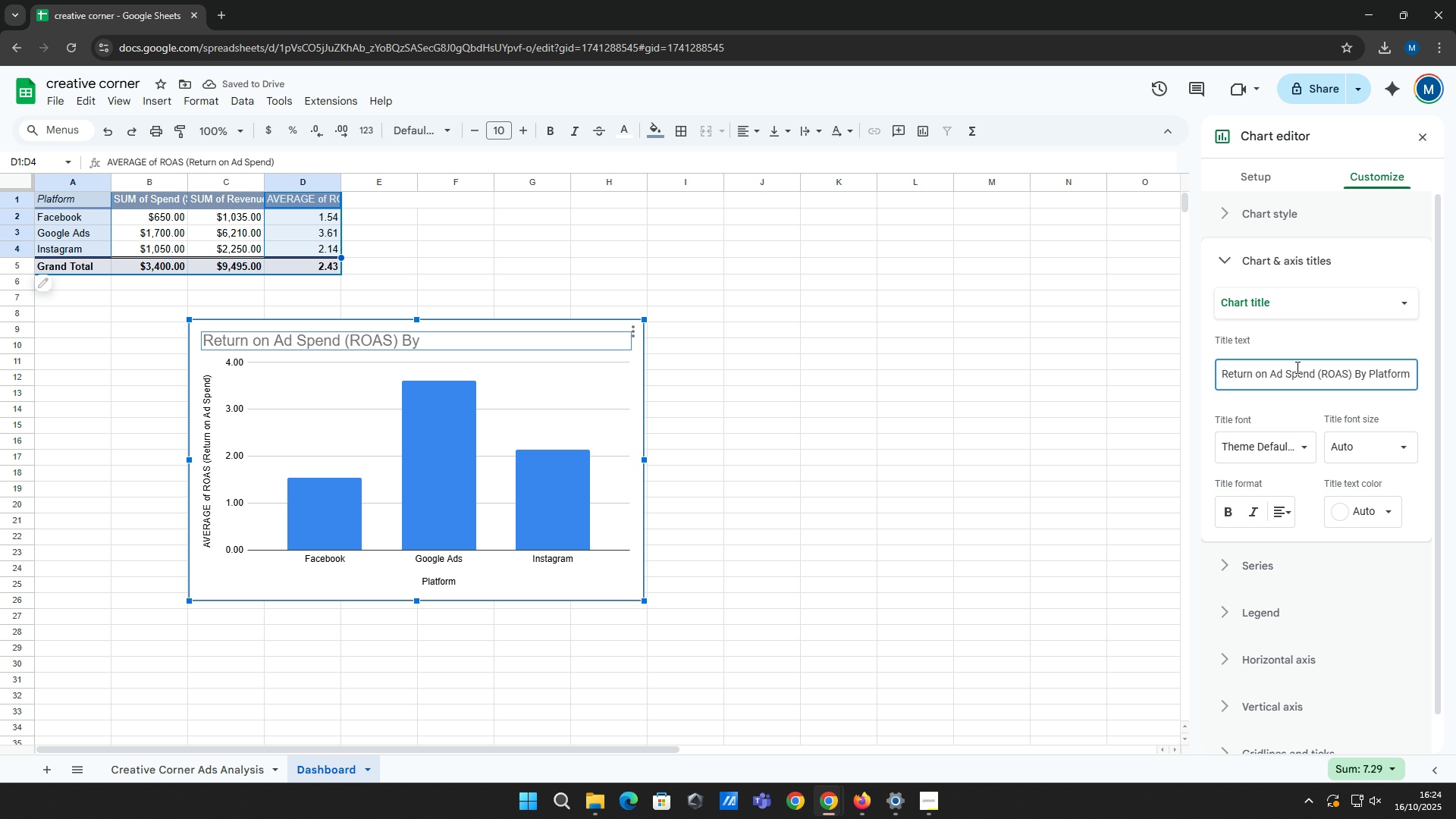 
wait(5.86)
 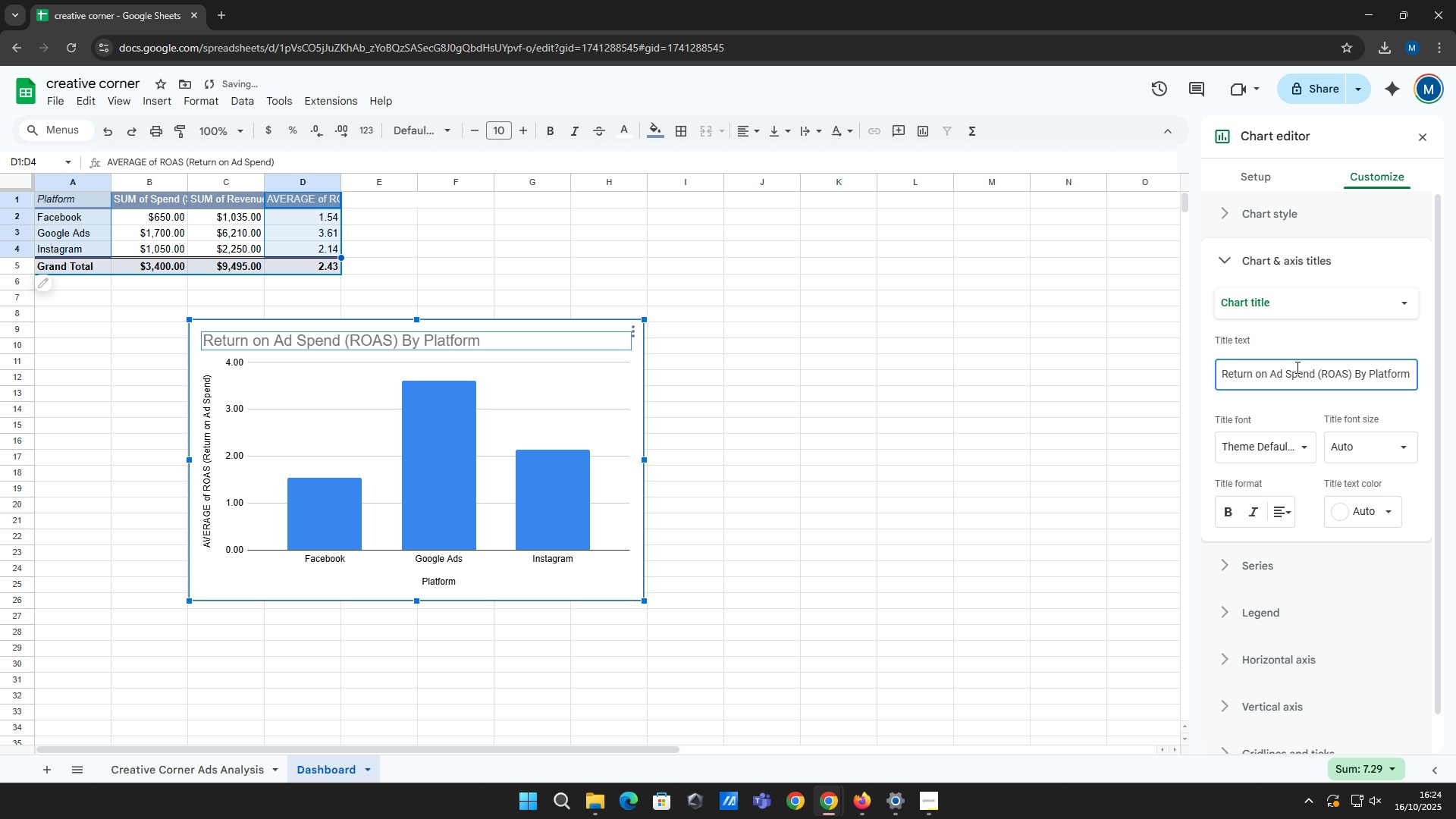 
left_click_drag(start_coordinate=[510, 355], to_coordinate=[672, 227])
 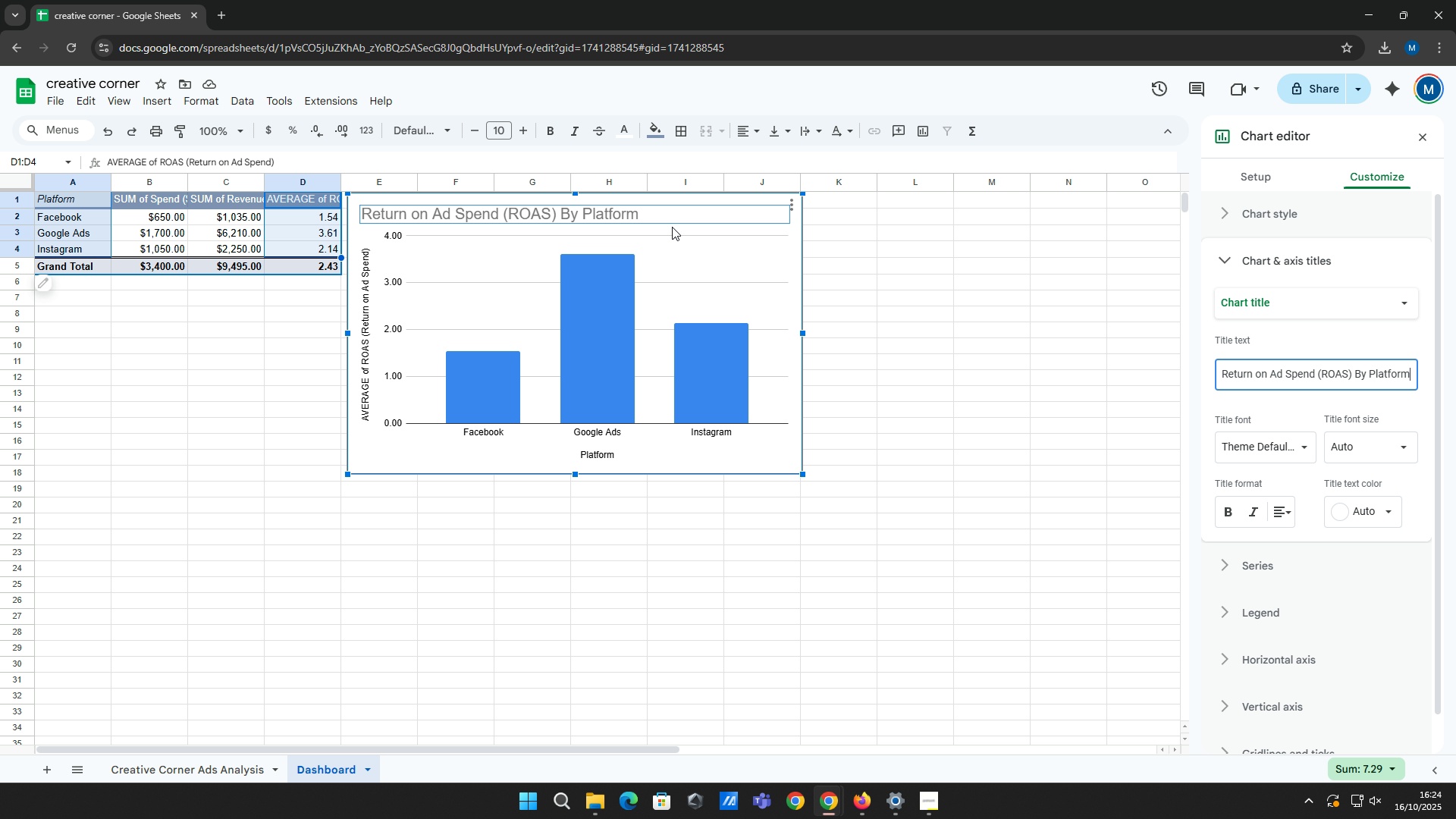 
wait(10.79)
 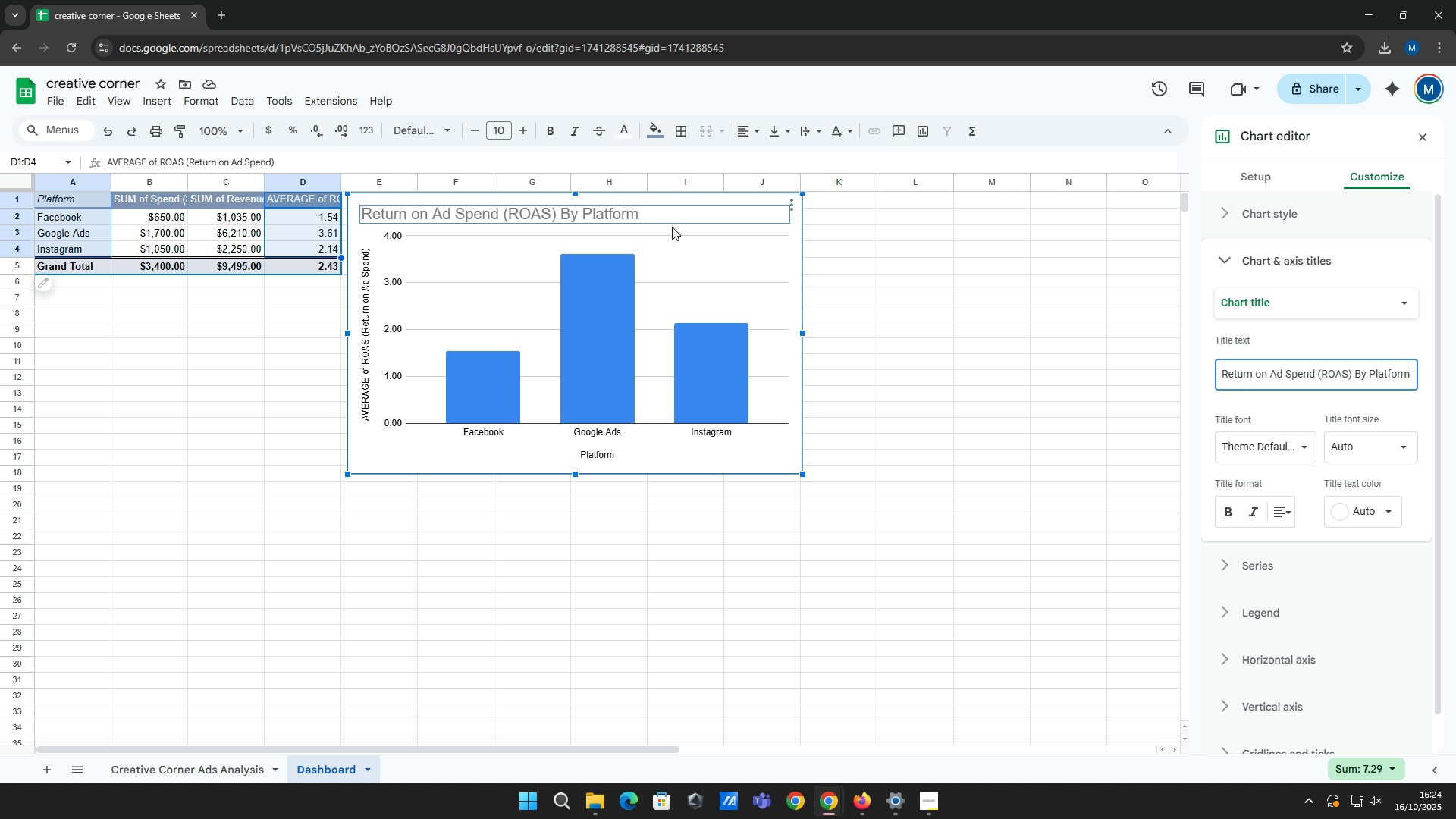 
left_click_drag(start_coordinate=[698, 201], to_coordinate=[695, 191])
 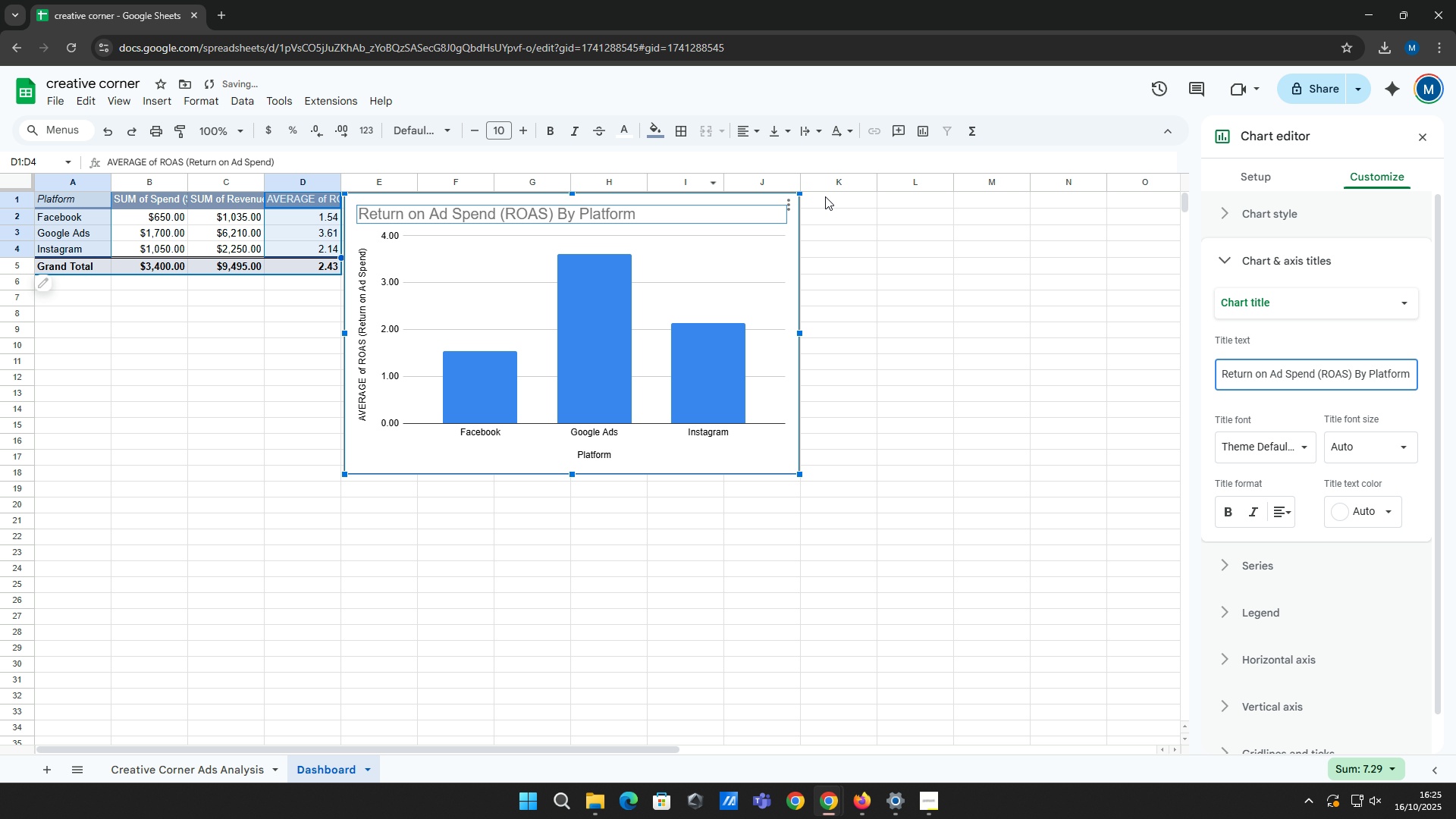 
left_click([825, 196])
 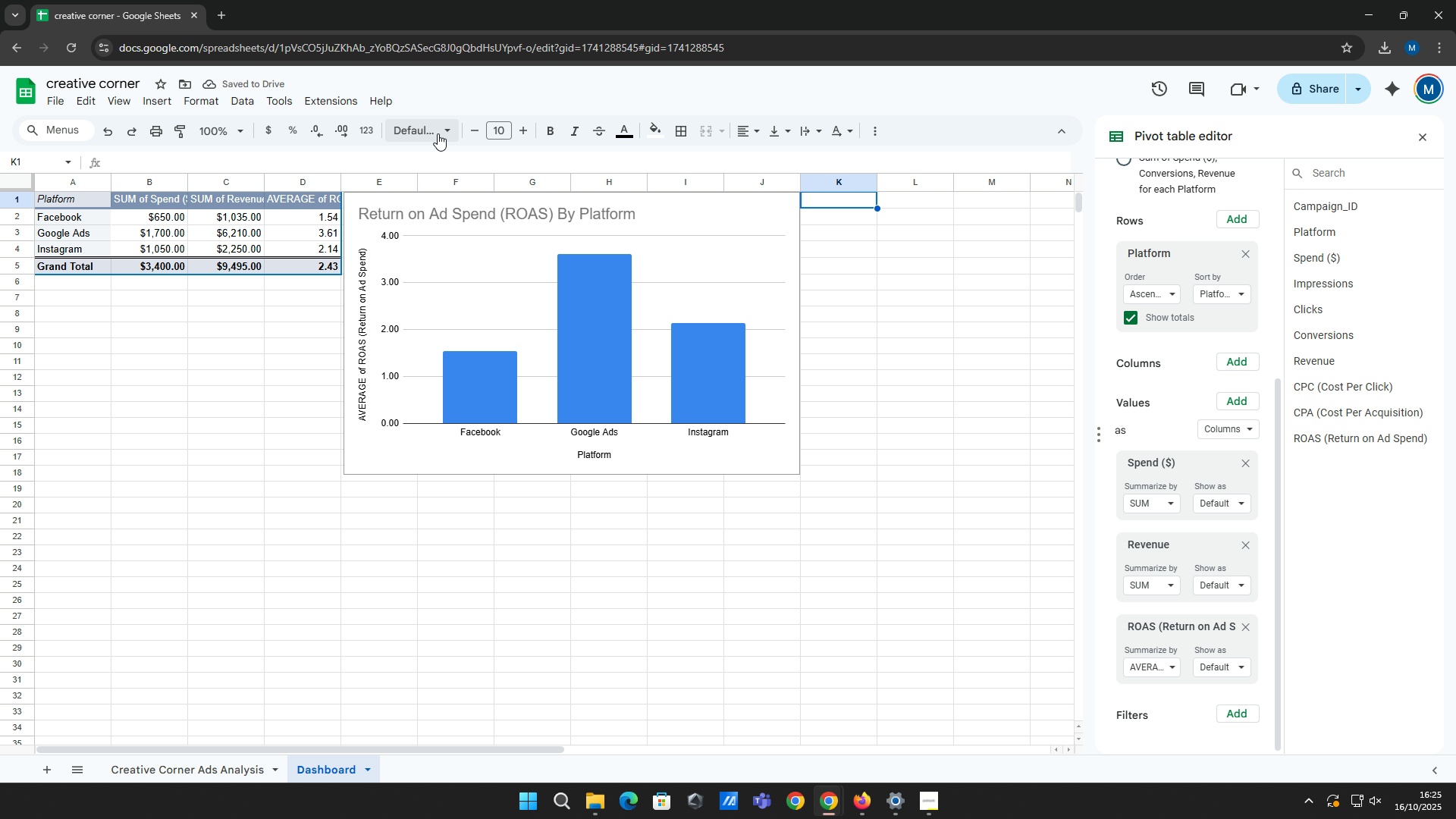 
double_click([450, 130])
 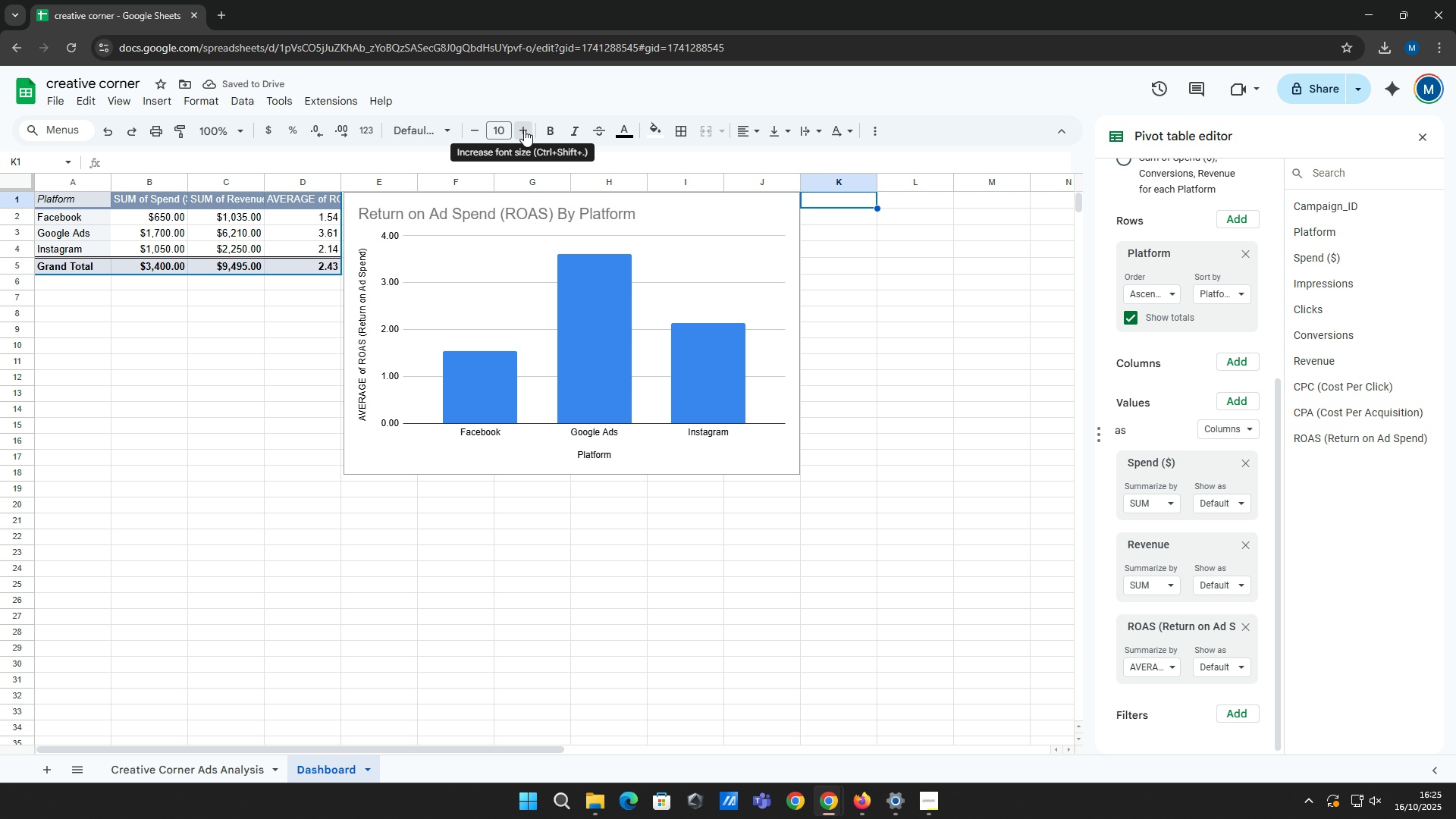 
double_click([524, 130])
 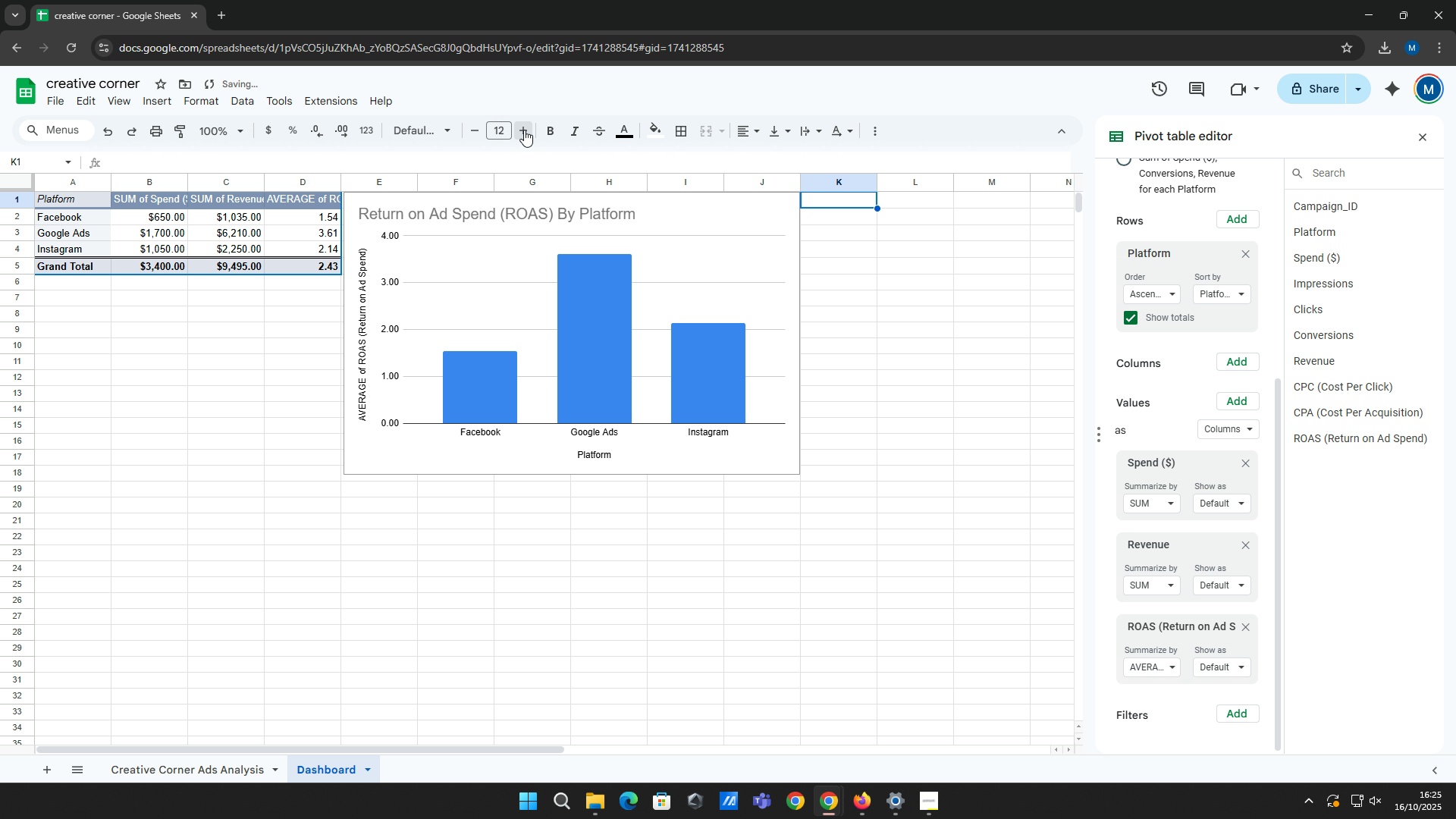 
triple_click([524, 130])
 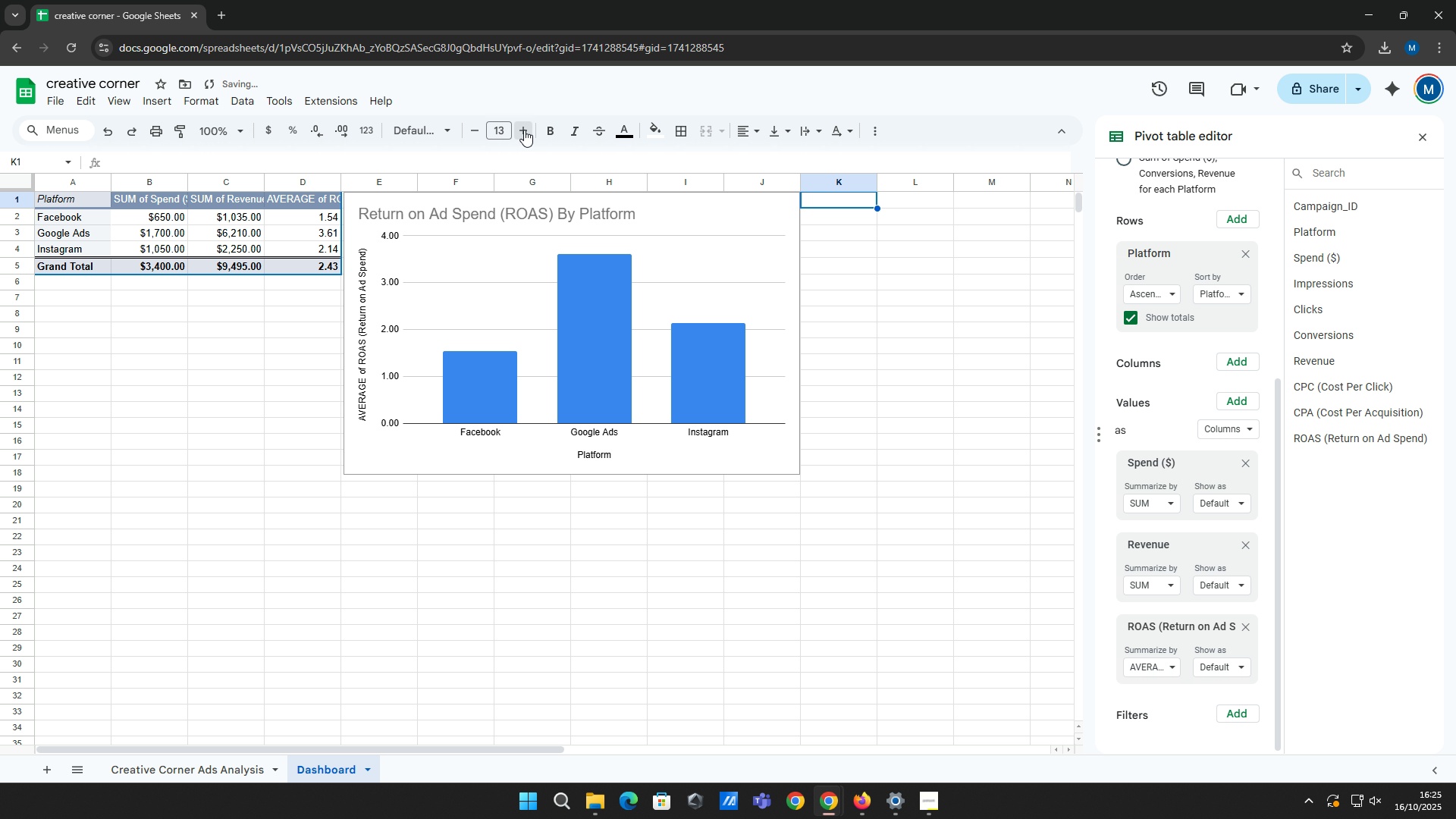 
triple_click([524, 130])
 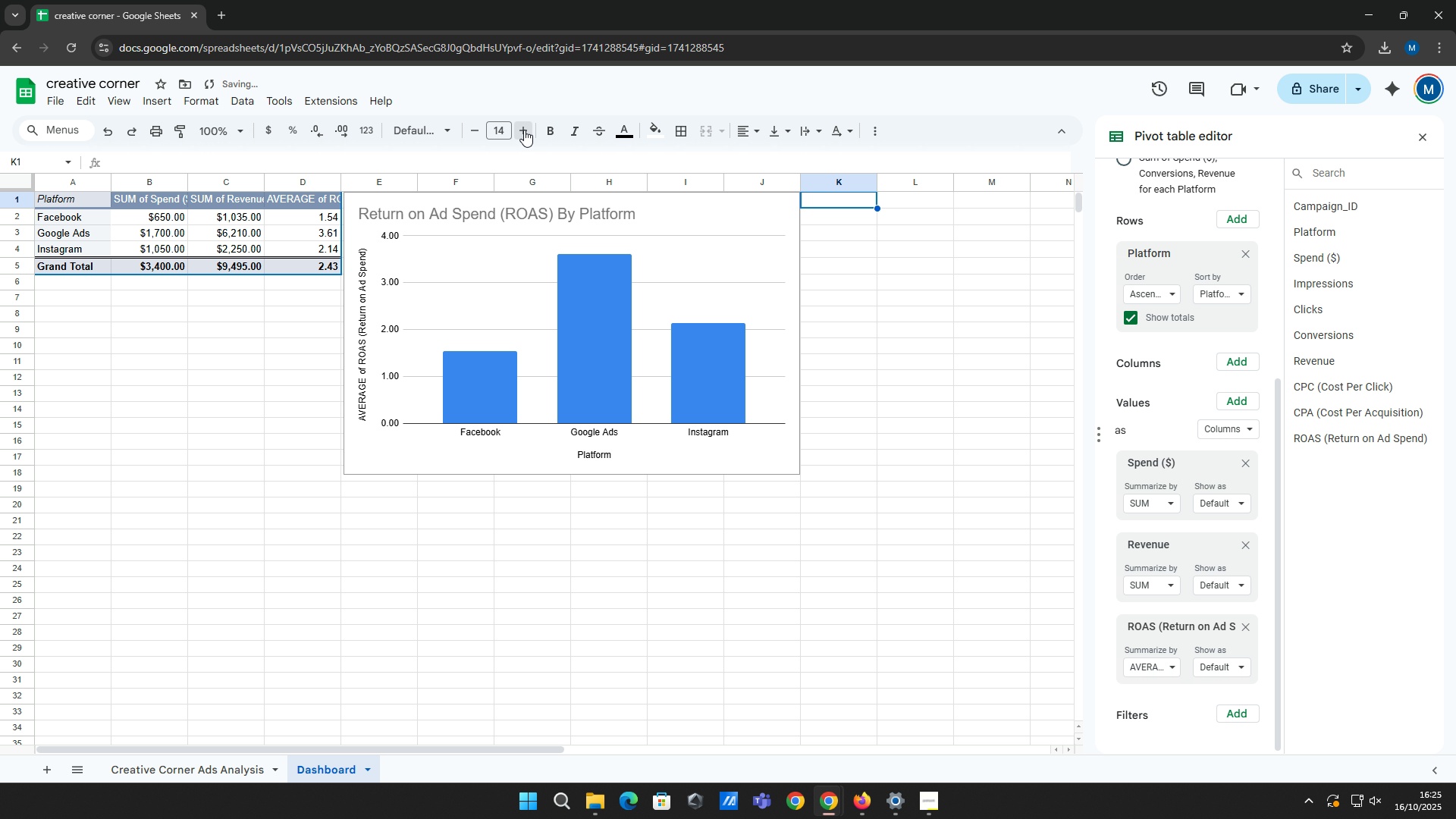 
triple_click([524, 130])
 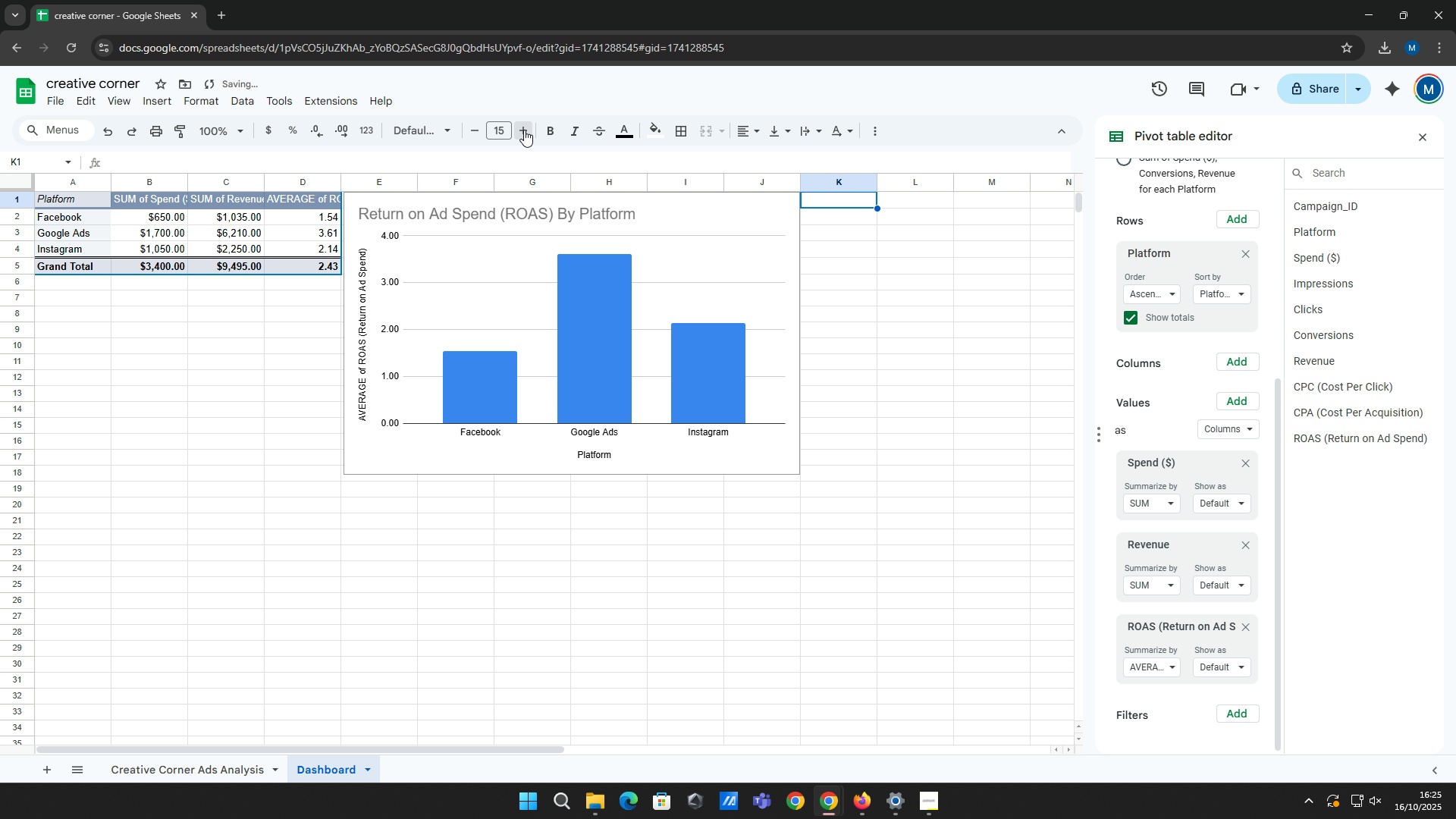 
triple_click([524, 130])
 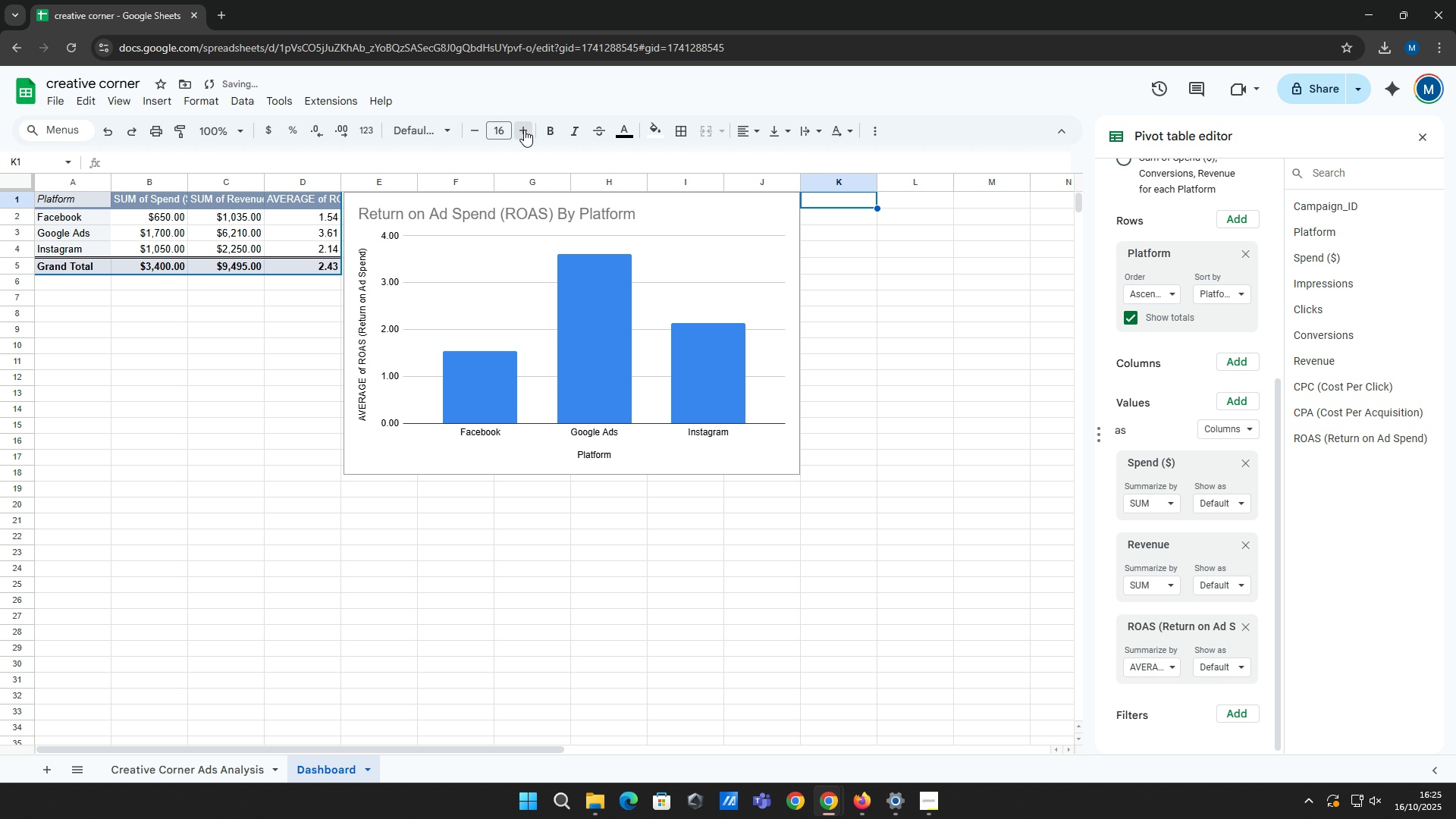 
triple_click([524, 130])
 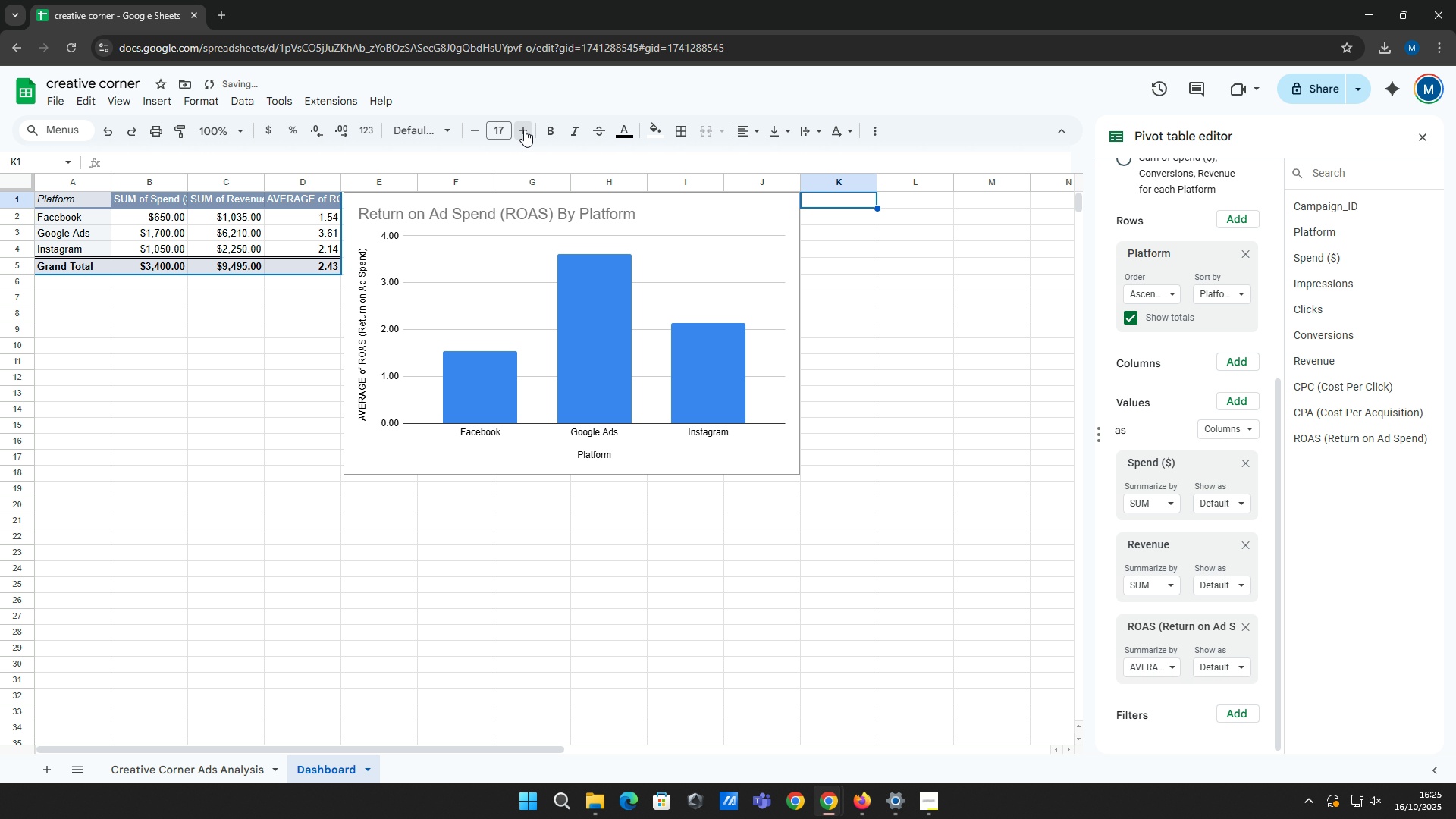 
triple_click([524, 130])
 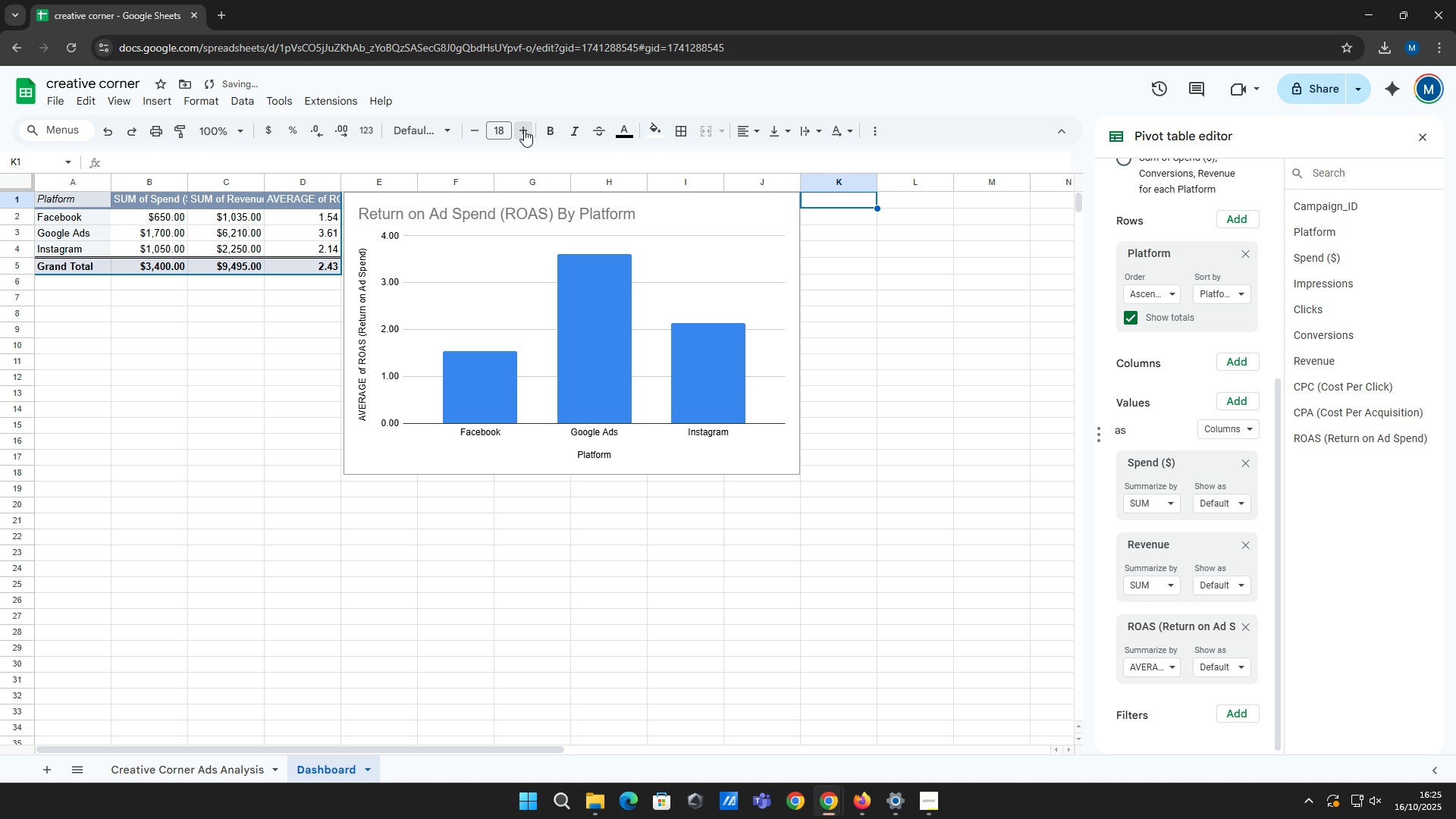 
triple_click([524, 130])
 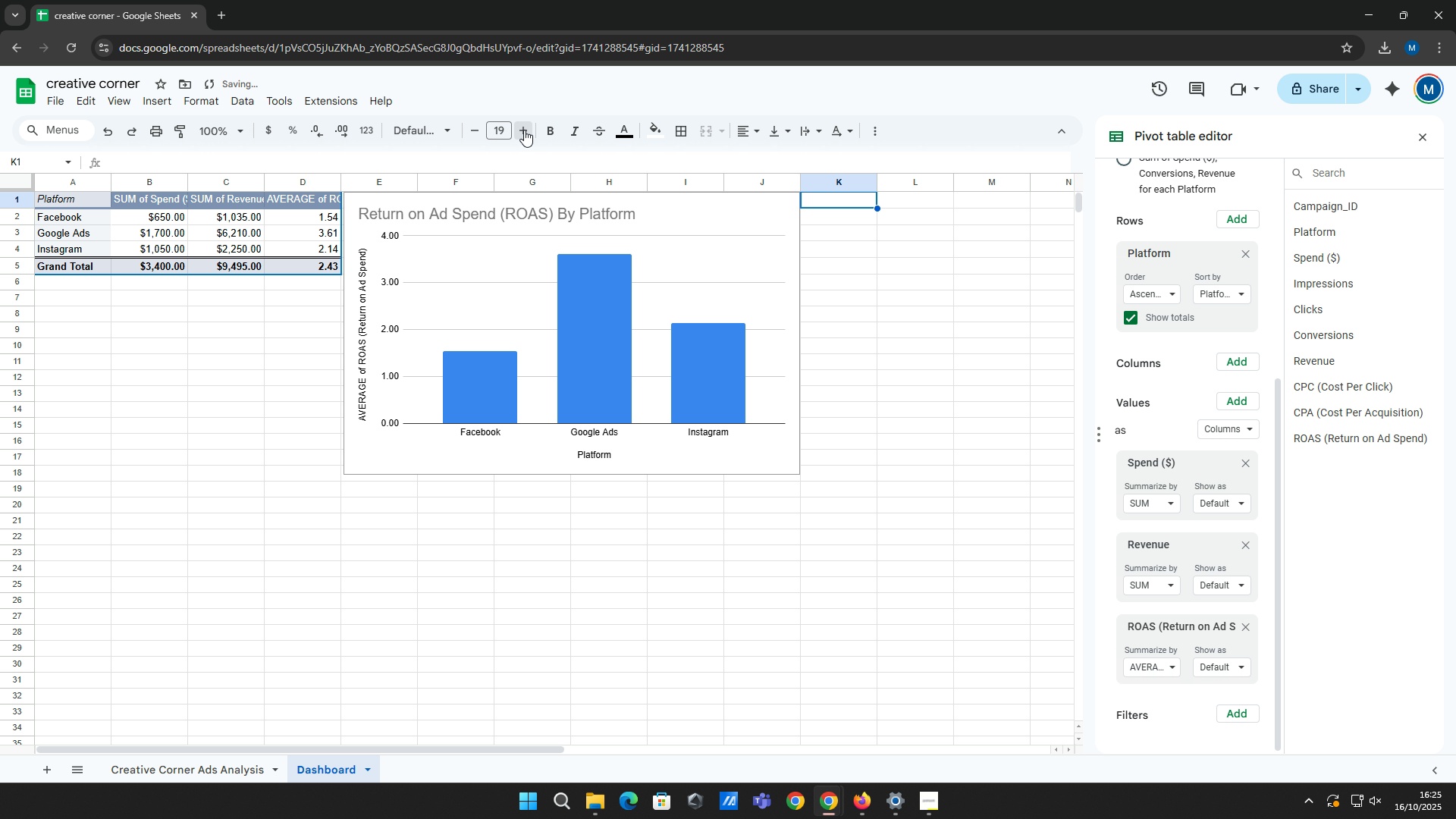 
triple_click([524, 130])
 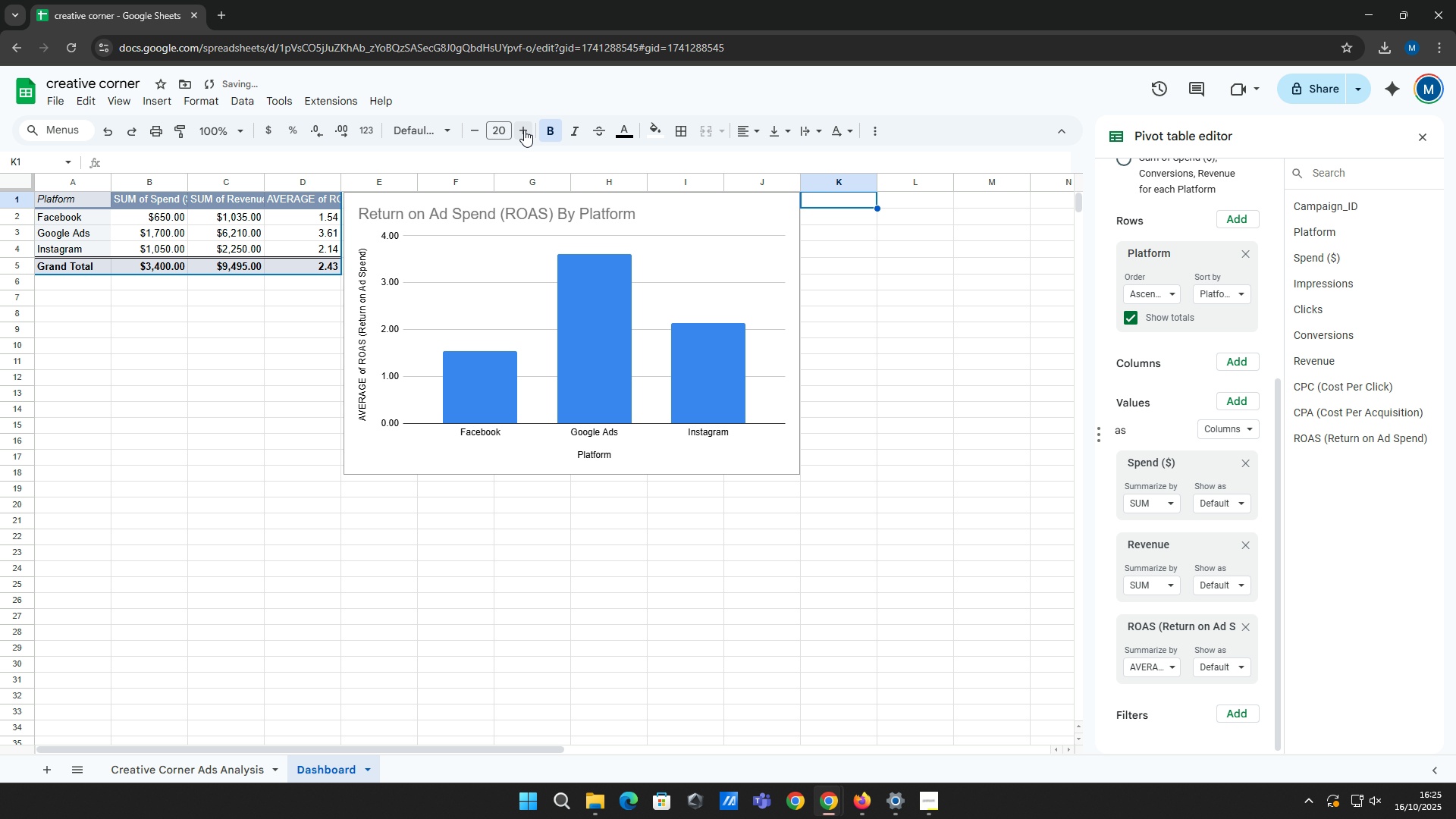 
key(Control+B)
 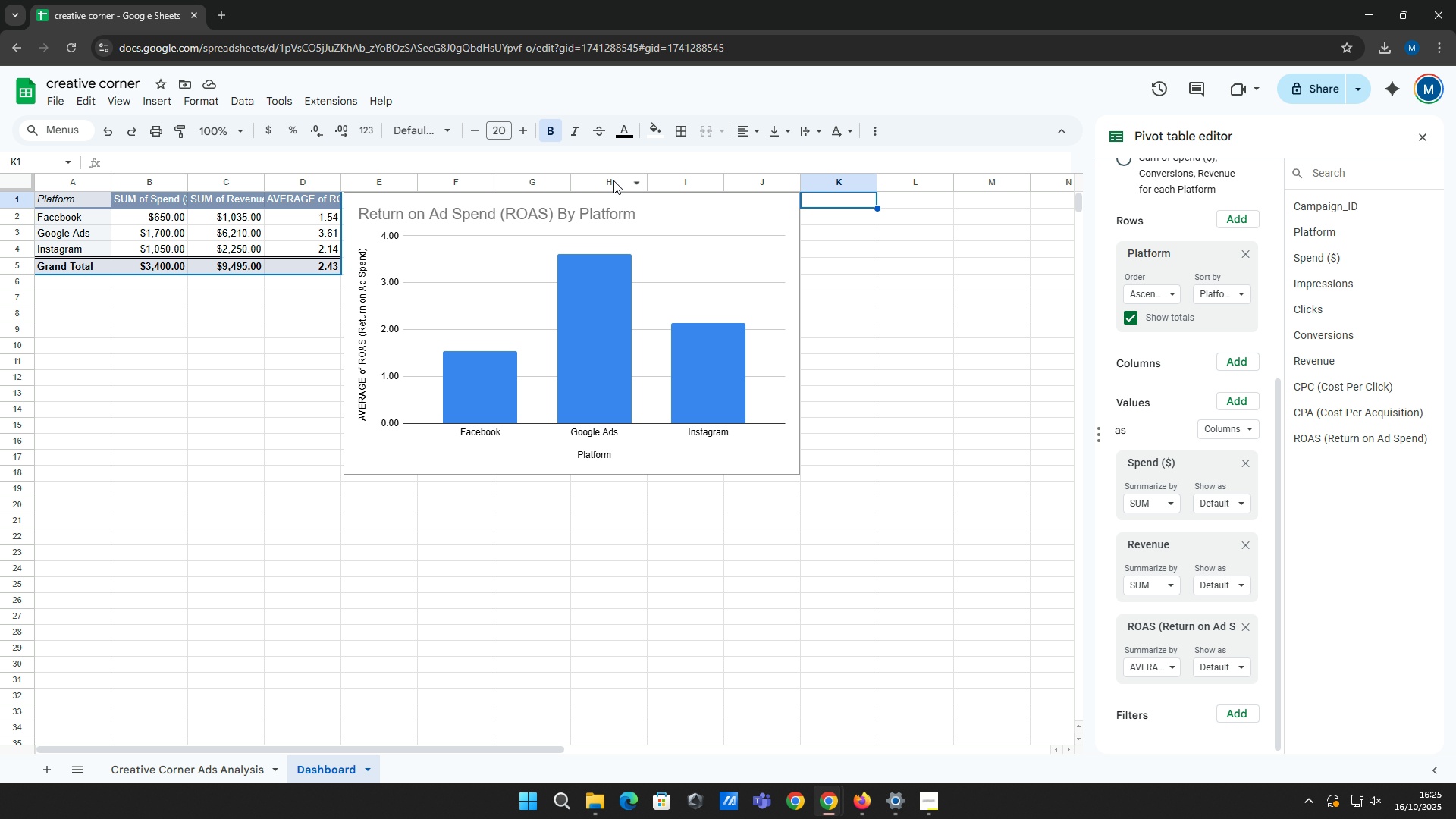 
wait(6.87)
 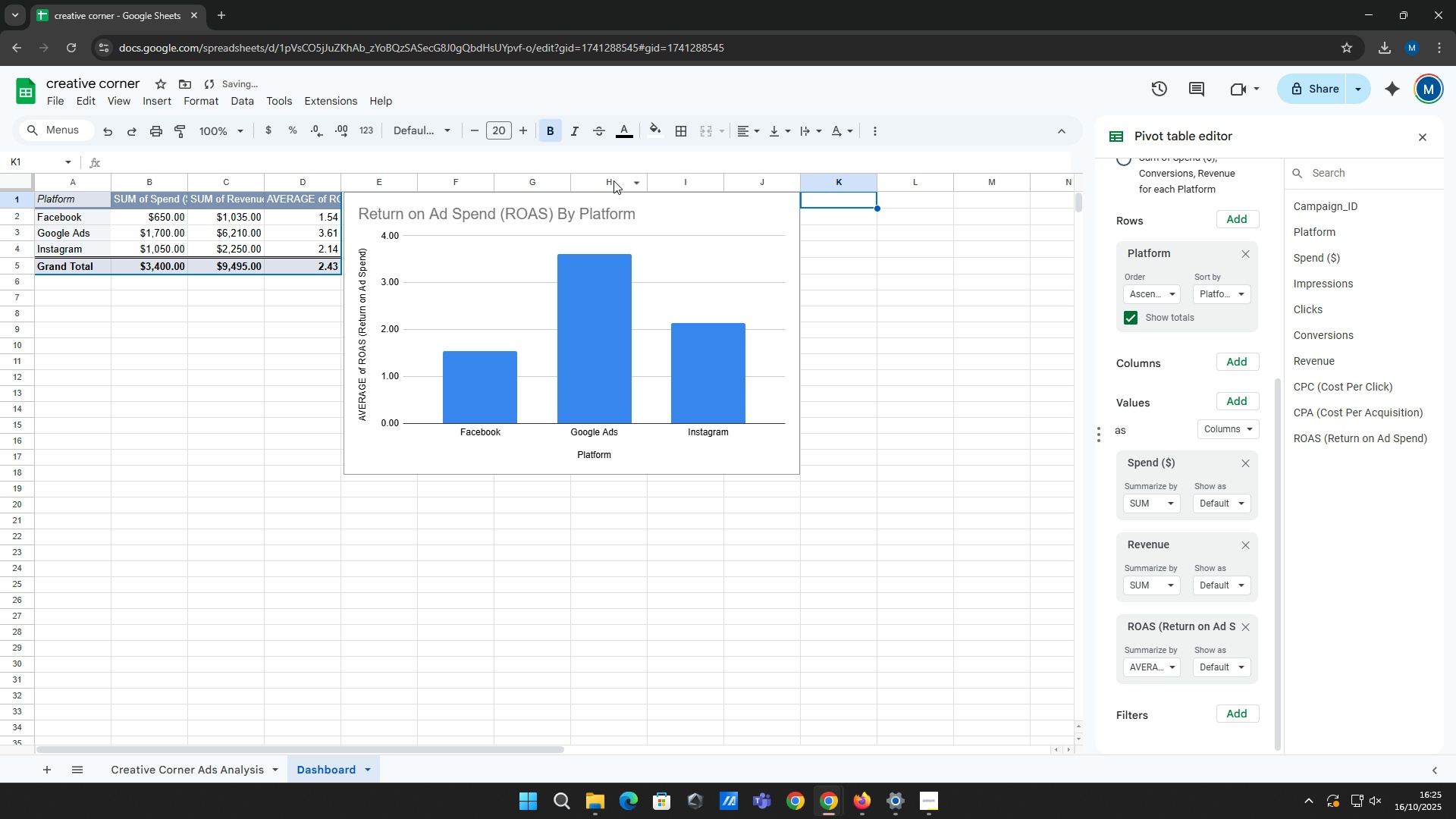 
type(Google Ads provided the highest return on Ad Soe)
key(Backspace)
key(Backspace)
type(pend)
 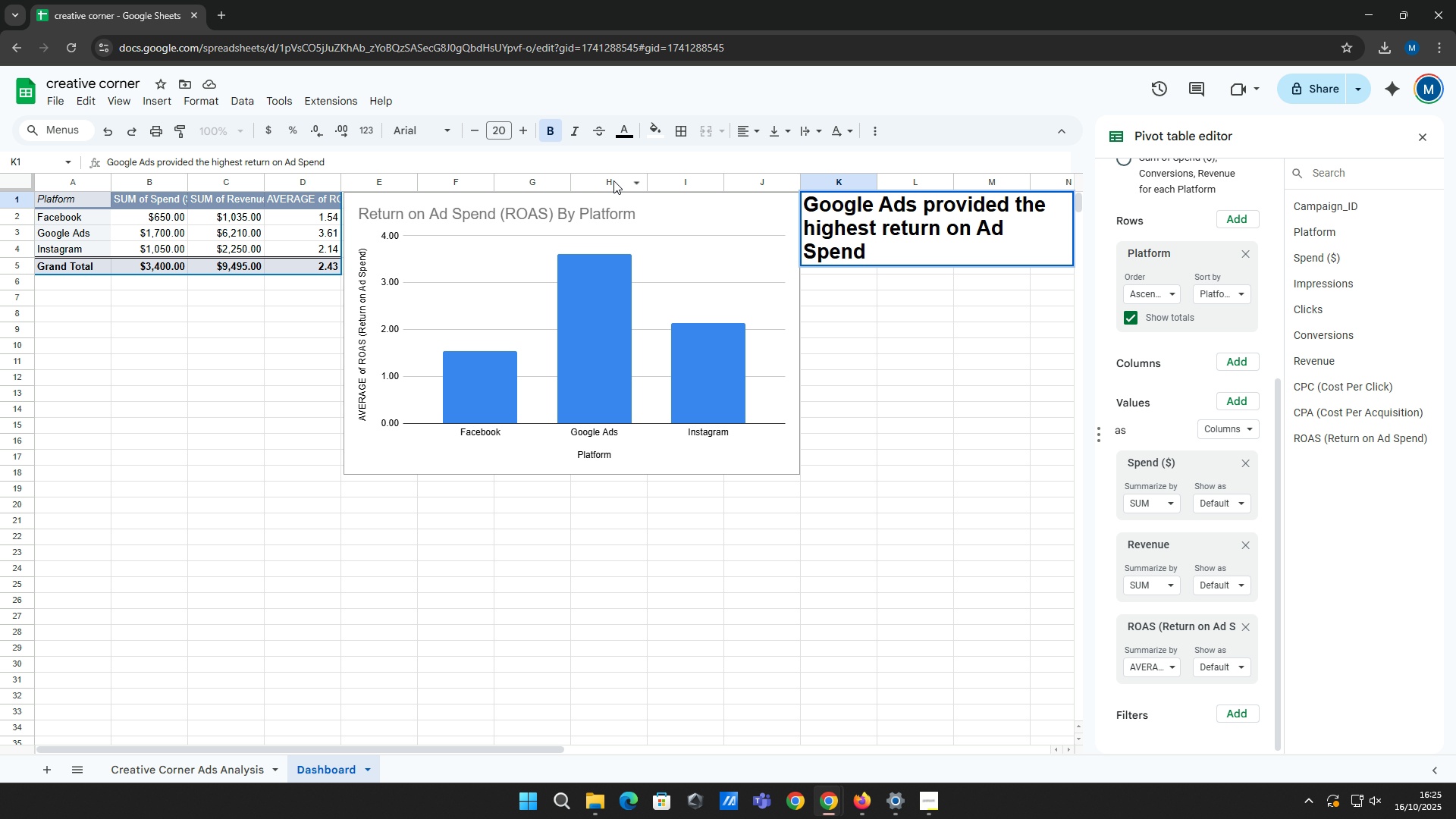 
wait(6.33)
 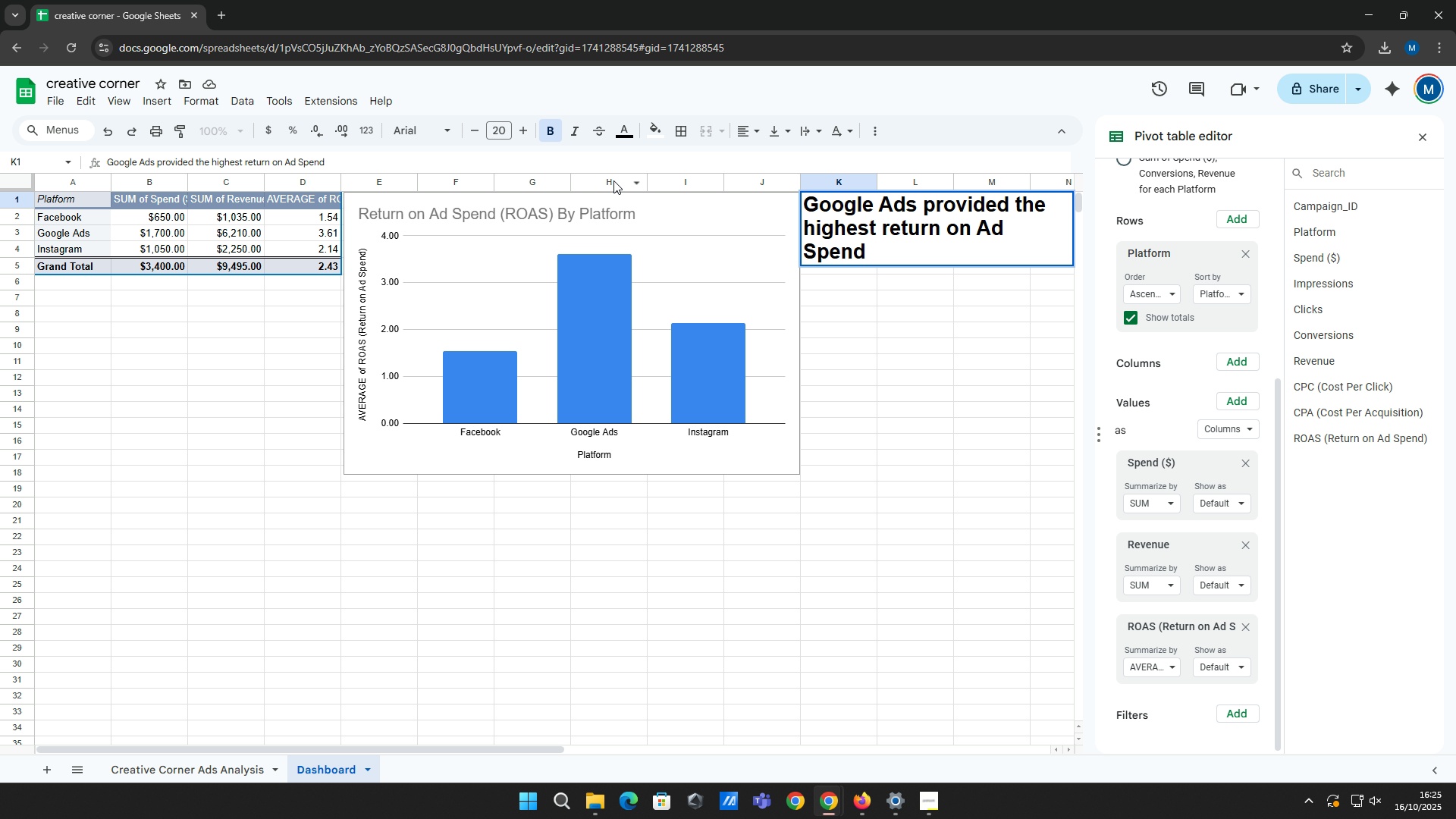 
type( (3.61) and should be prioritzie)
key(Backspace)
key(Backspace)
key(Backspace)
type(ized for future marketing investment.)
 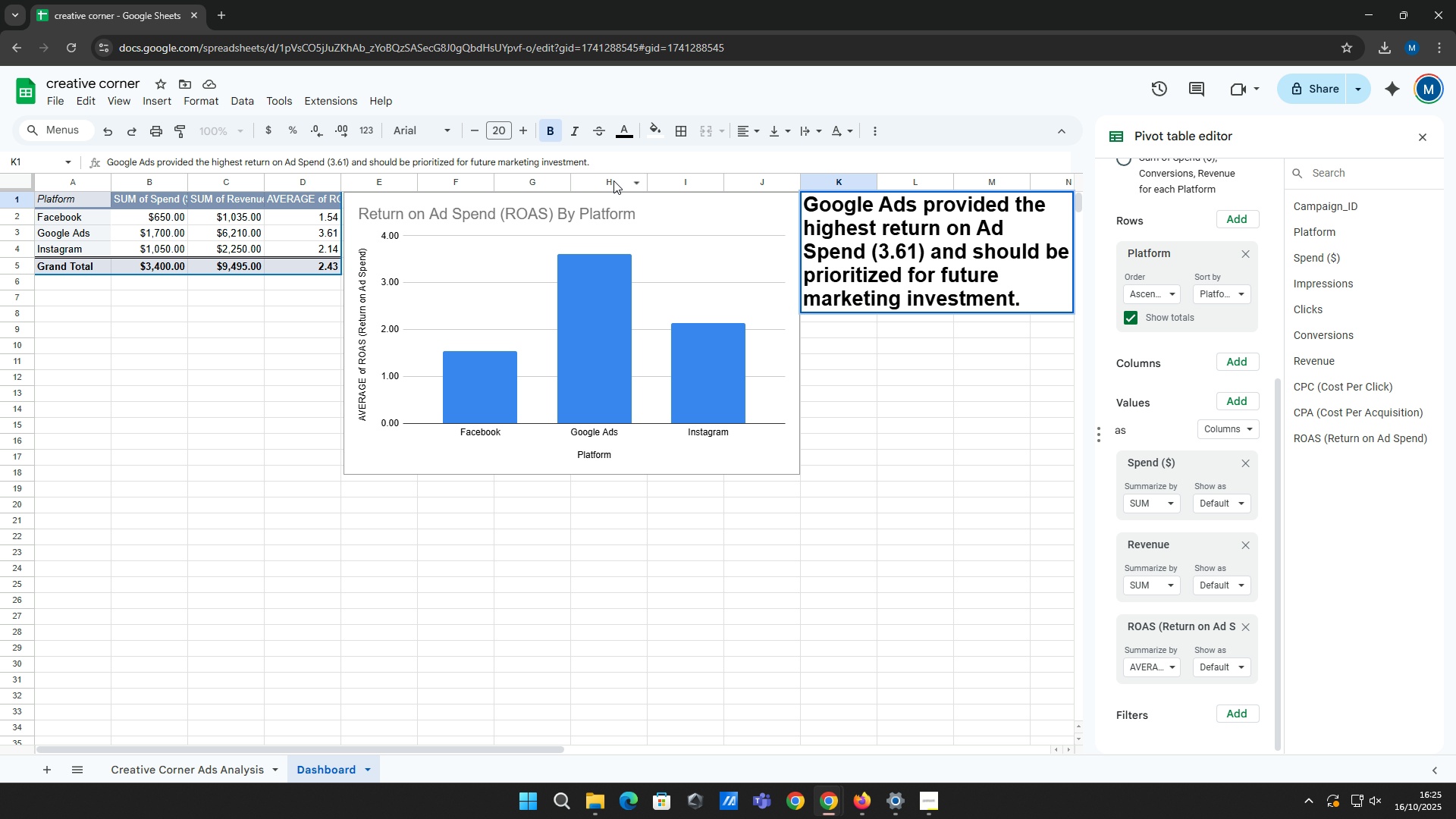 
left_click_drag(start_coordinate=[924, 251], to_coordinate=[871, 248])
 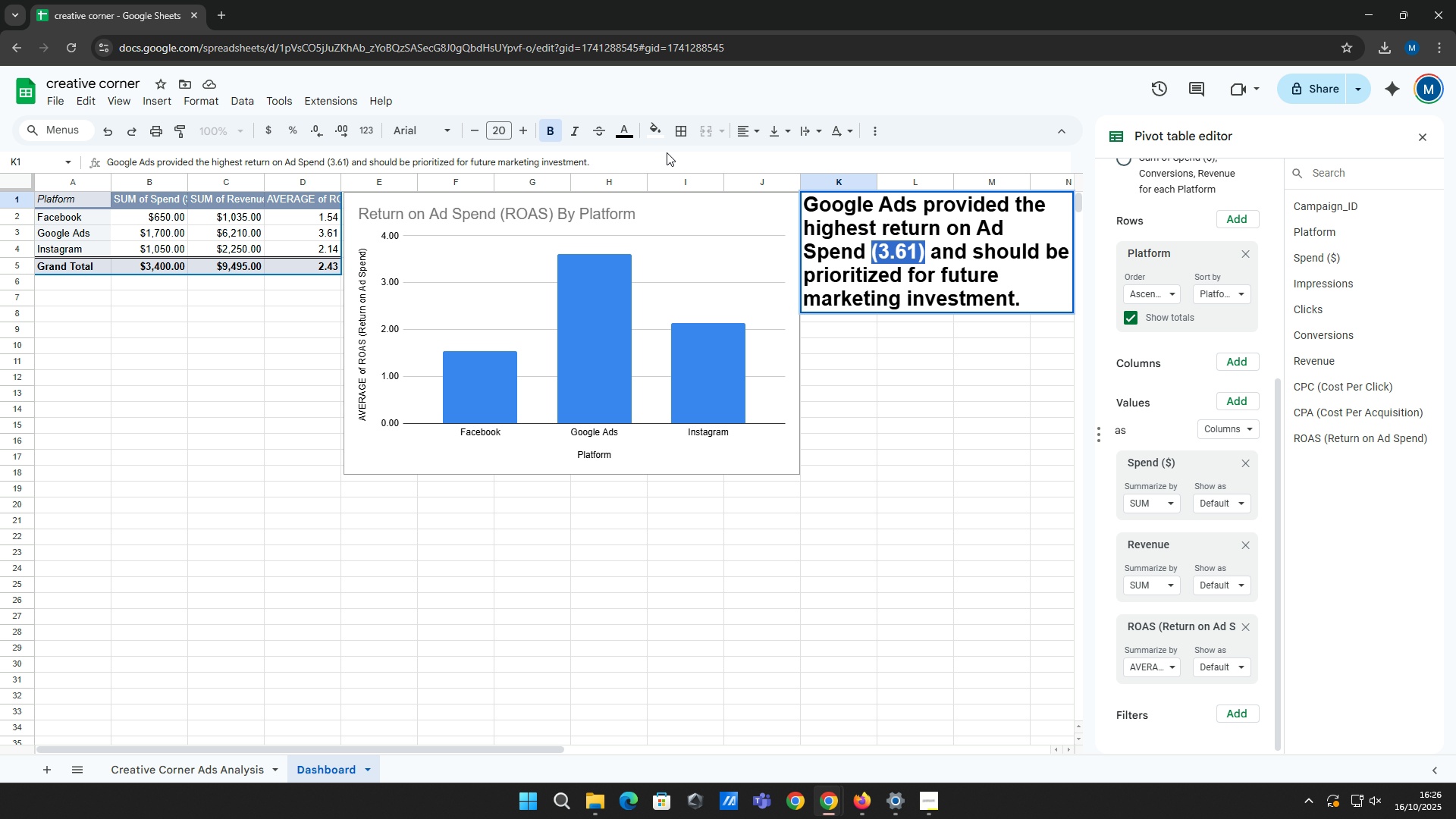 
key(Control+ControlLeft)
 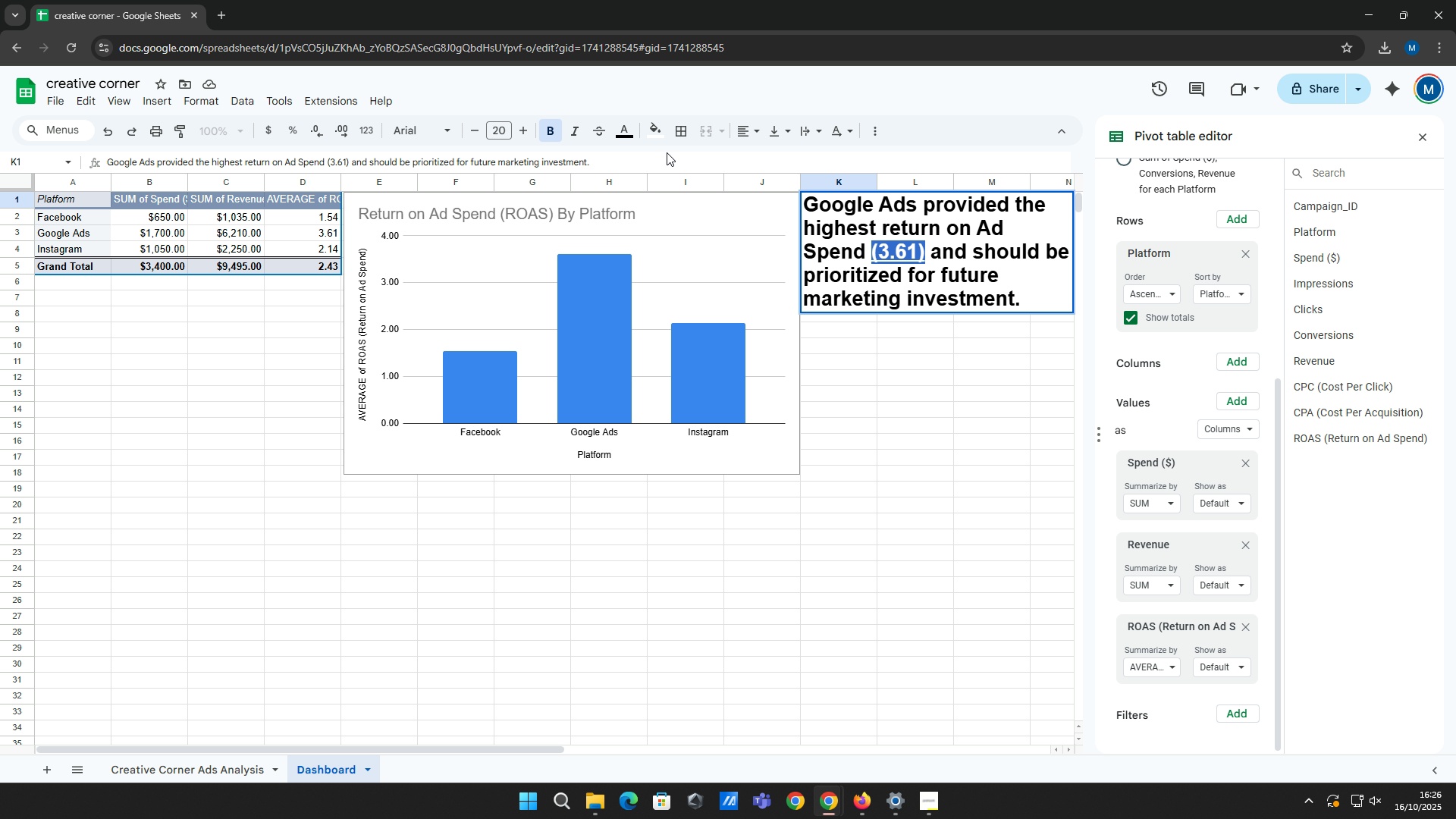 
key(U)
 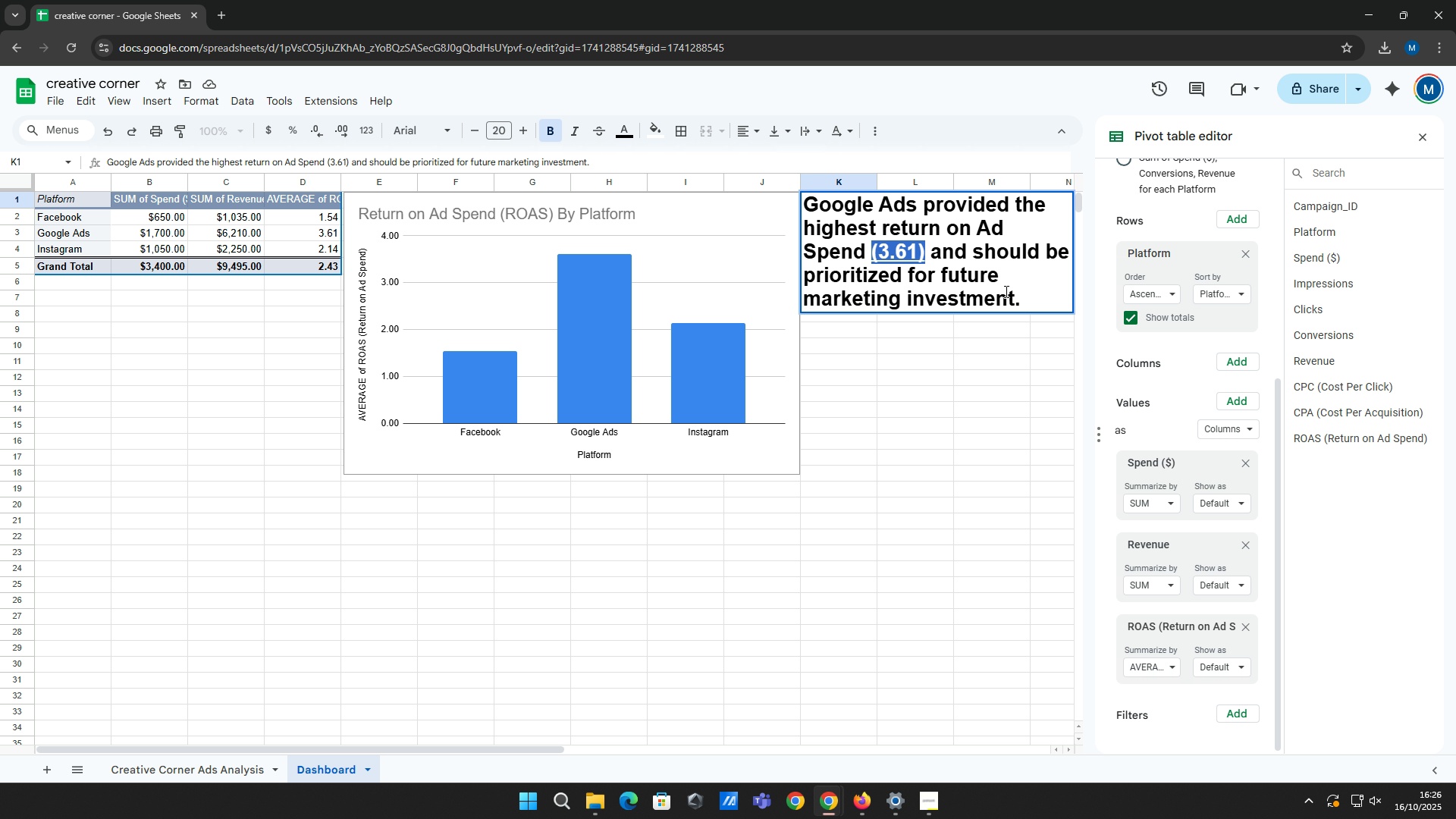 
left_click_drag(start_coordinate=[1026, 294], to_coordinate=[767, 192])
 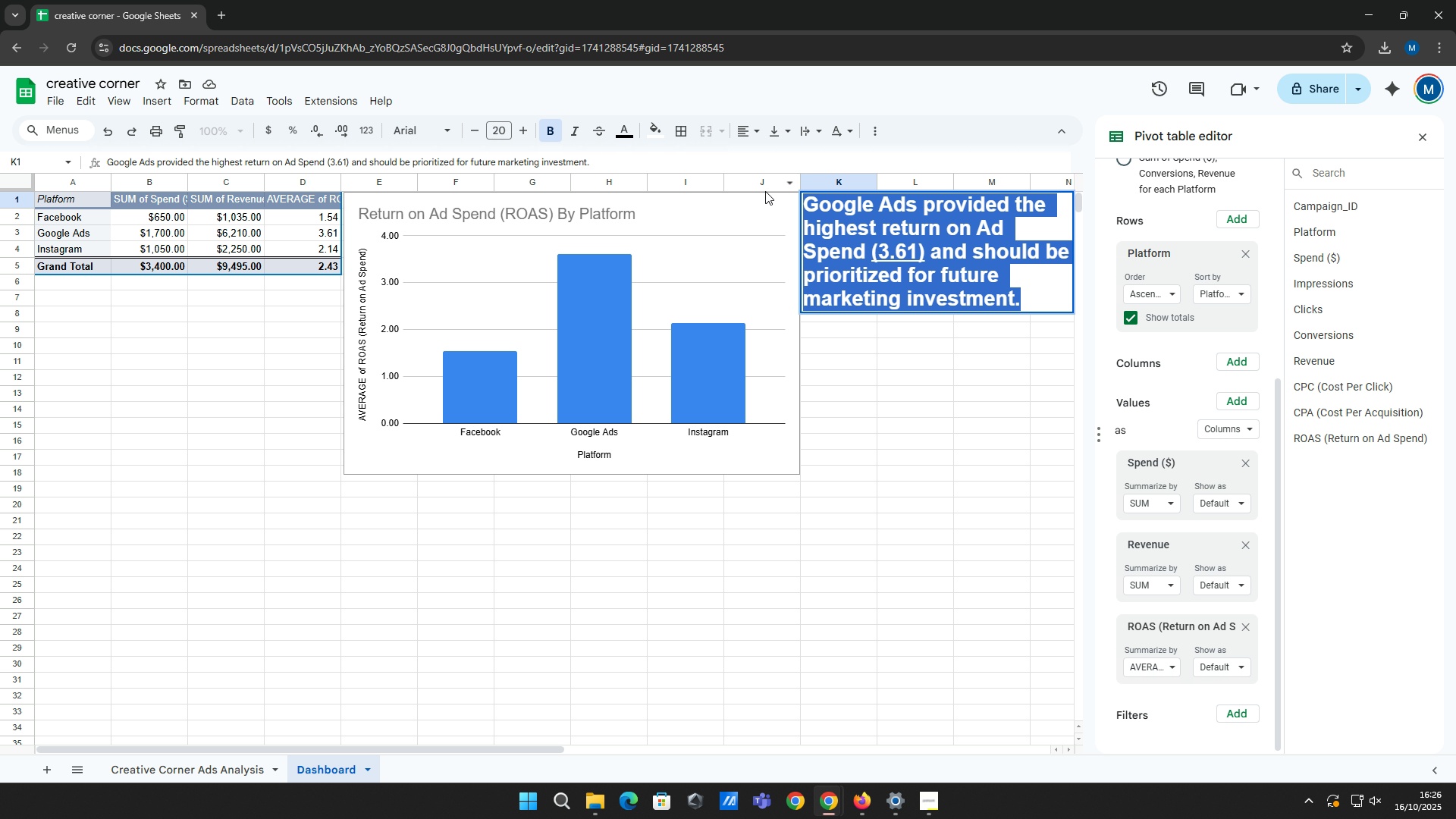 
key(Control+B)
 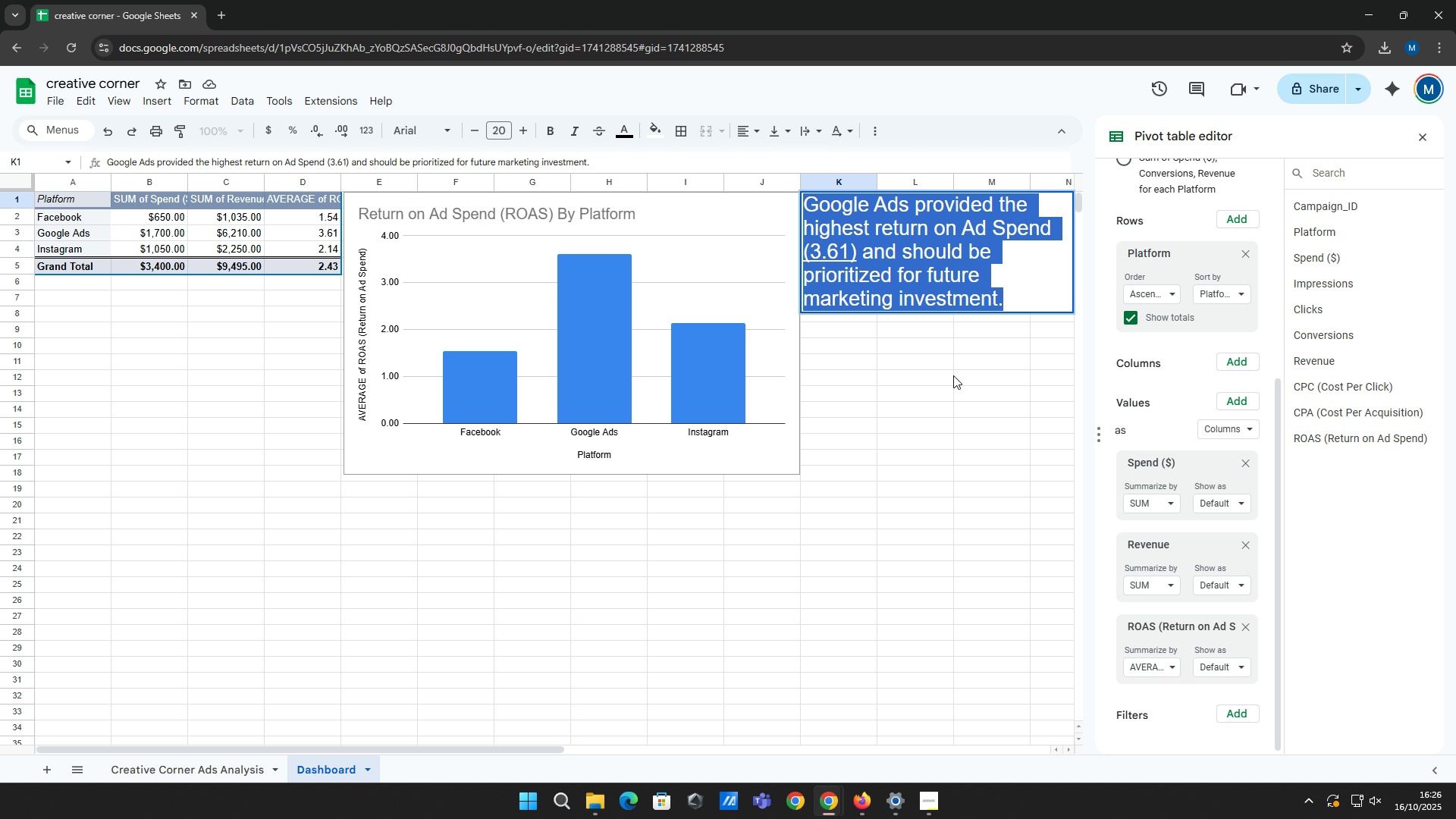 
left_click([951, 383])
 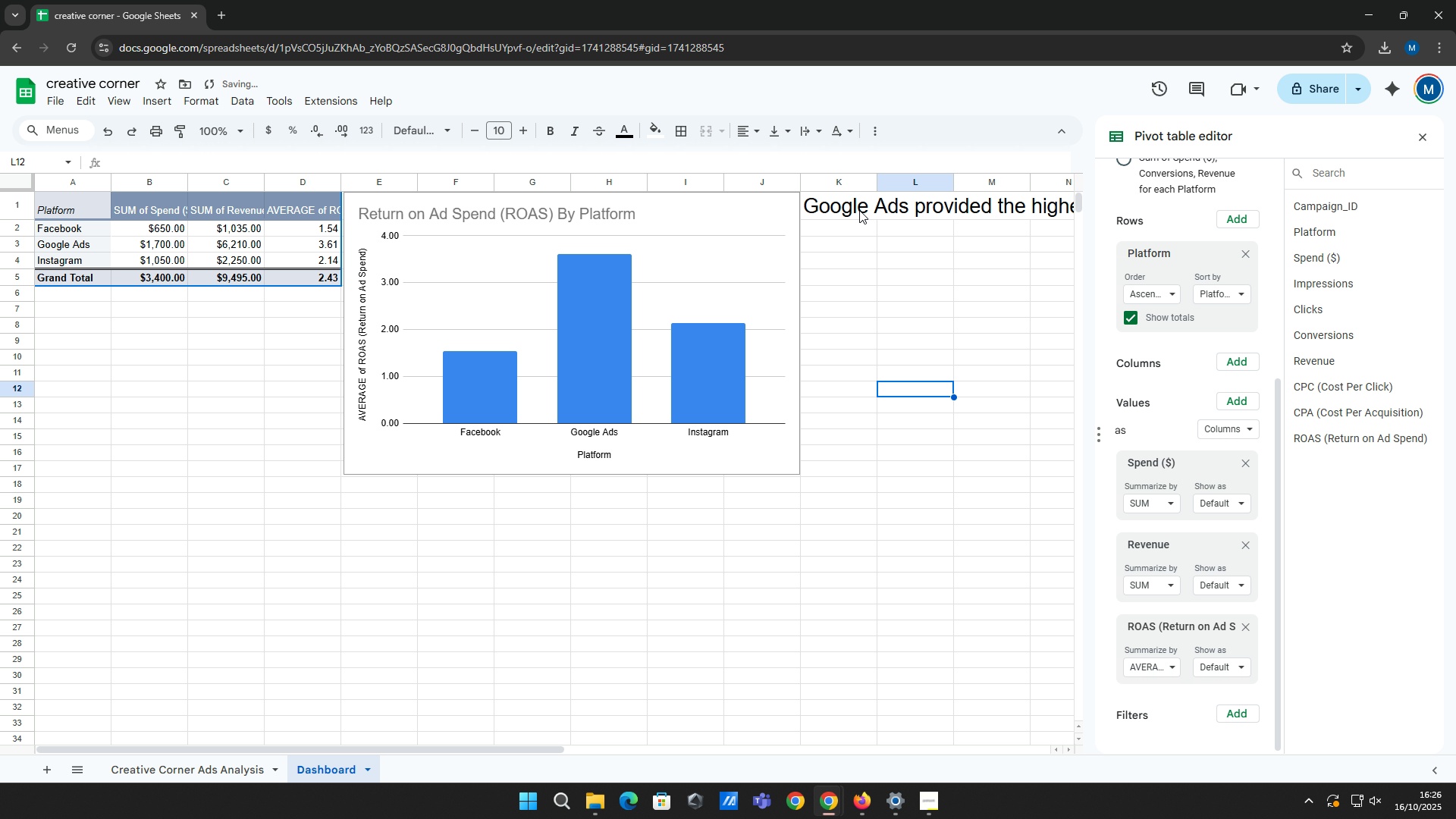 
left_click([850, 206])
 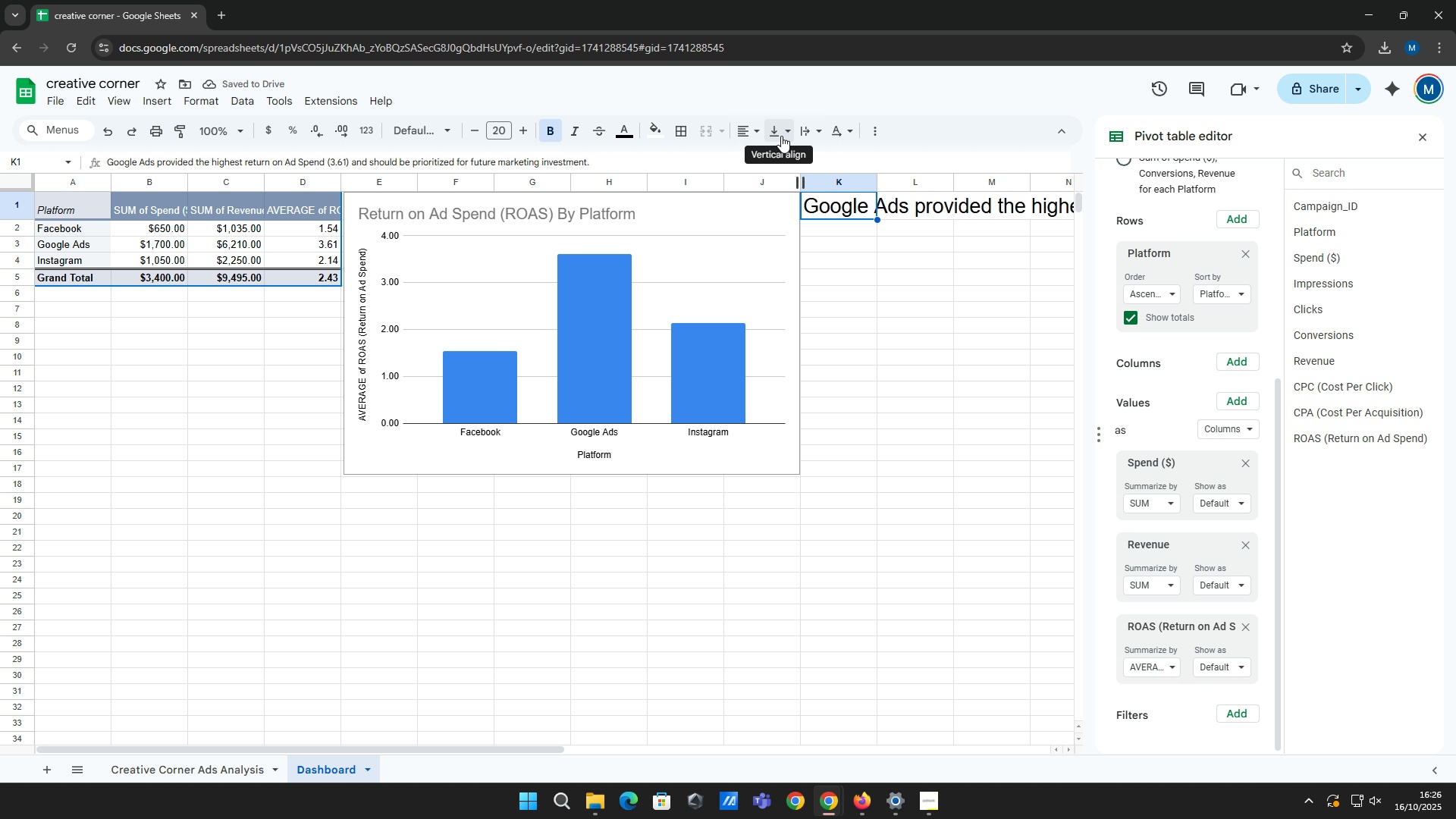 
left_click([786, 134])
 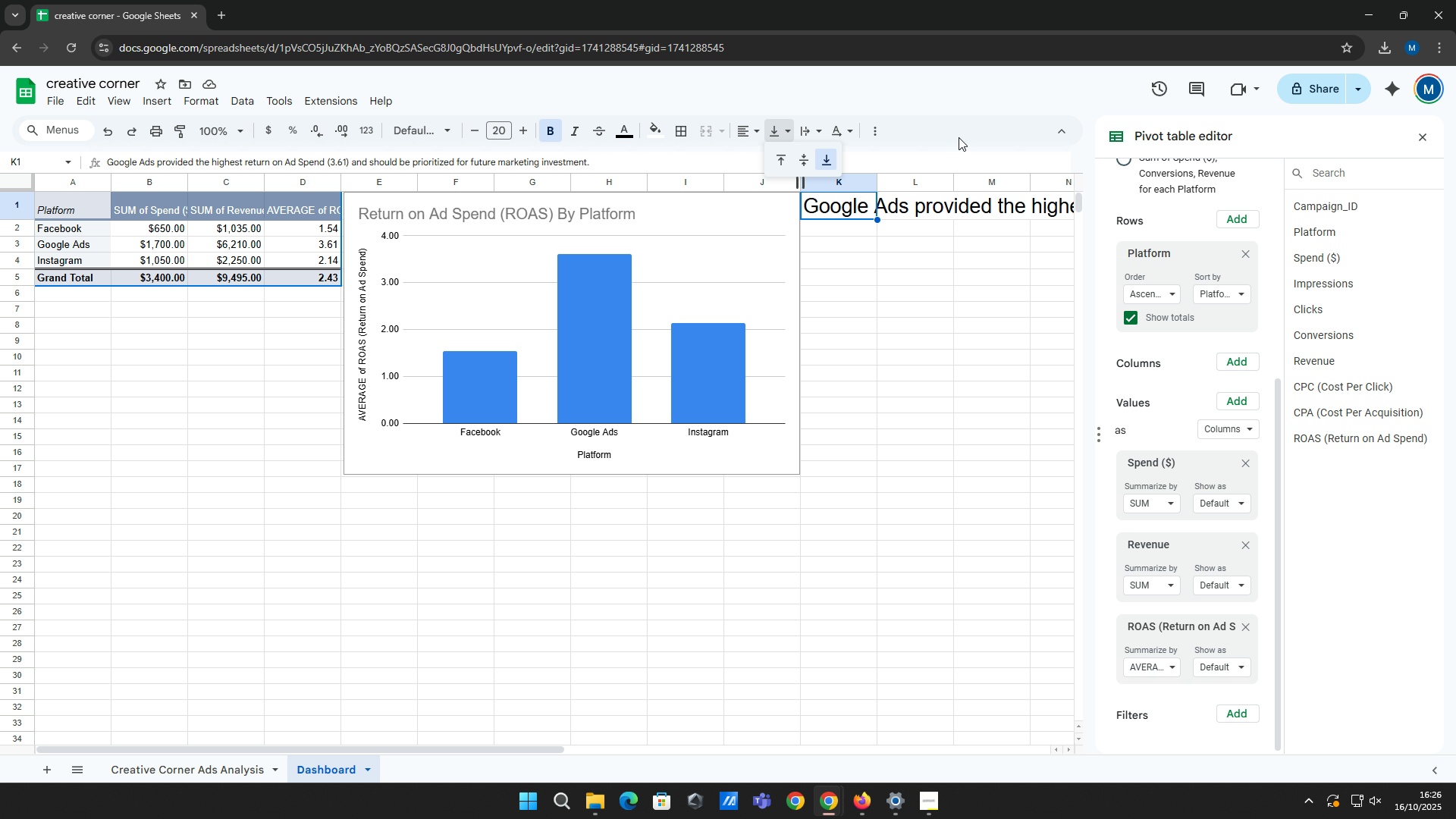 
left_click([956, 165])
 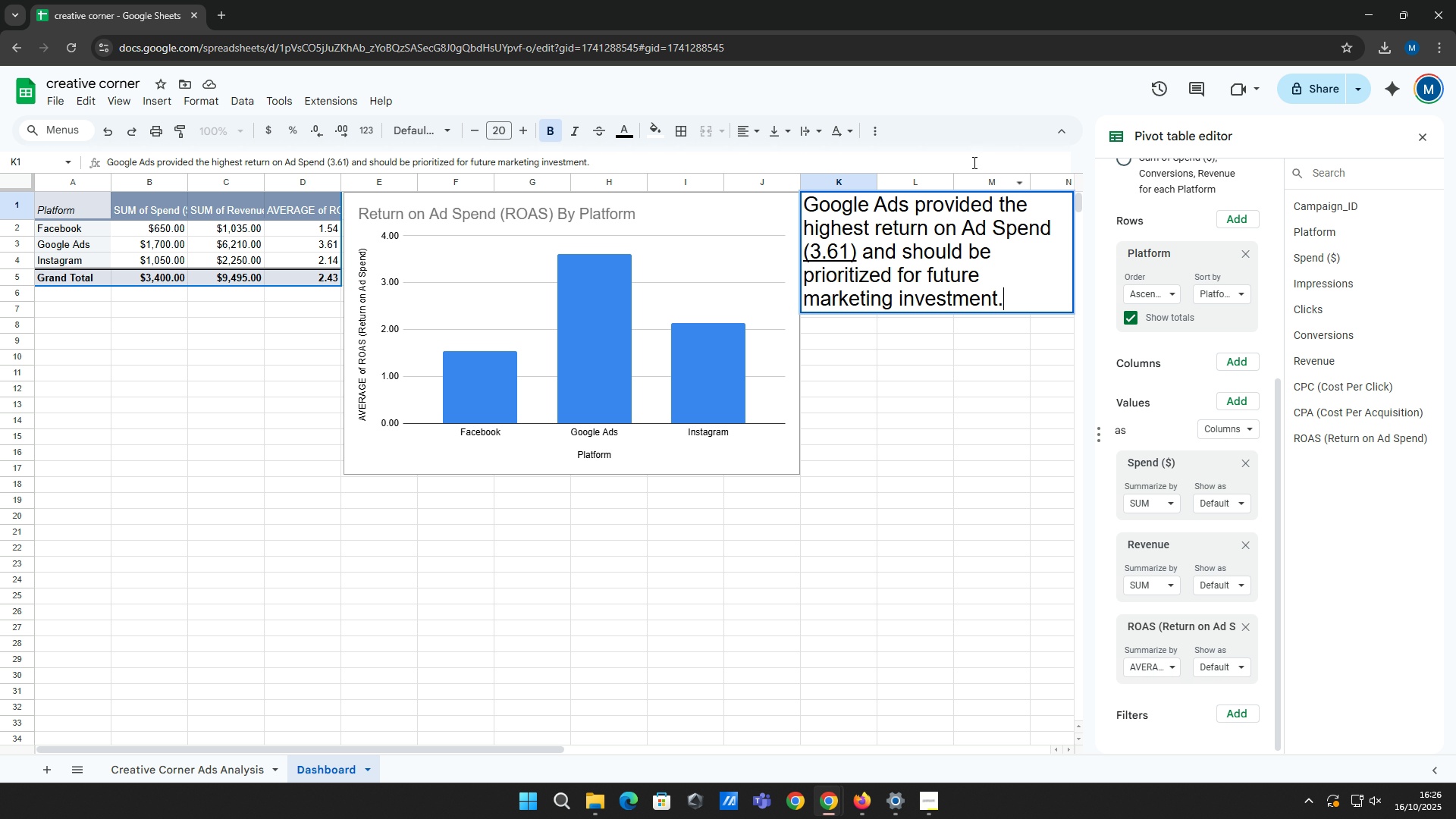 
left_click([971, 155])
 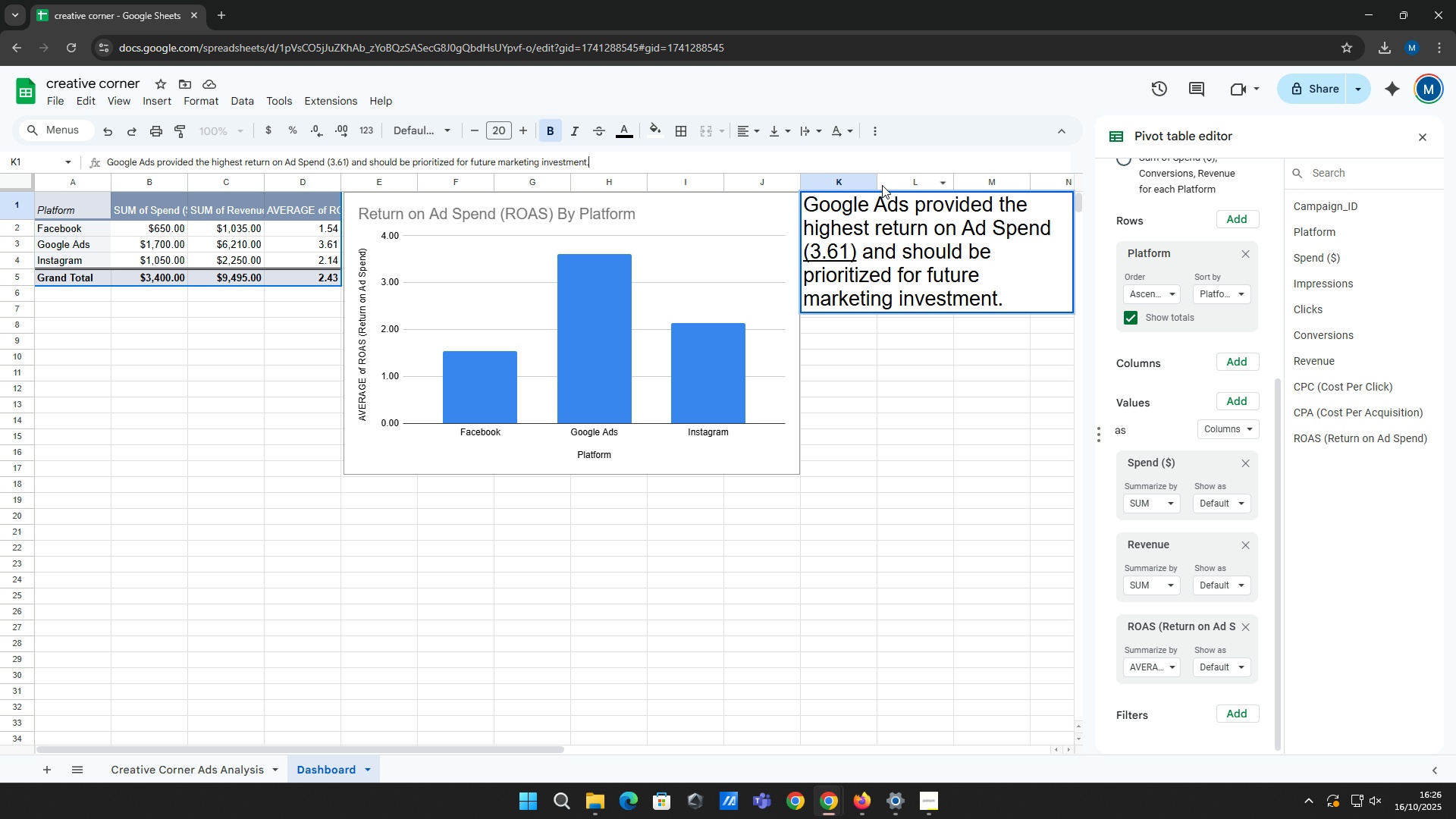 
left_click([886, 170])
 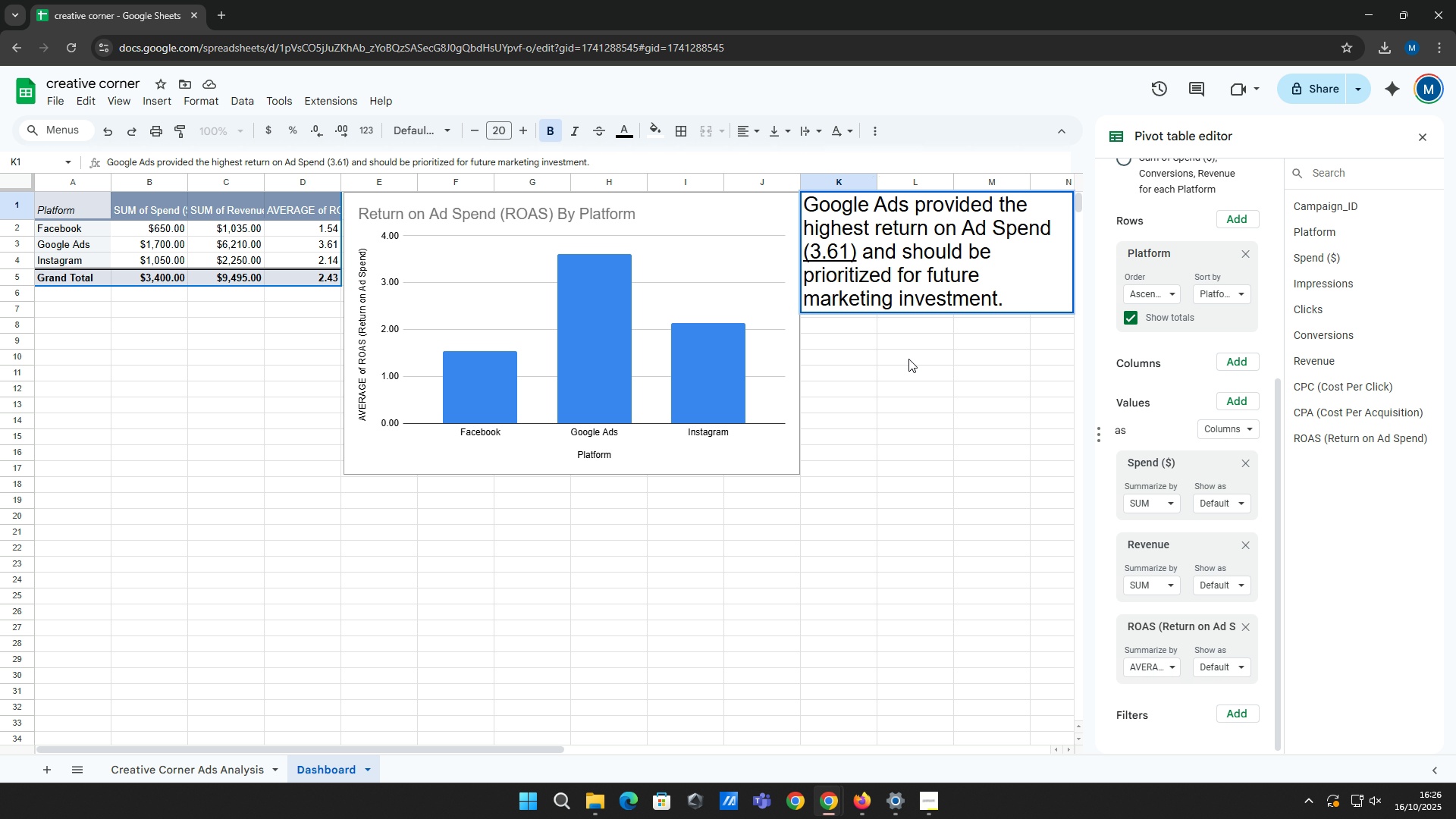 
left_click([908, 359])
 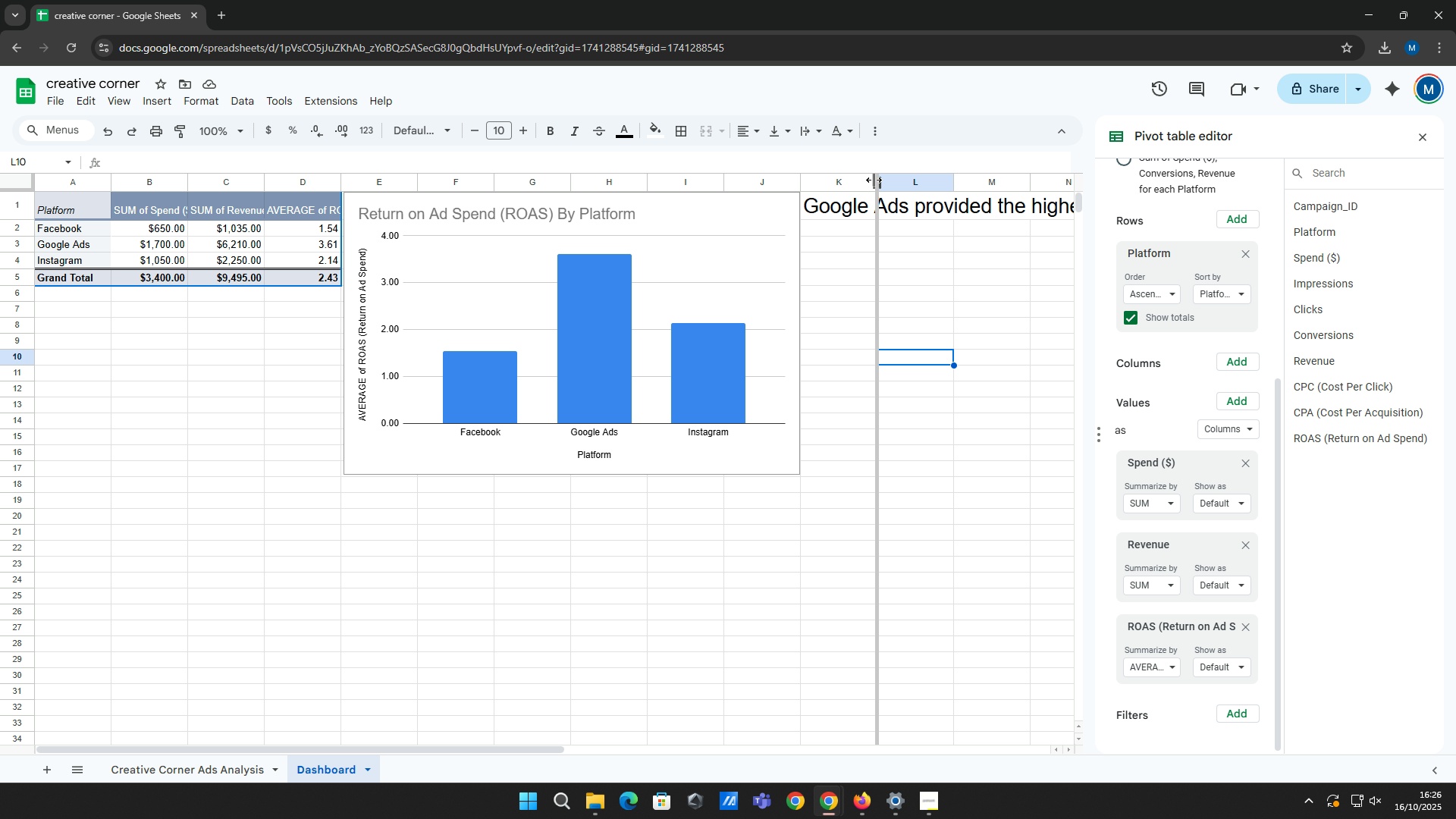 
left_click_drag(start_coordinate=[874, 180], to_coordinate=[877, 195])
 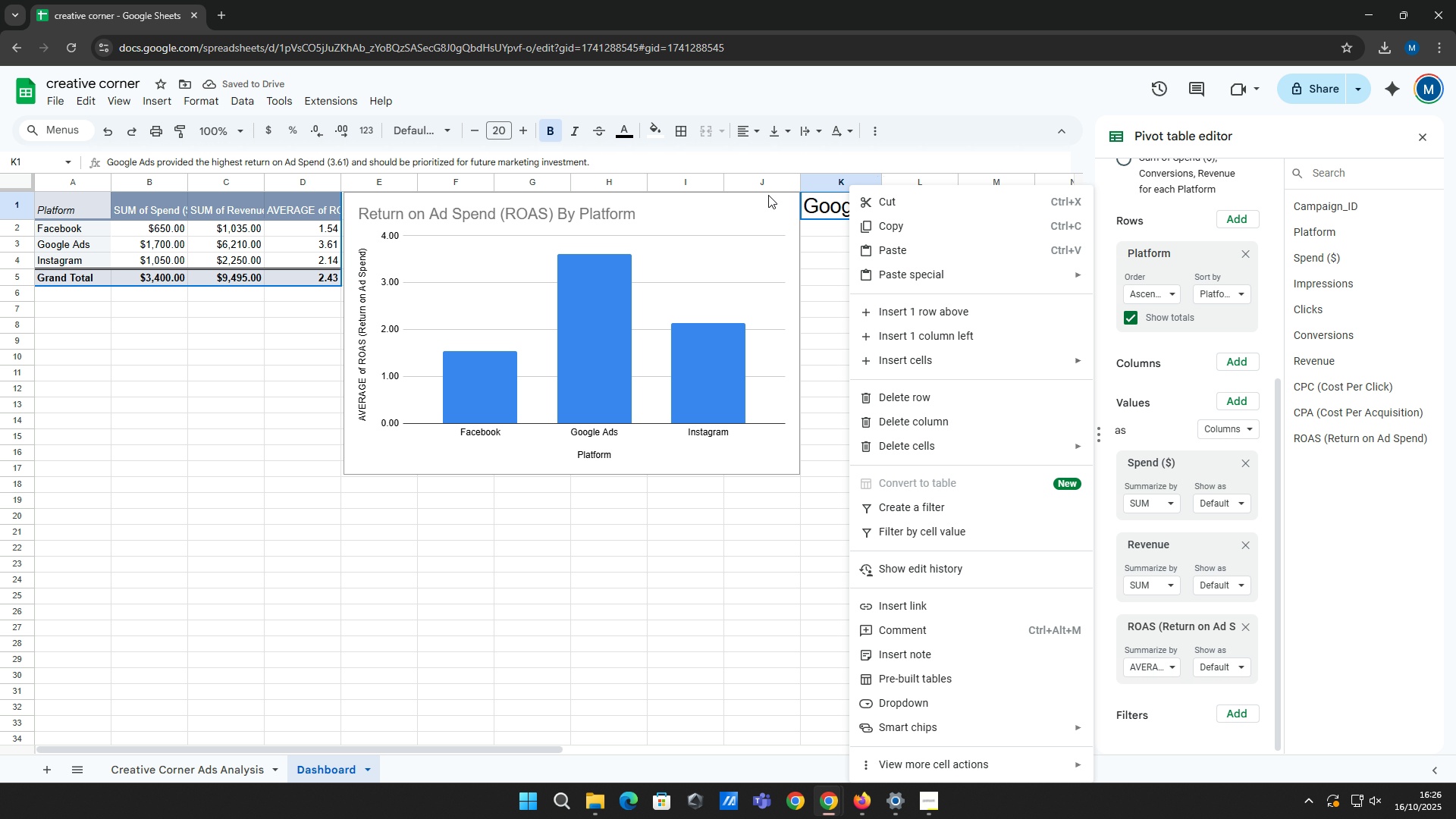 
left_click([836, 162])
 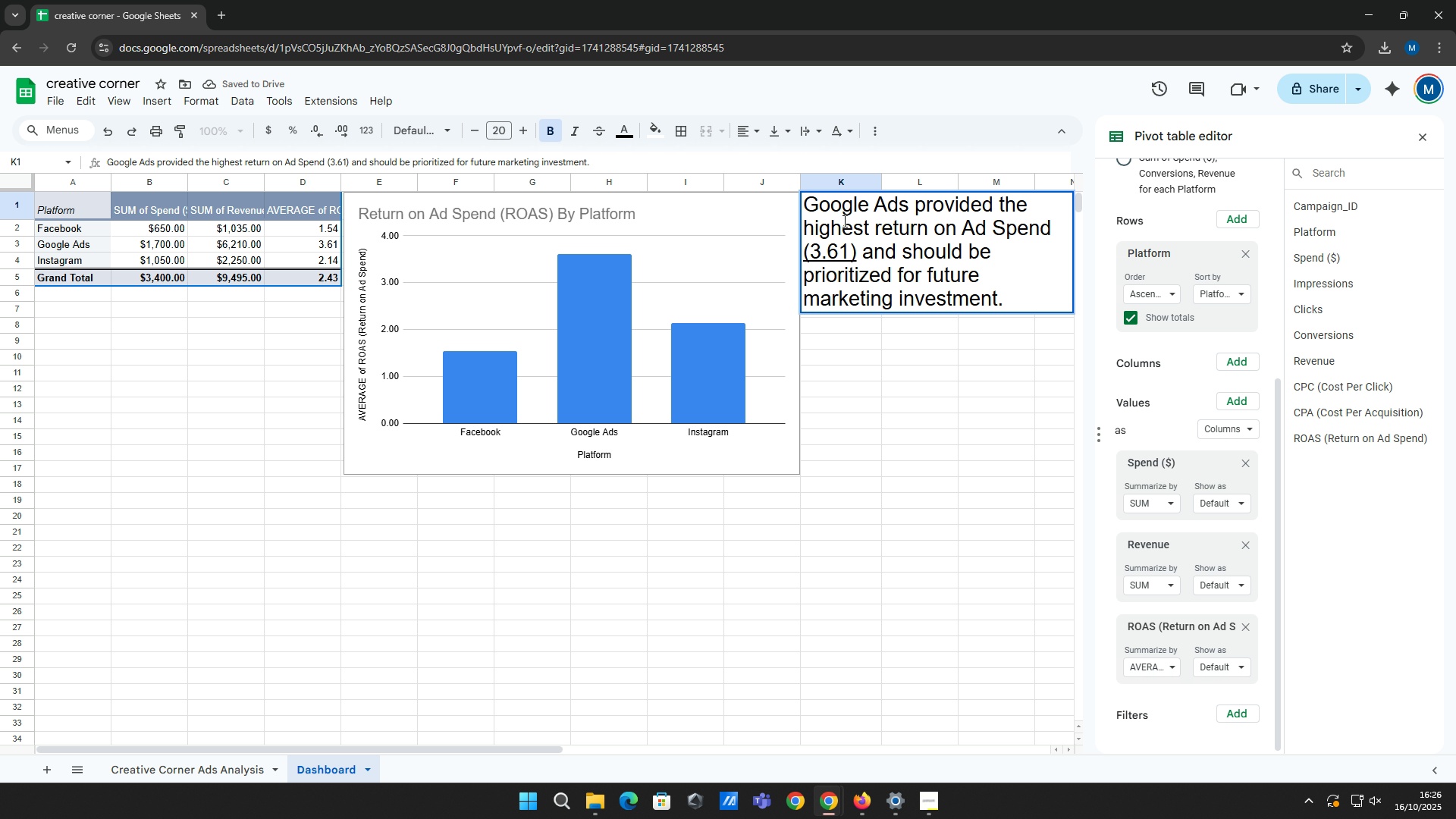 
left_click([843, 221])
 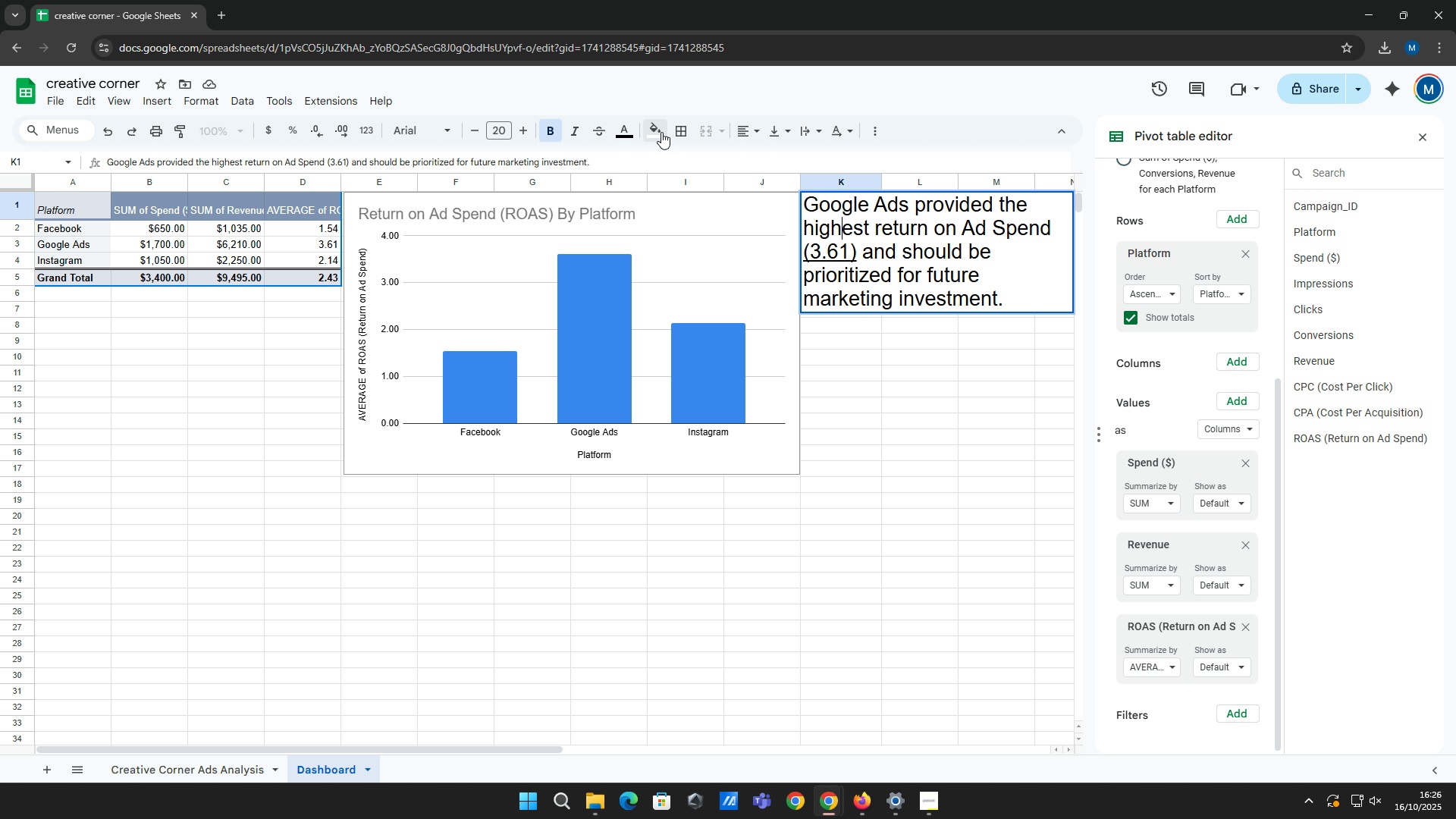 
double_click([749, 145])
 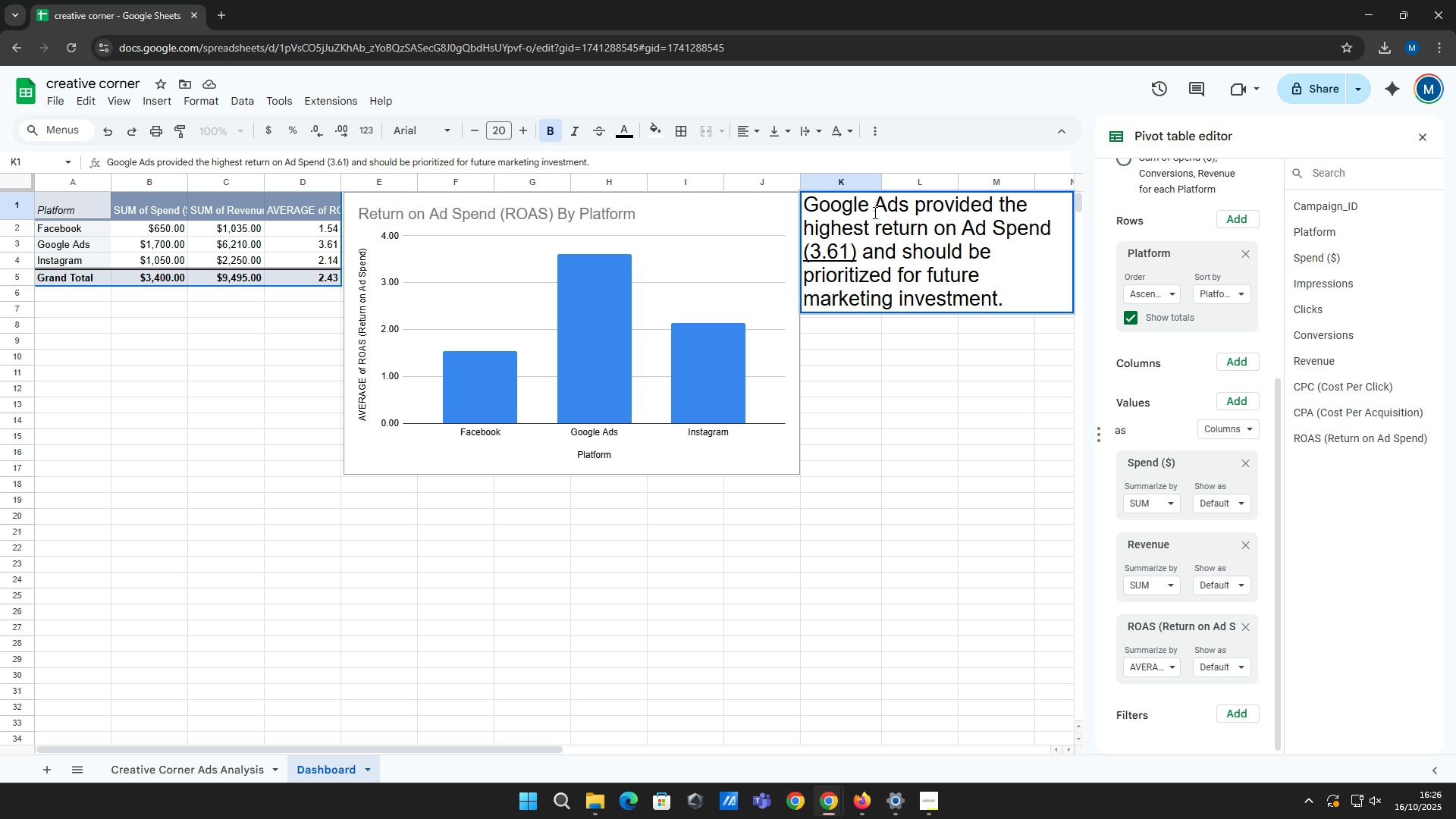 
right_click([874, 212])
 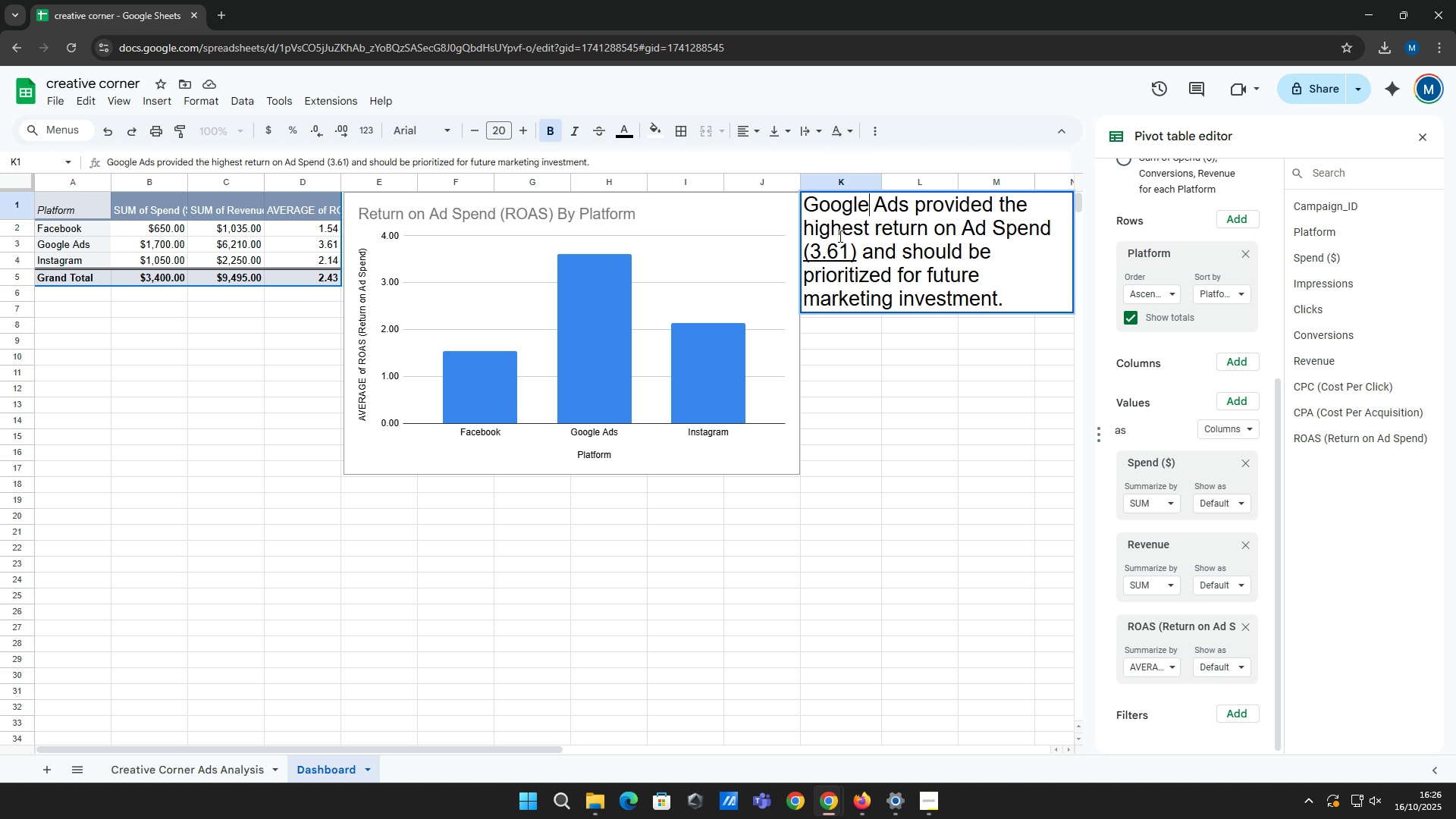 
double_click([878, 397])
 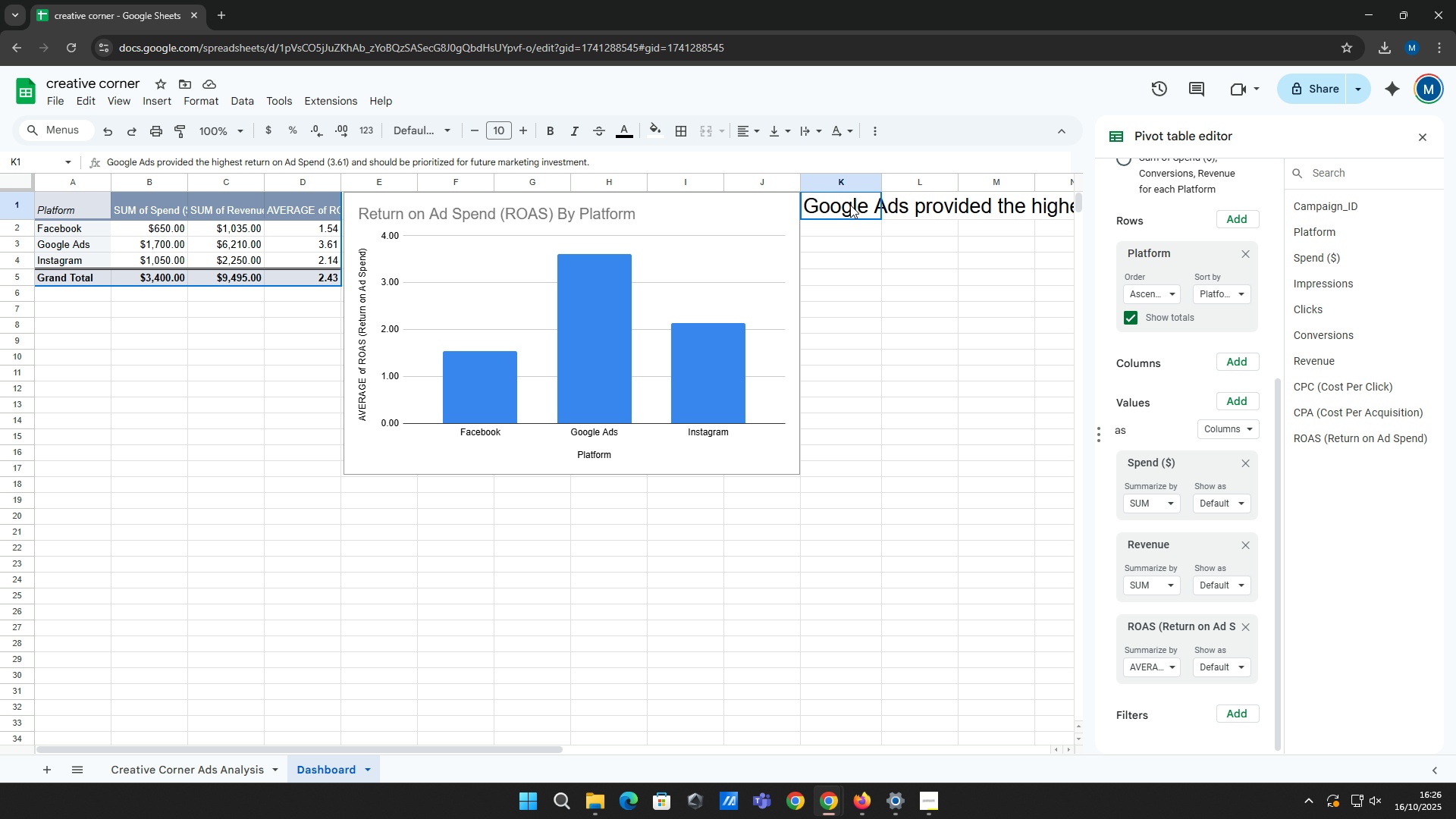 
left_click([850, 205])
 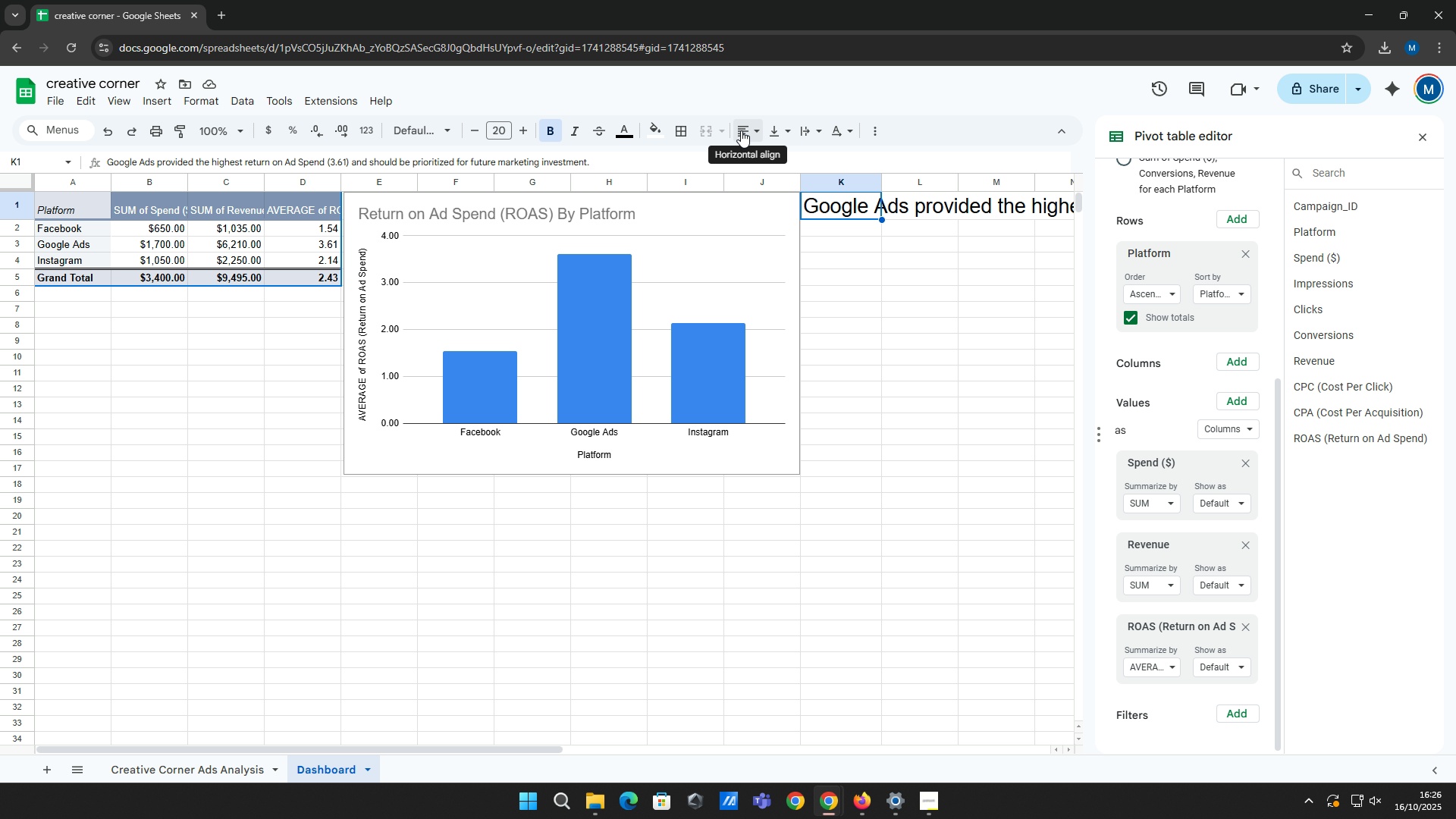 
wait(5.46)
 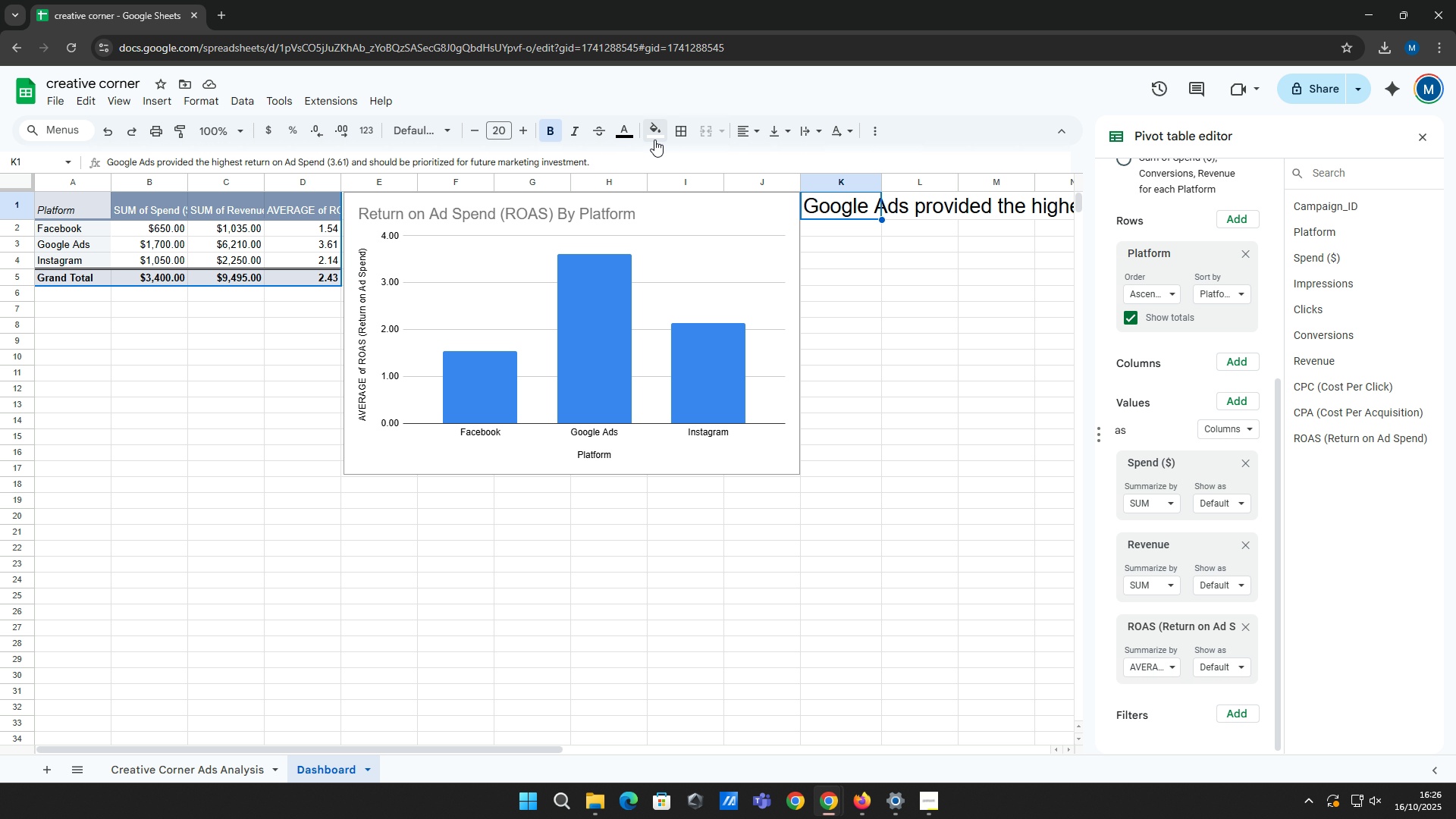 
left_click([809, 130])
 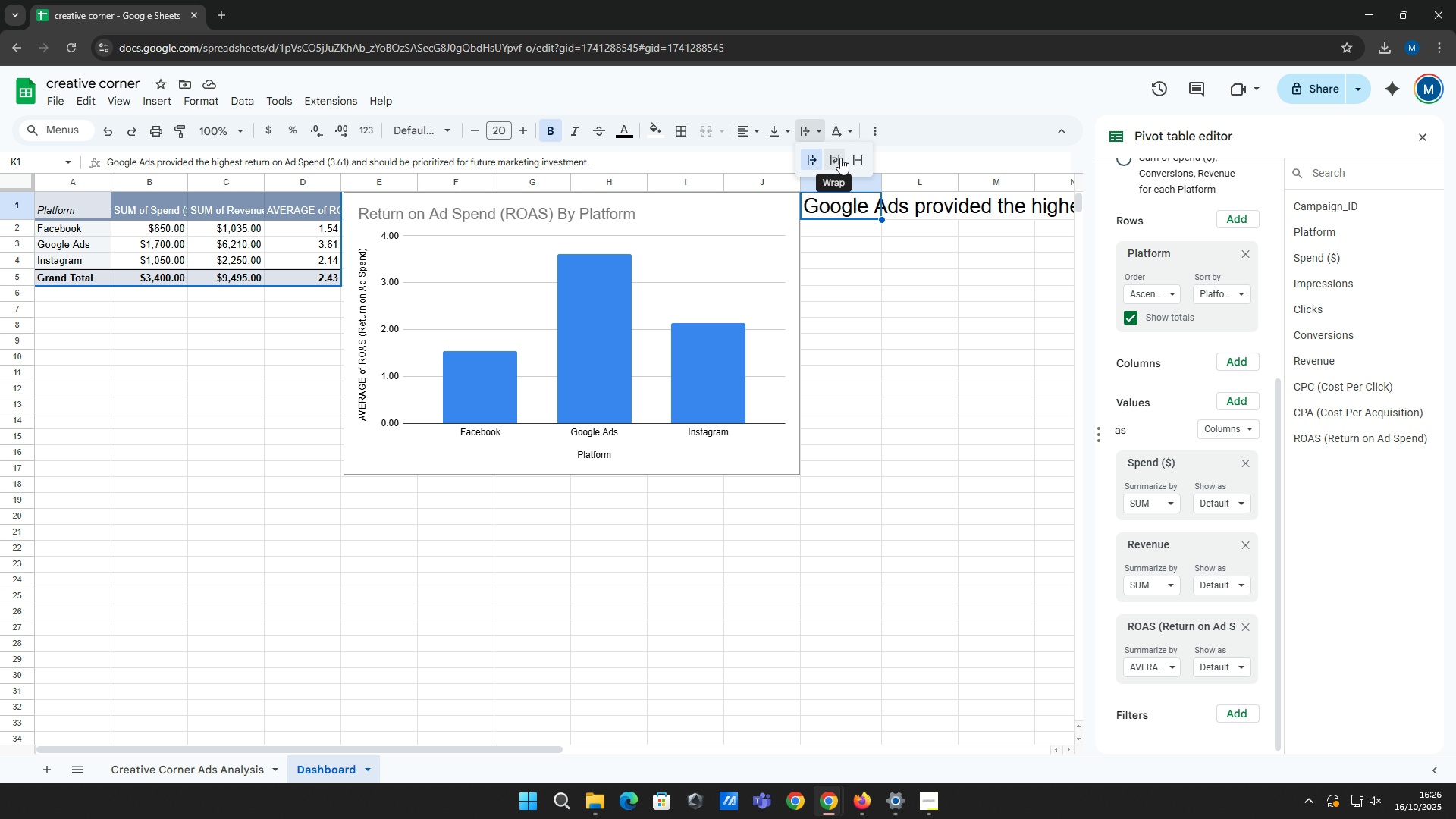 
left_click([840, 158])
 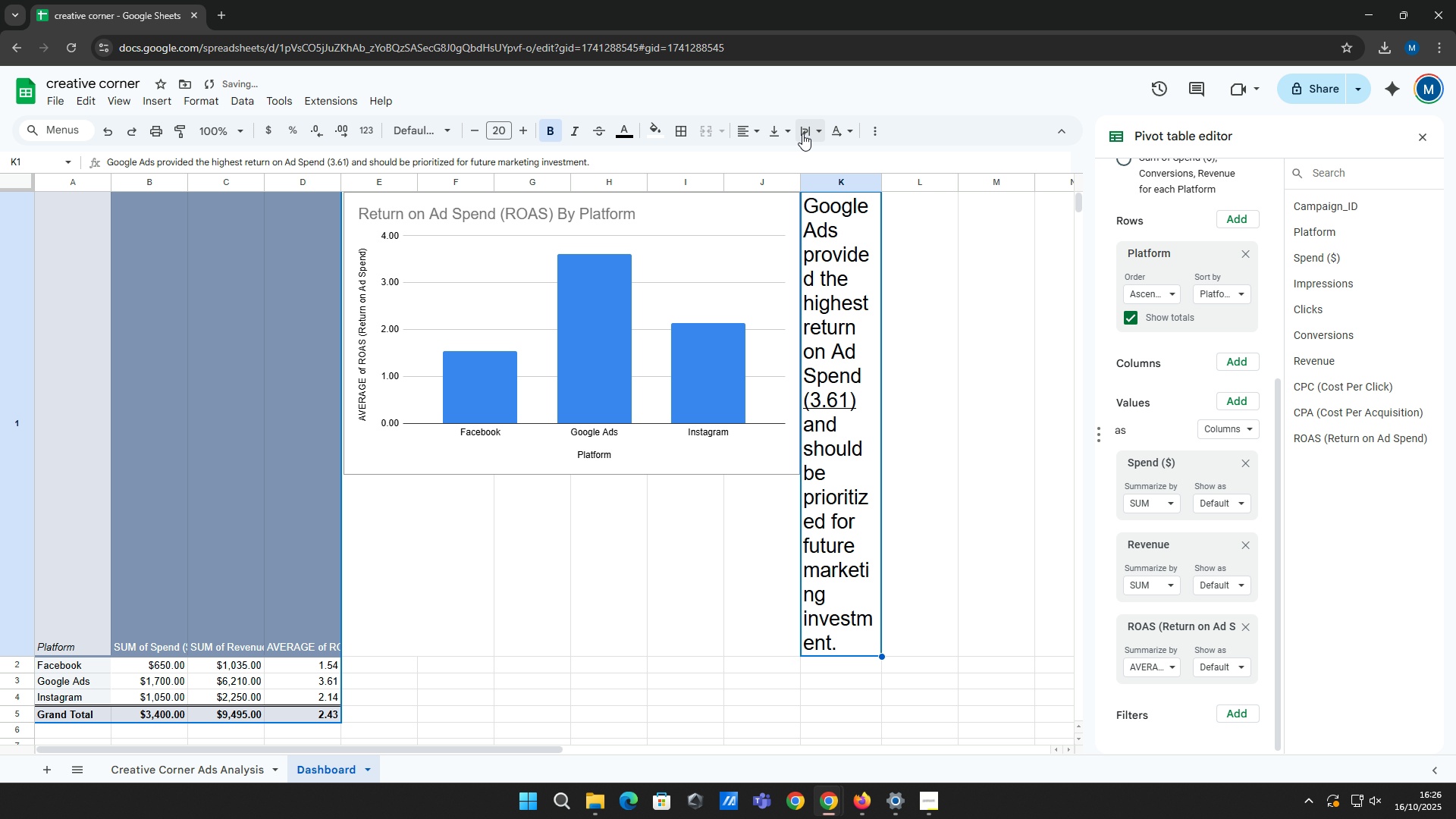 
left_click([802, 133])
 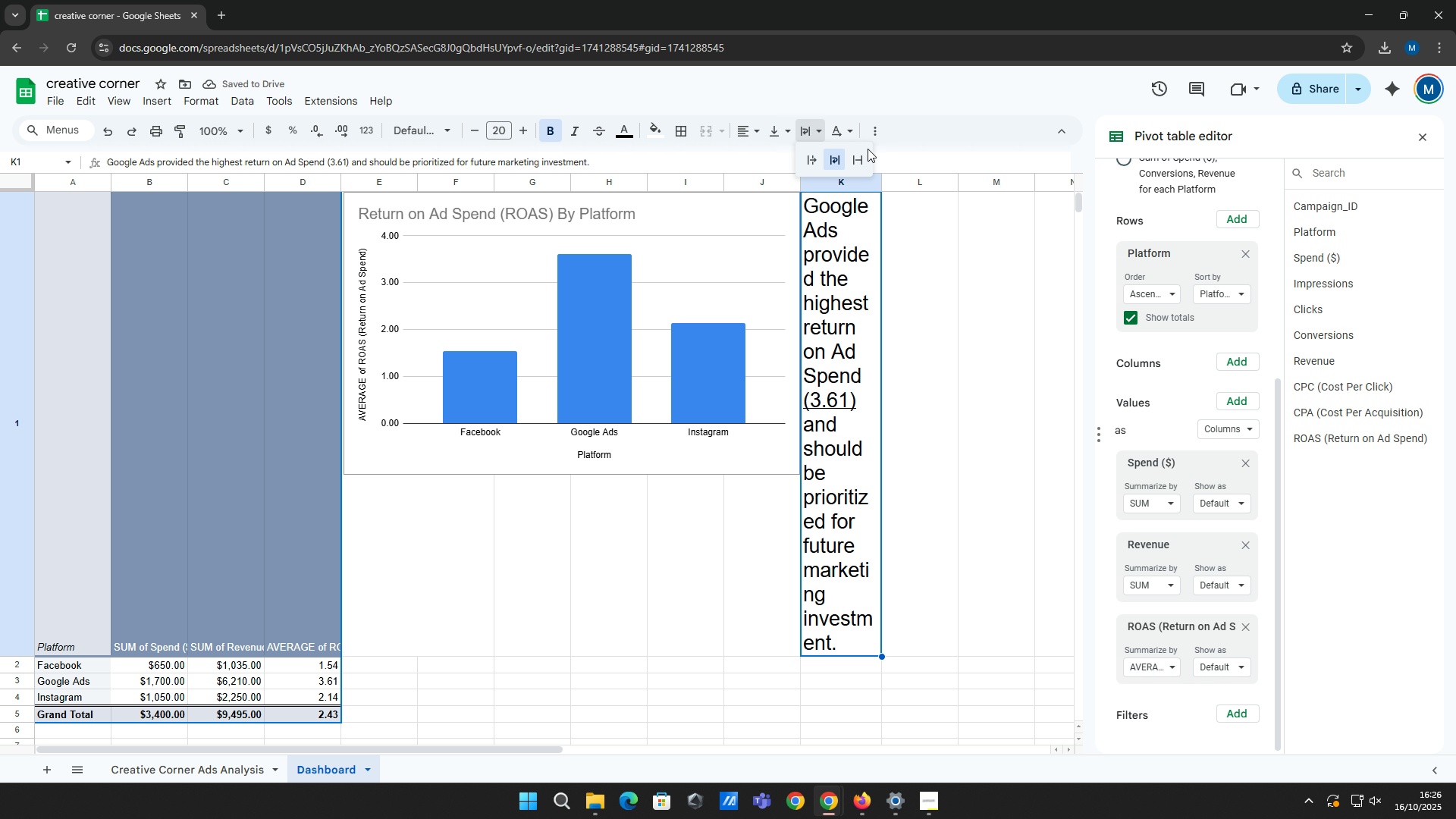 
mouse_move([859, 164])
 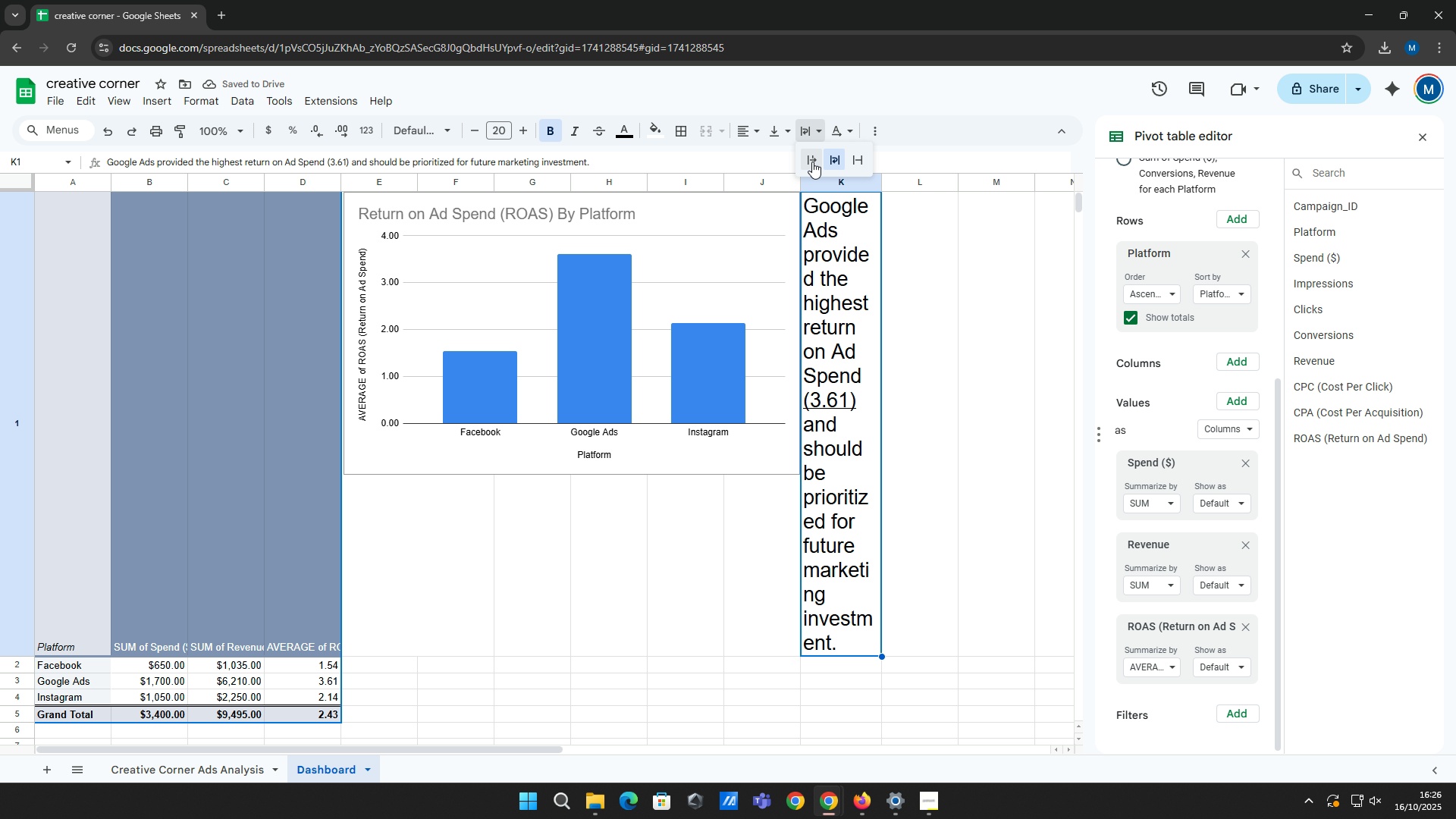 
left_click([812, 162])
 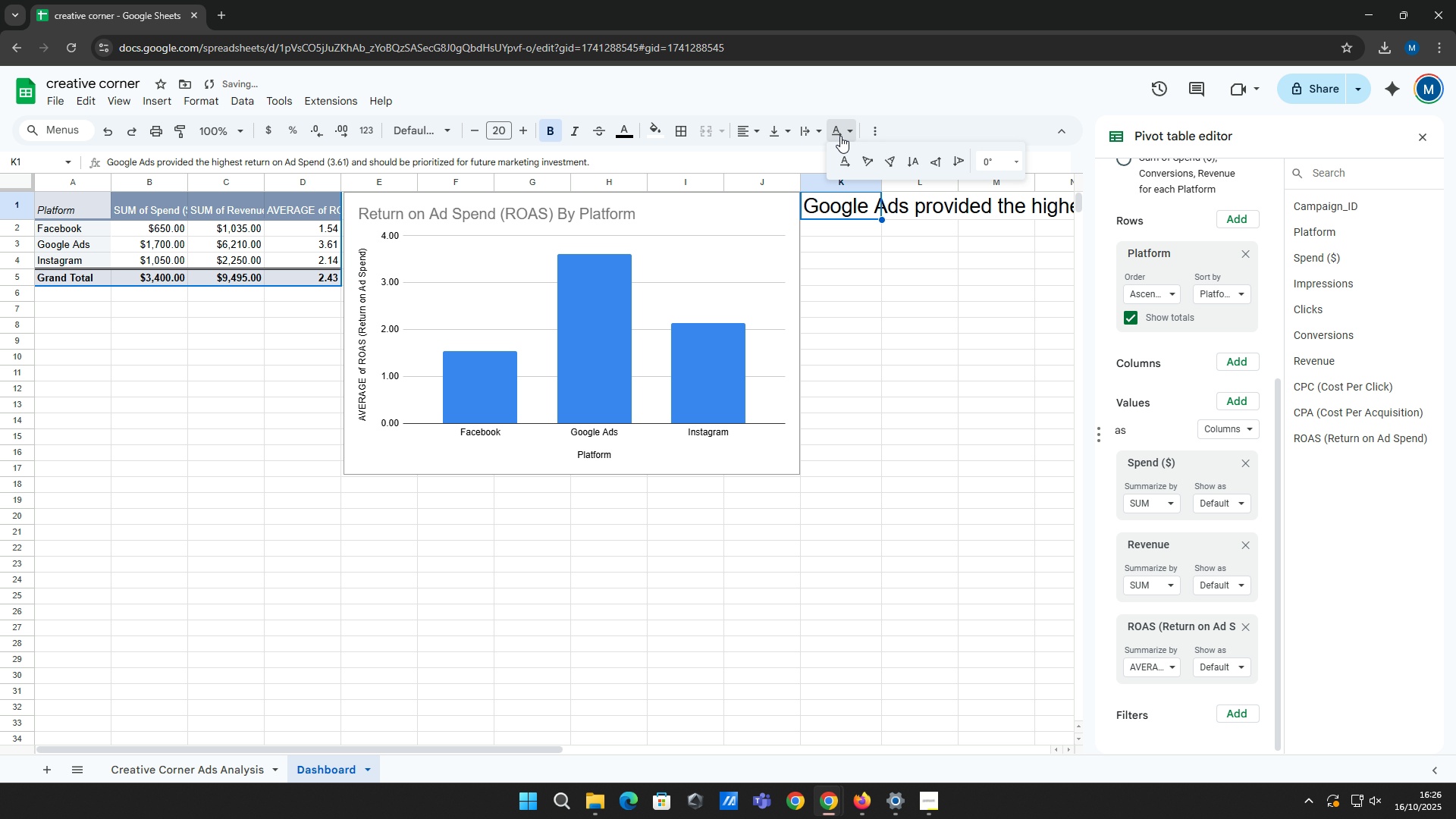 
left_click([840, 136])
 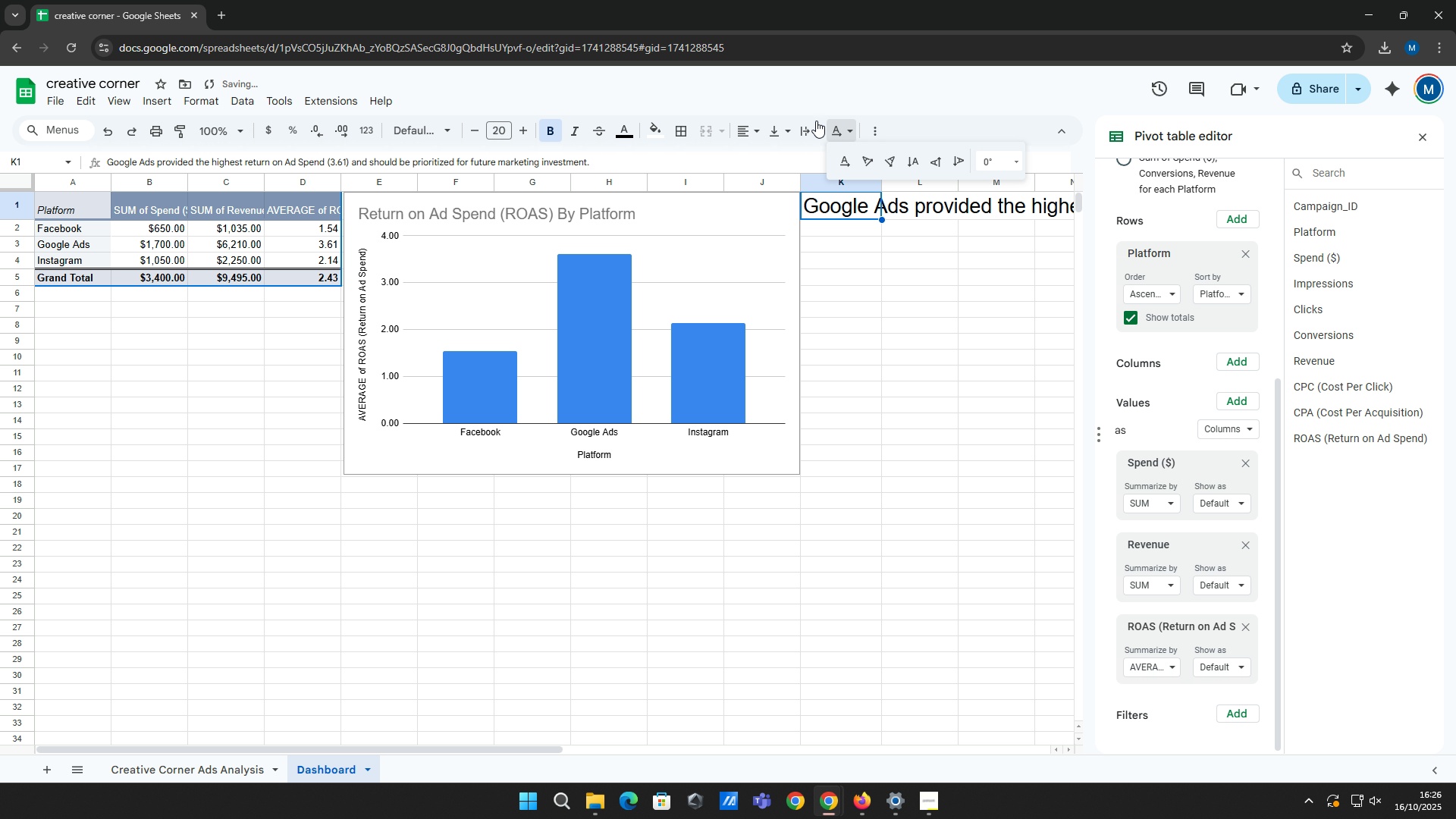 
left_click([792, 127])
 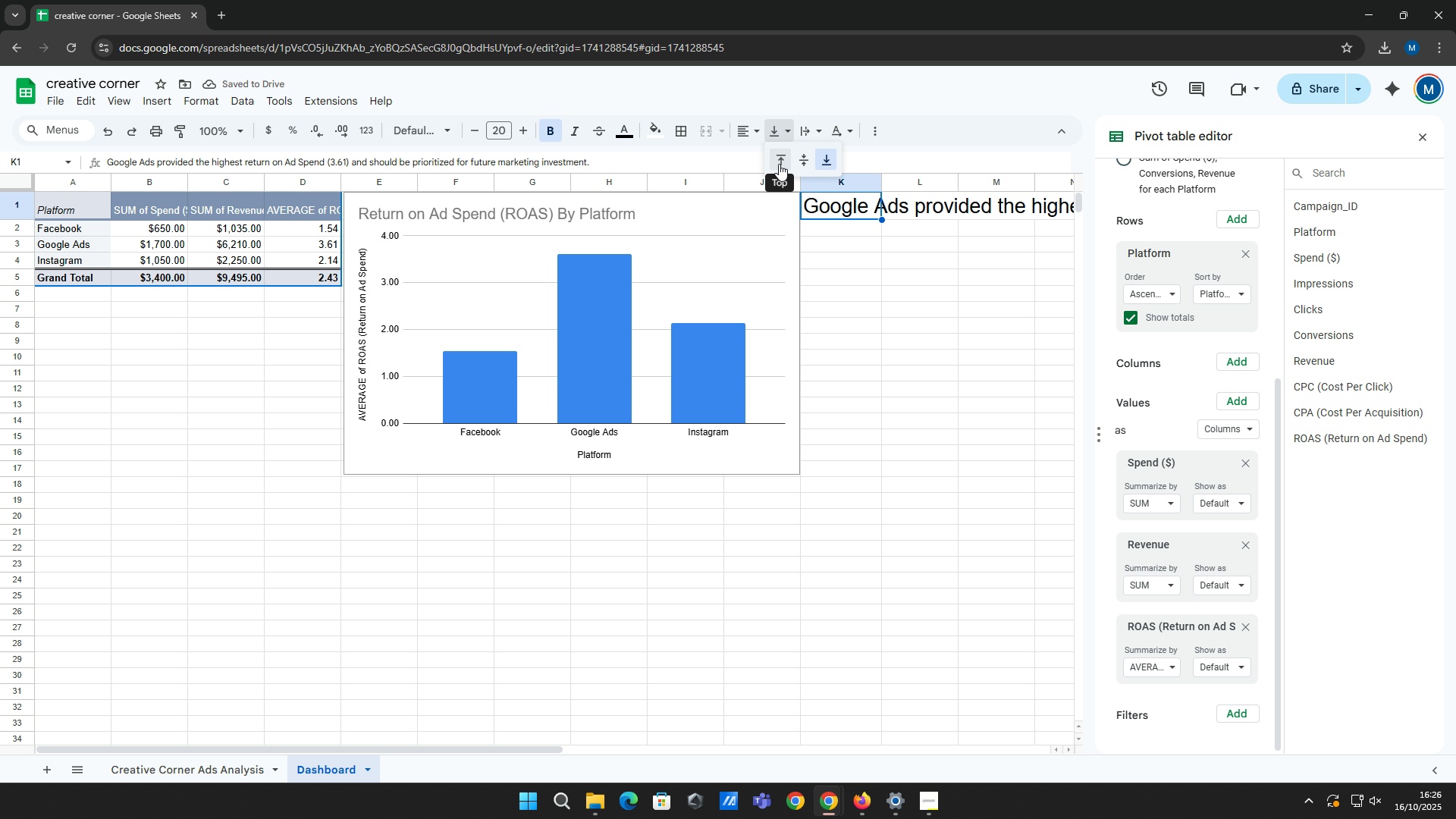 
left_click([779, 164])
 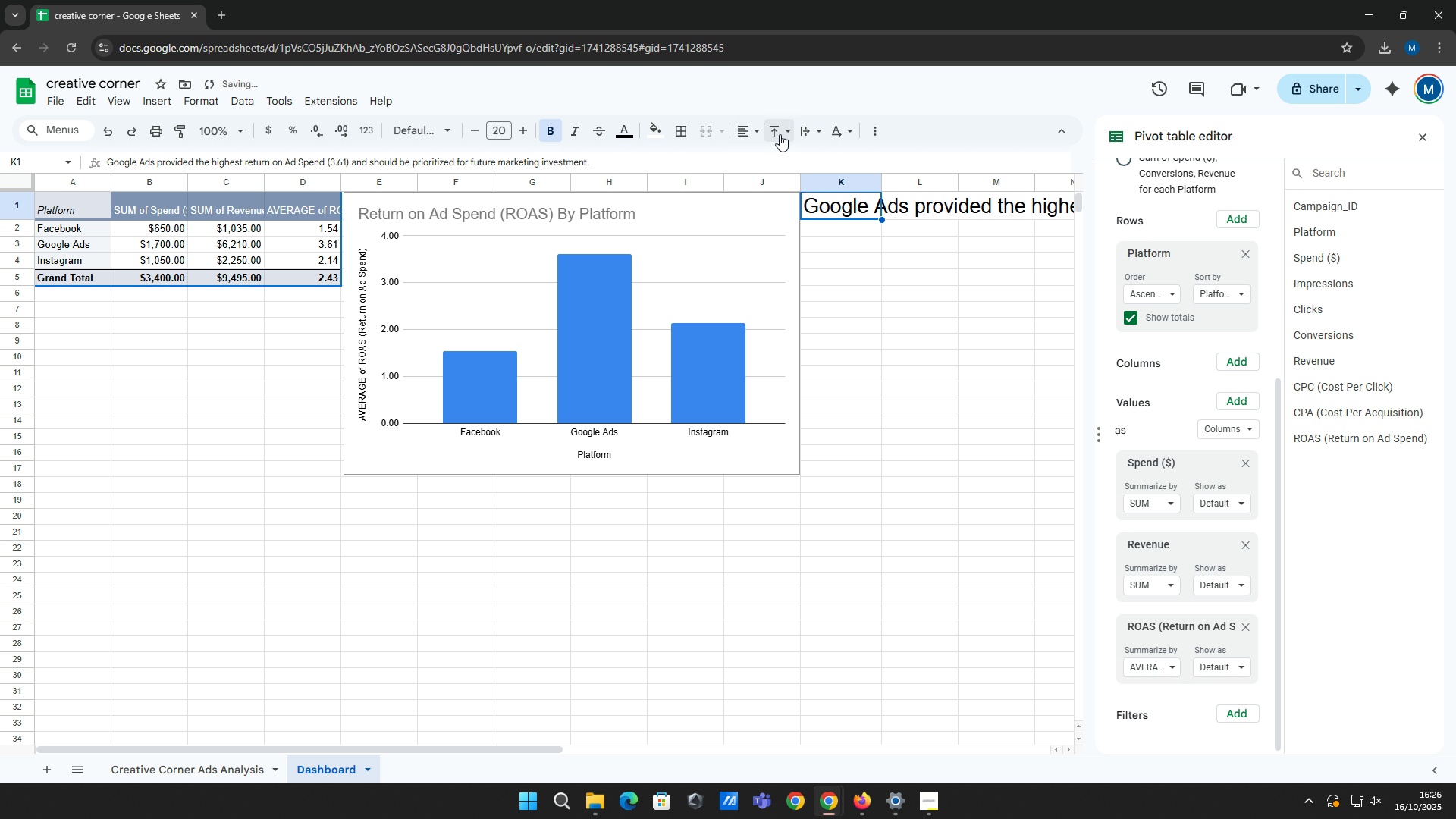 
left_click([780, 134])
 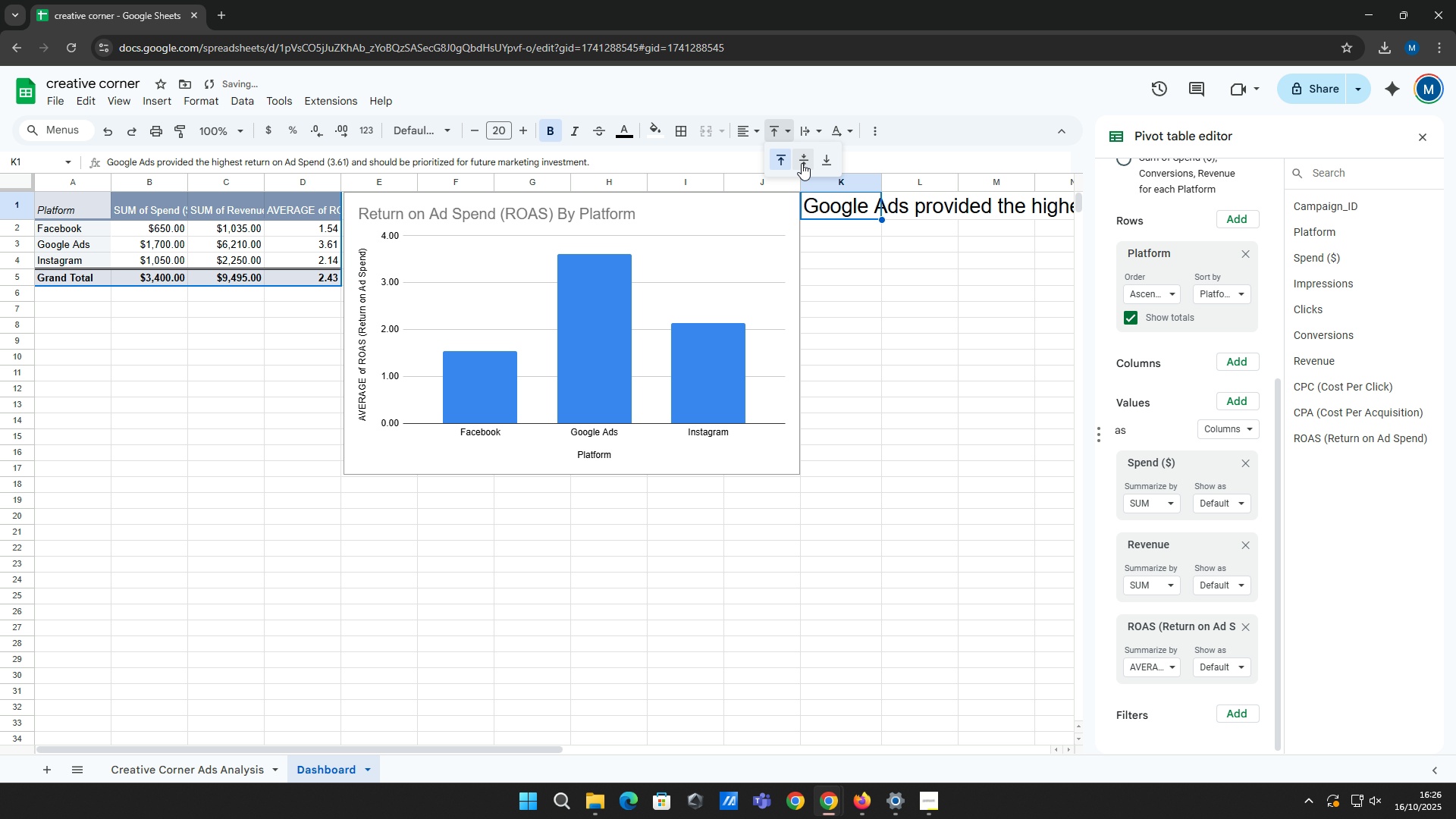 
left_click([802, 163])
 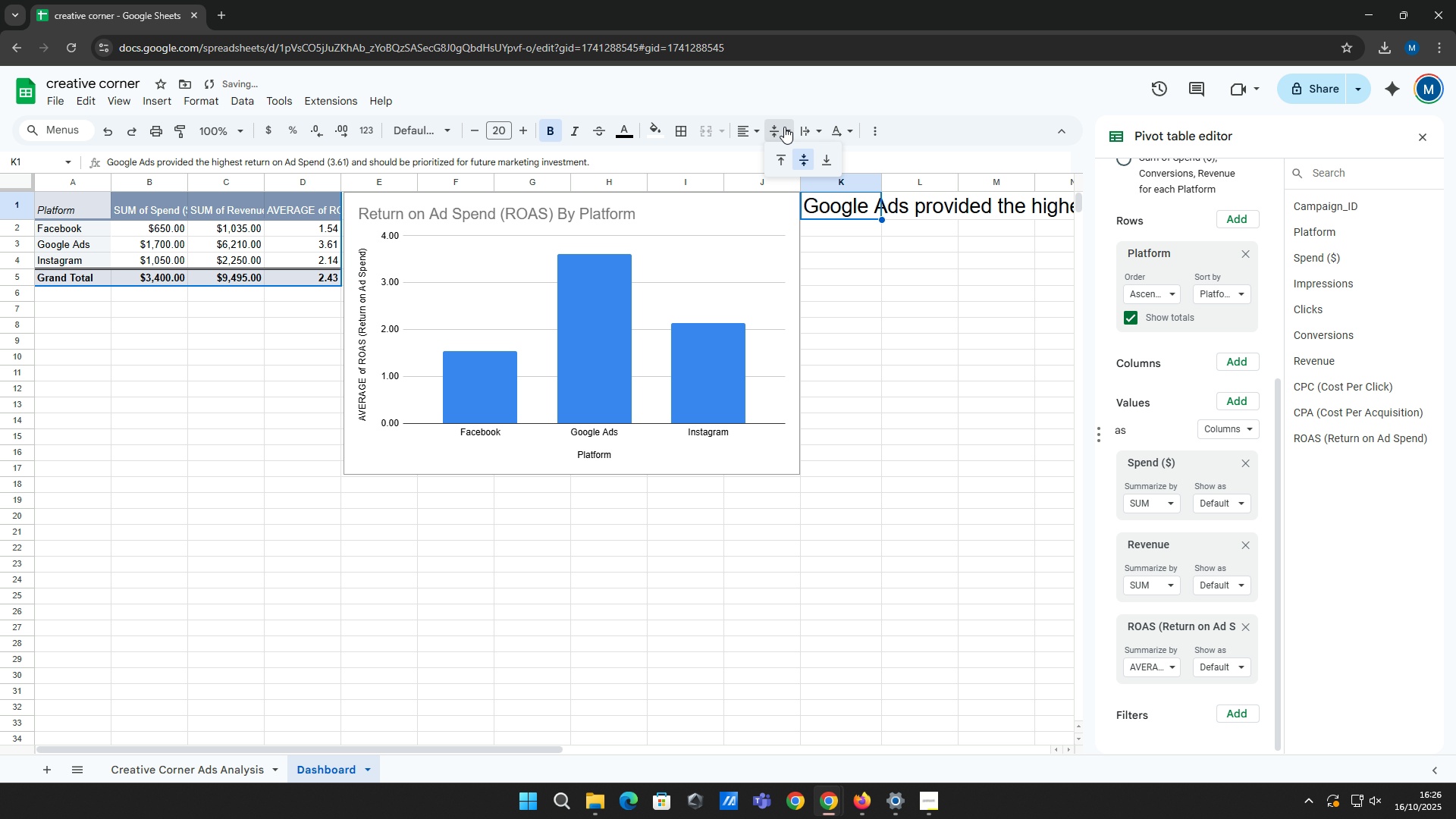 
left_click([784, 127])
 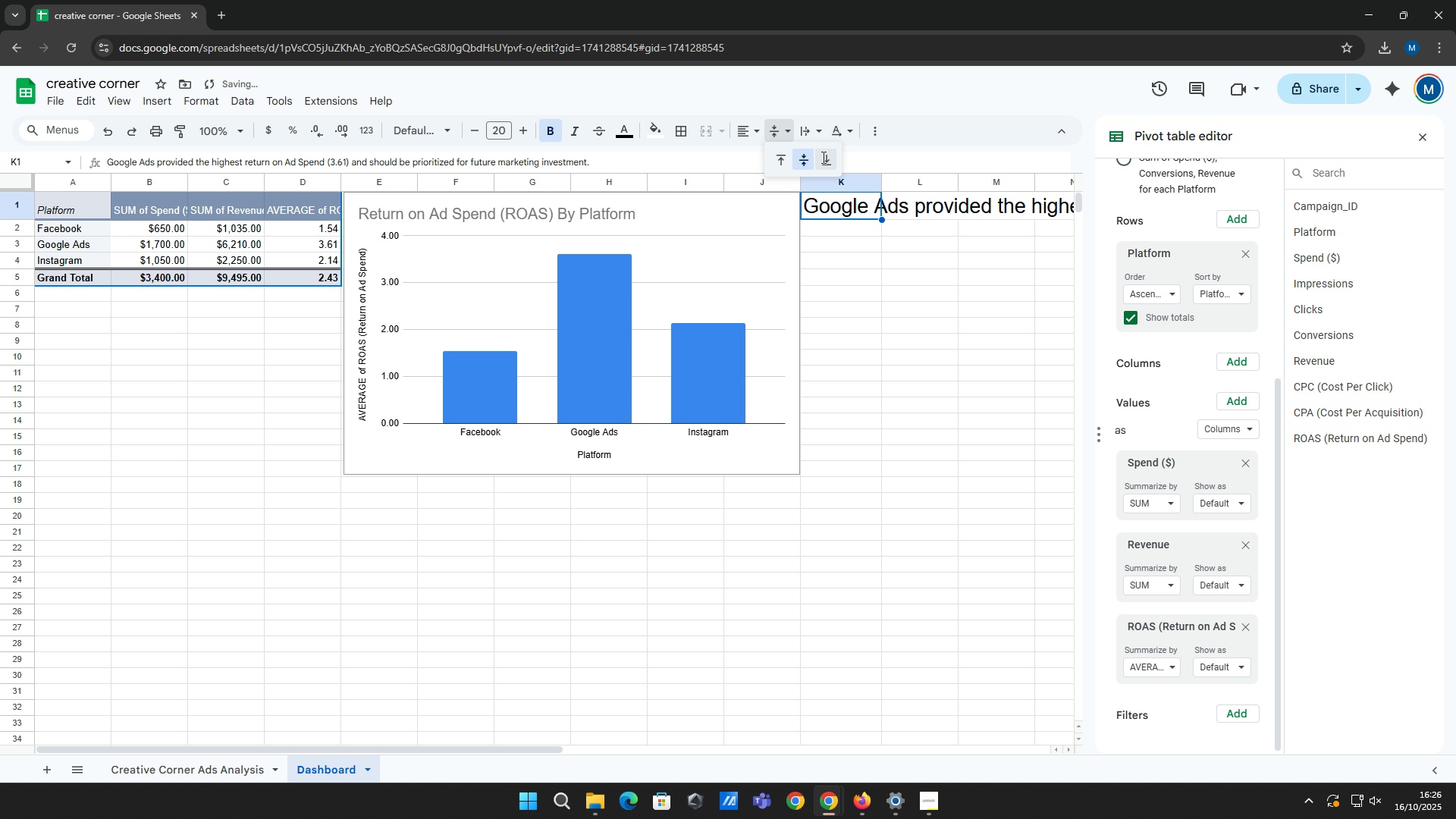 
left_click([822, 157])
 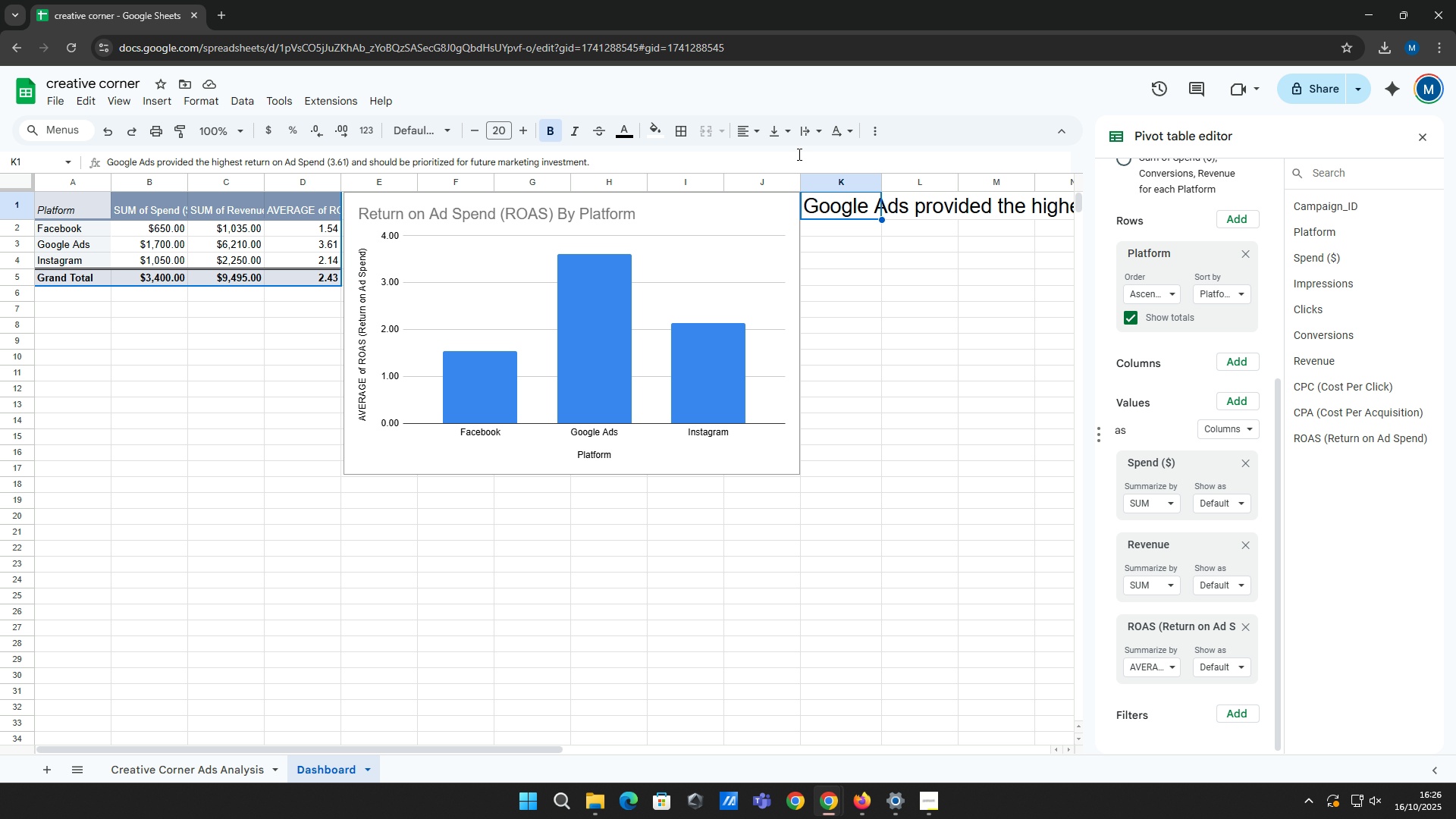 
wait(9.65)
 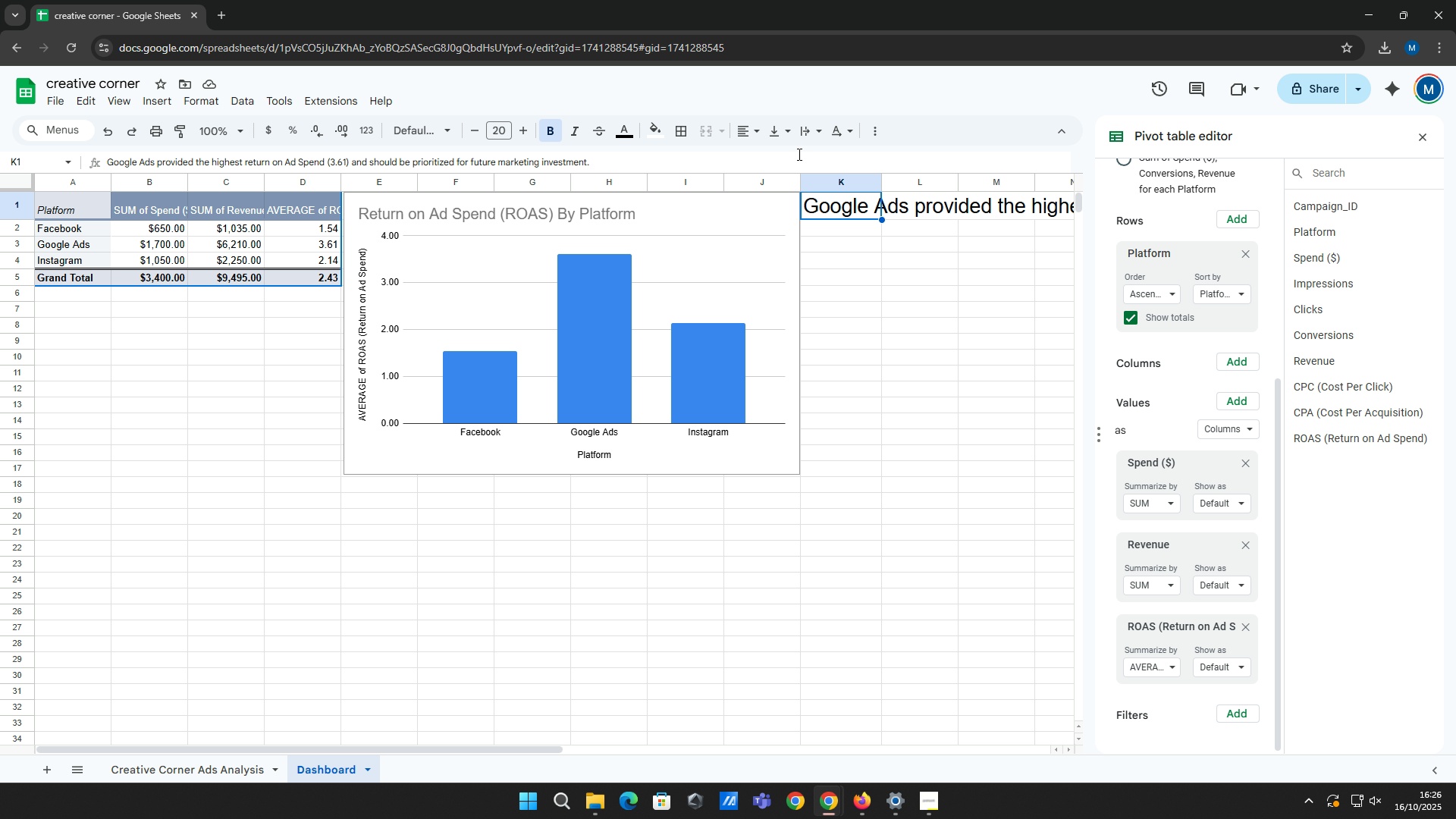 
double_click([852, 247])
 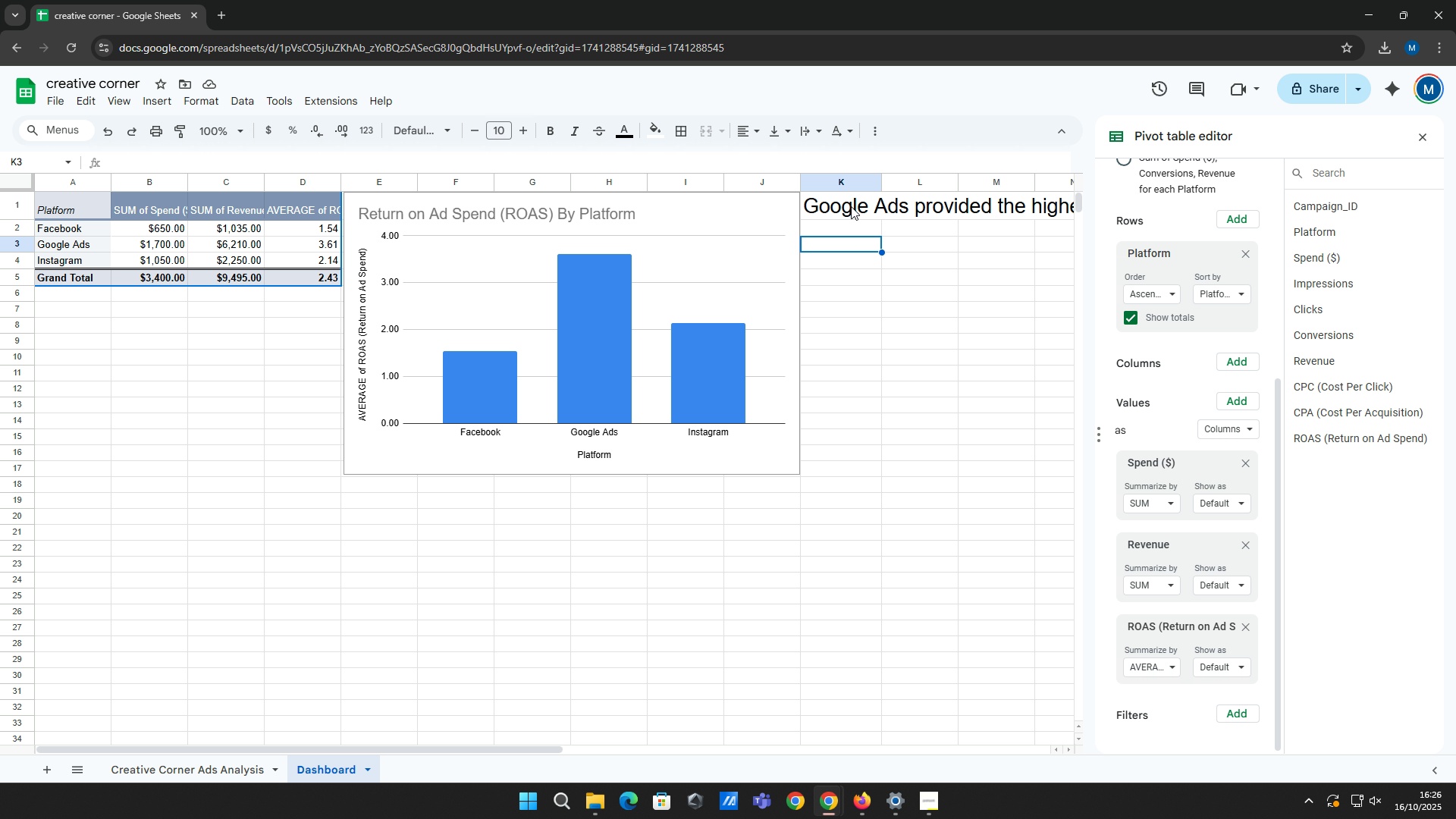 
triple_click([851, 206])
 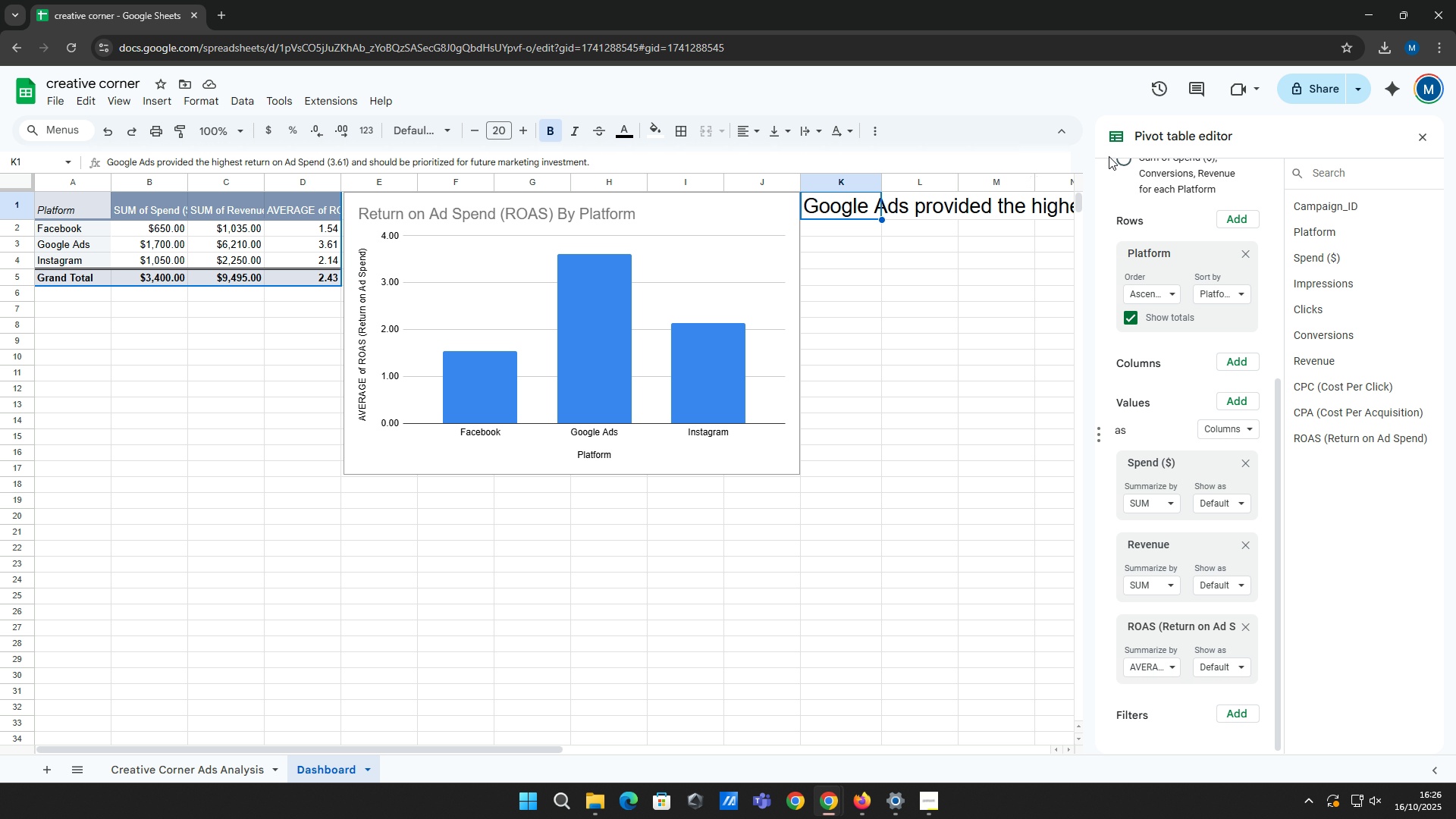 
left_click([1428, 138])
 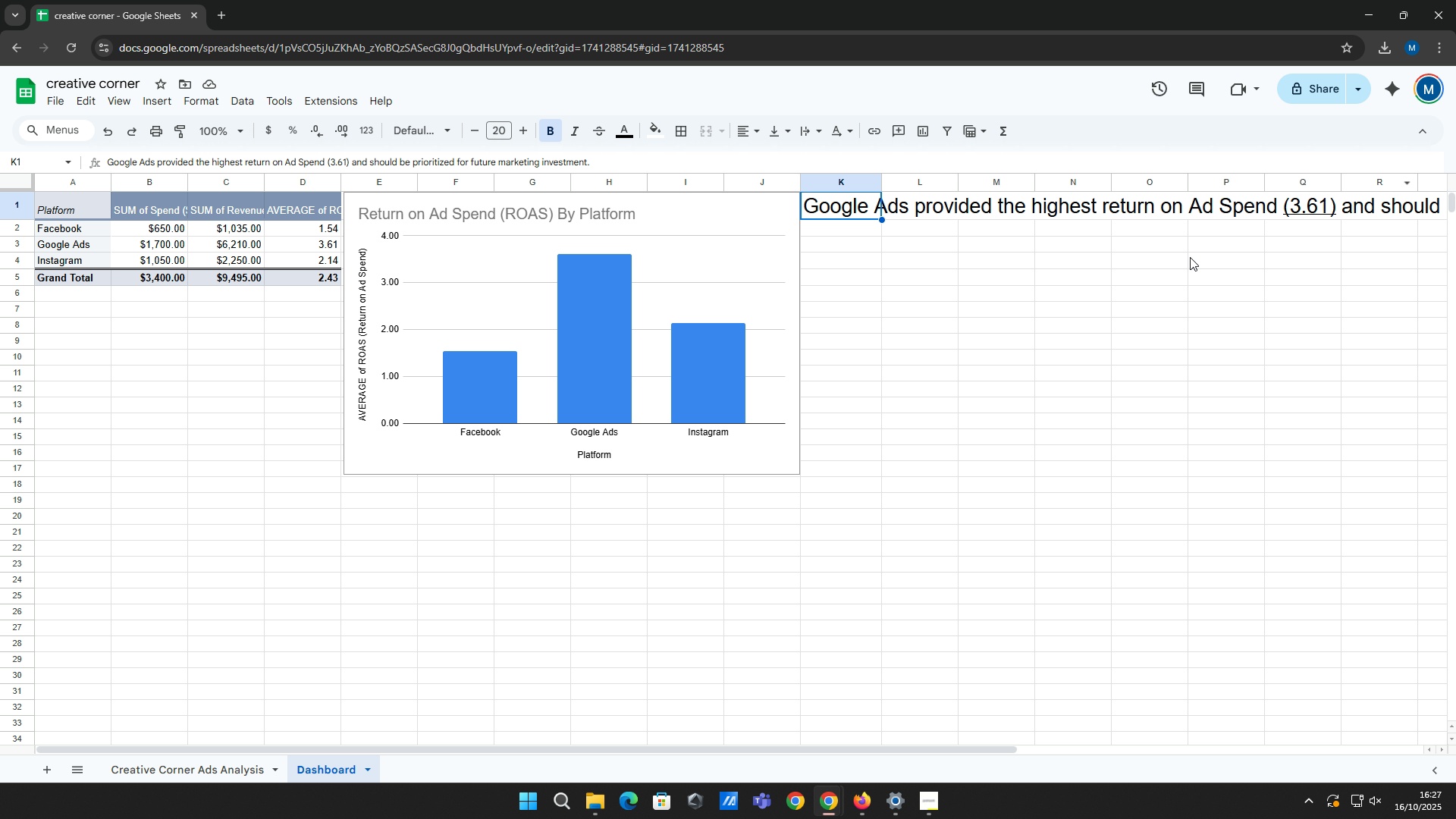 
scroll: coordinate [1078, 269], scroll_direction: up, amount: 2.0
 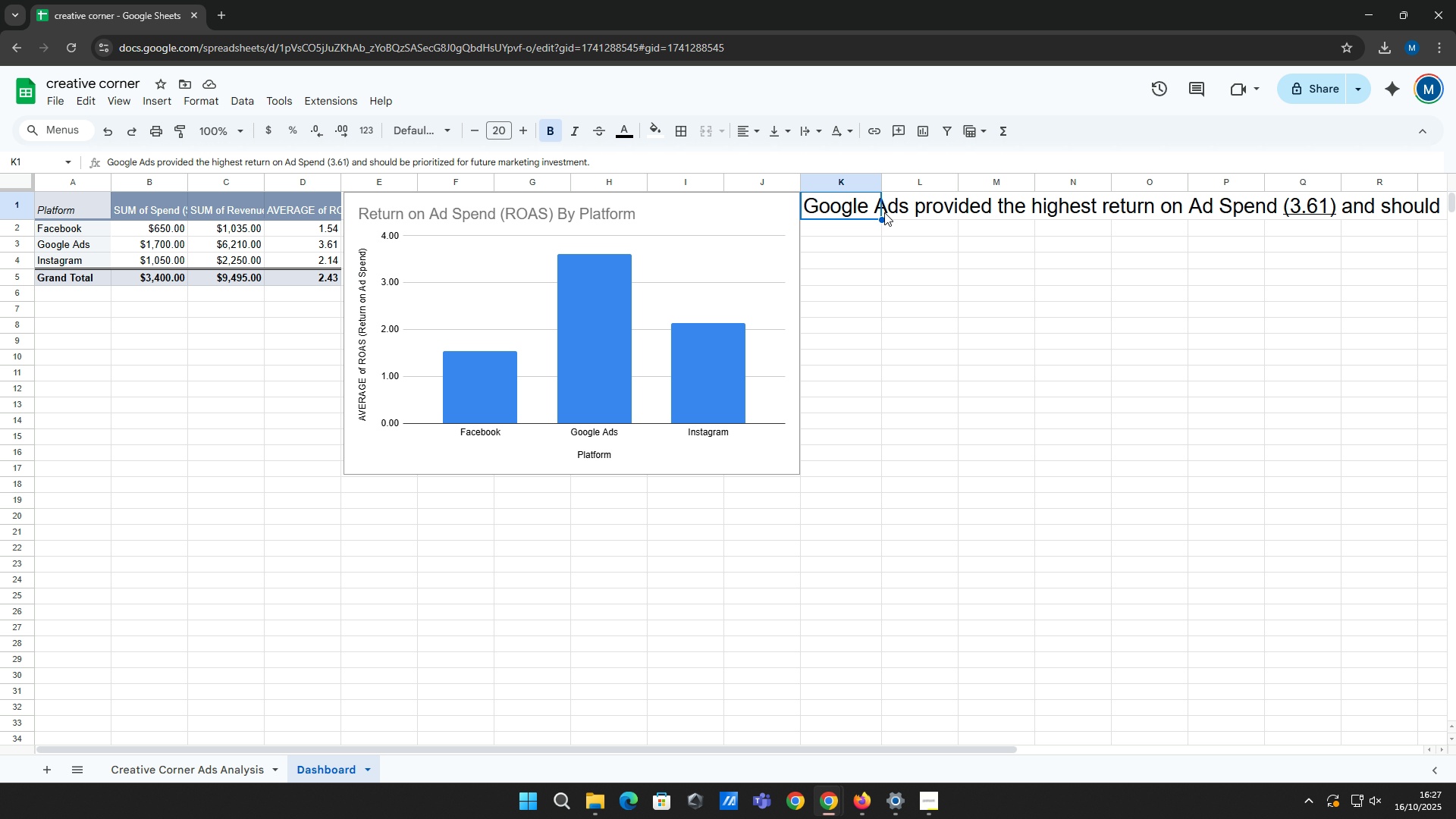 
key(Control+X)
 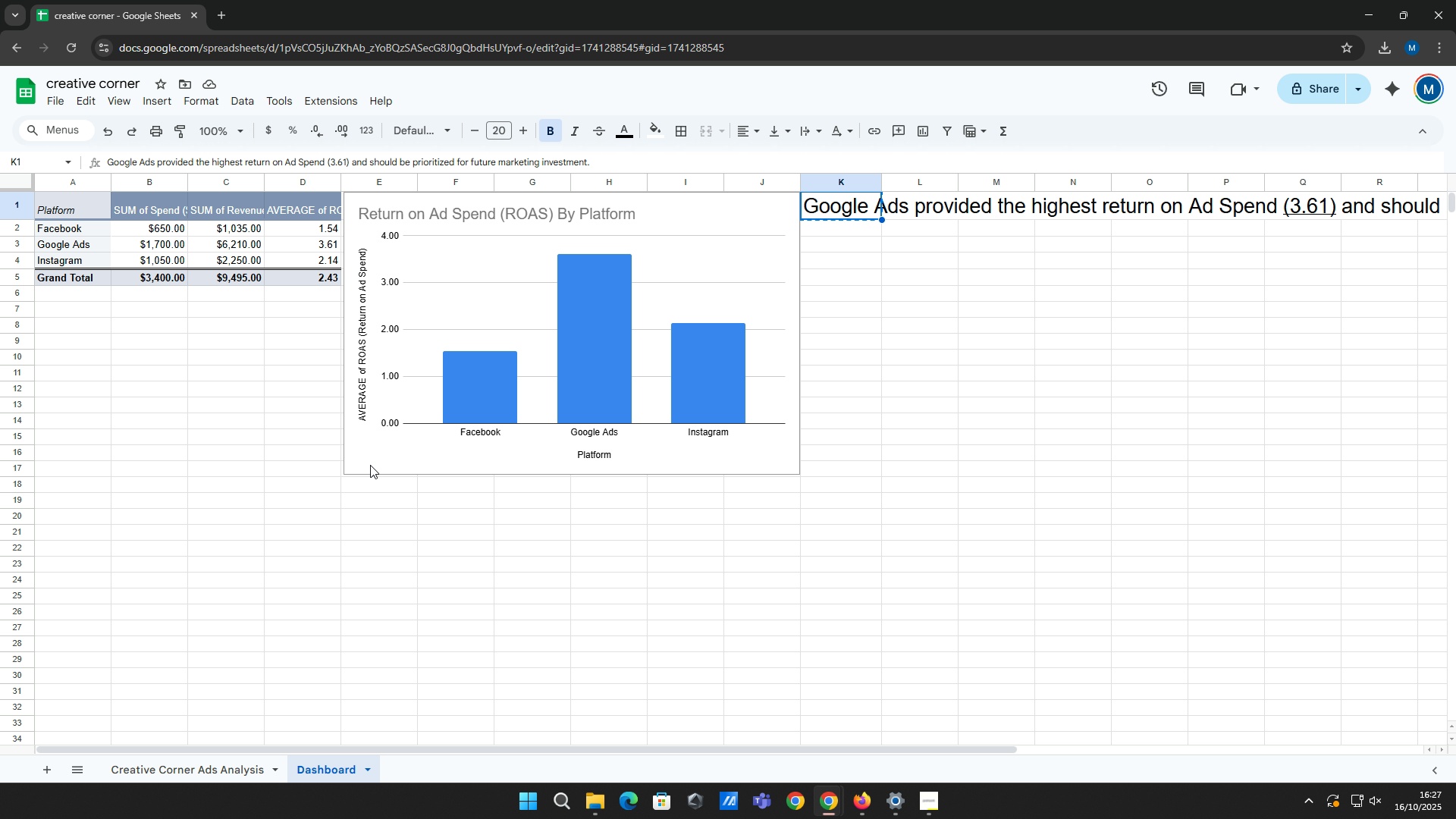 
left_click([369, 487])
 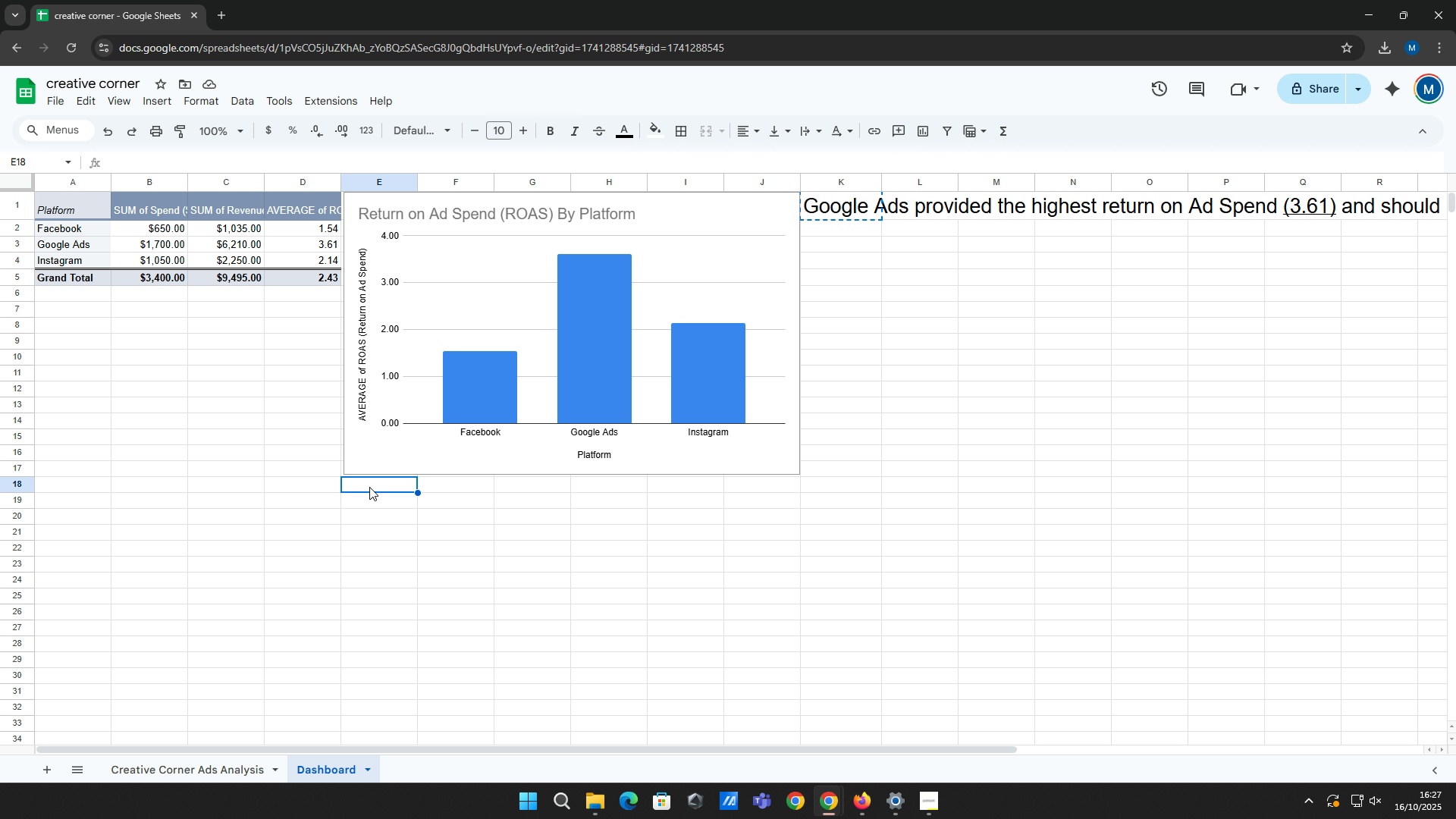 
key(Control+V)
 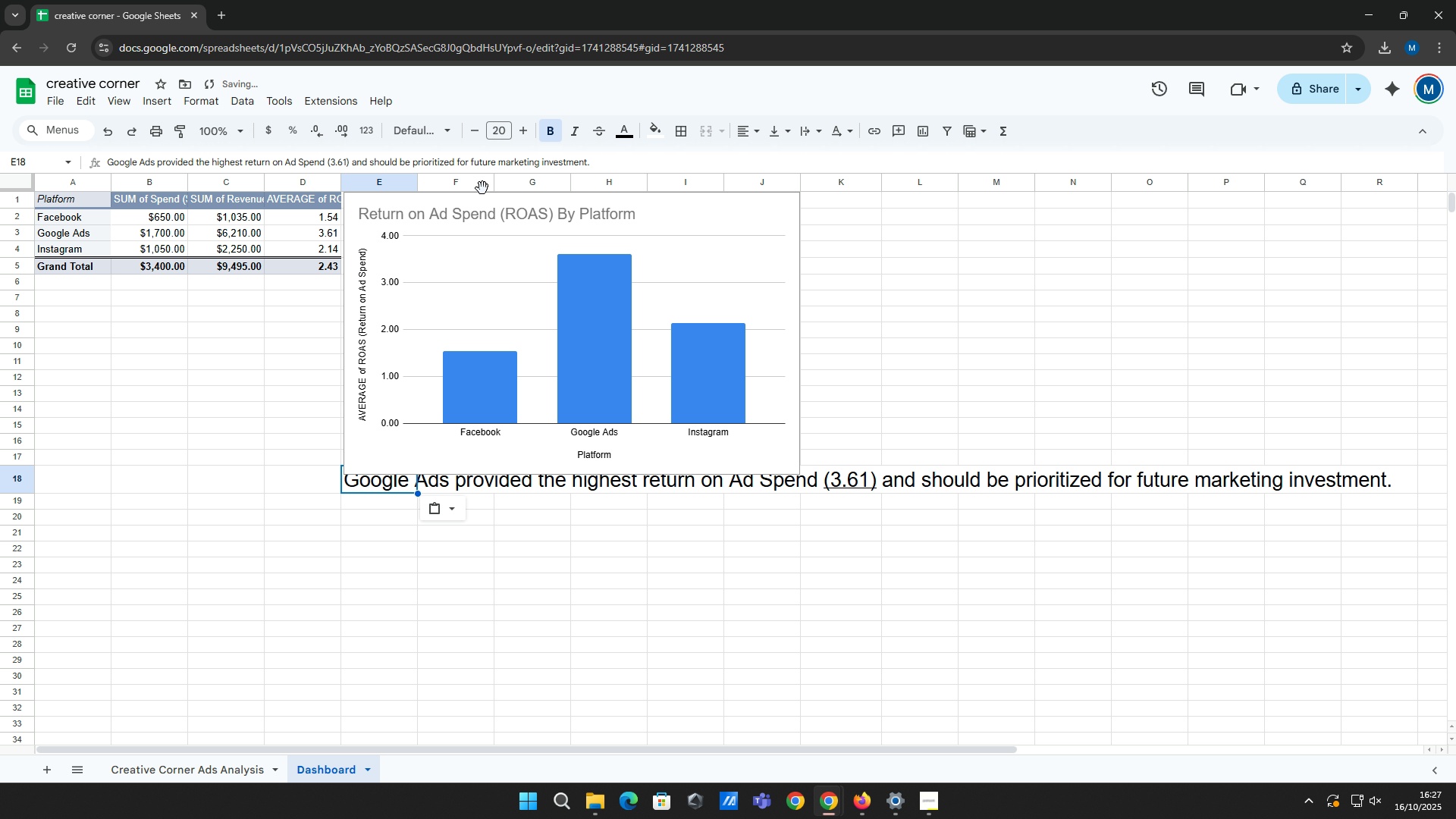 
left_click([473, 128])
 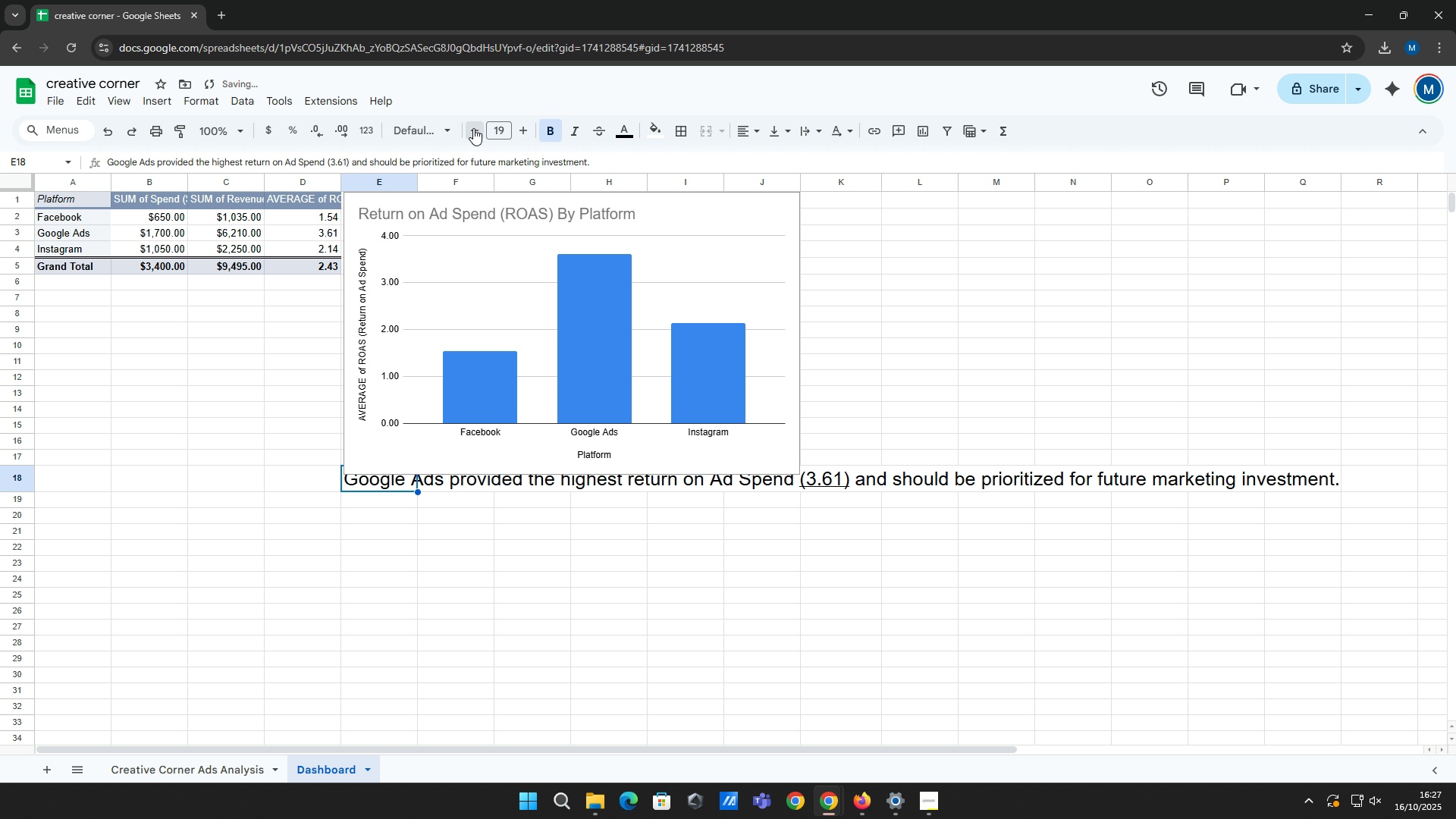 
double_click([473, 128])
 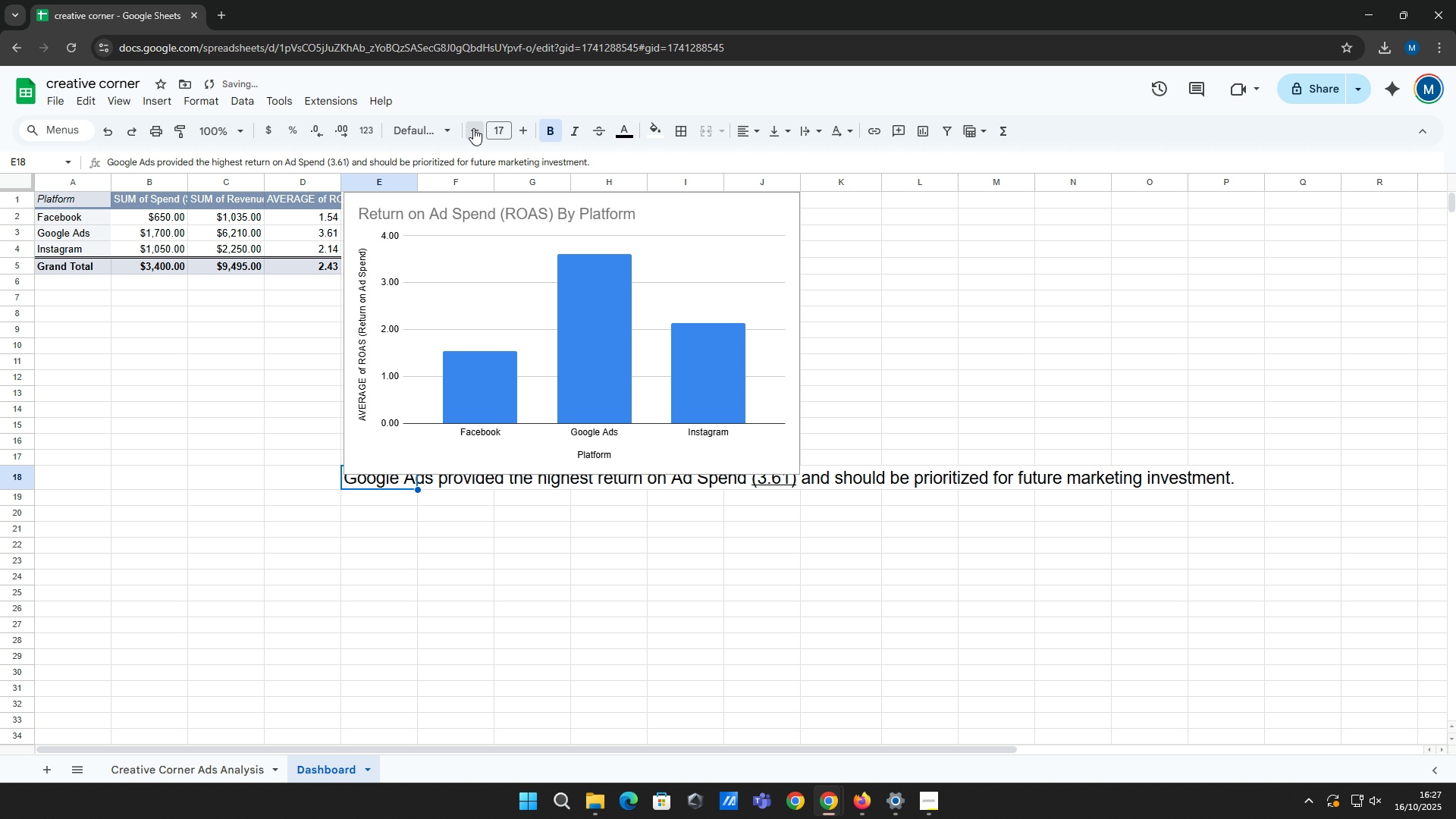 
triple_click([473, 128])
 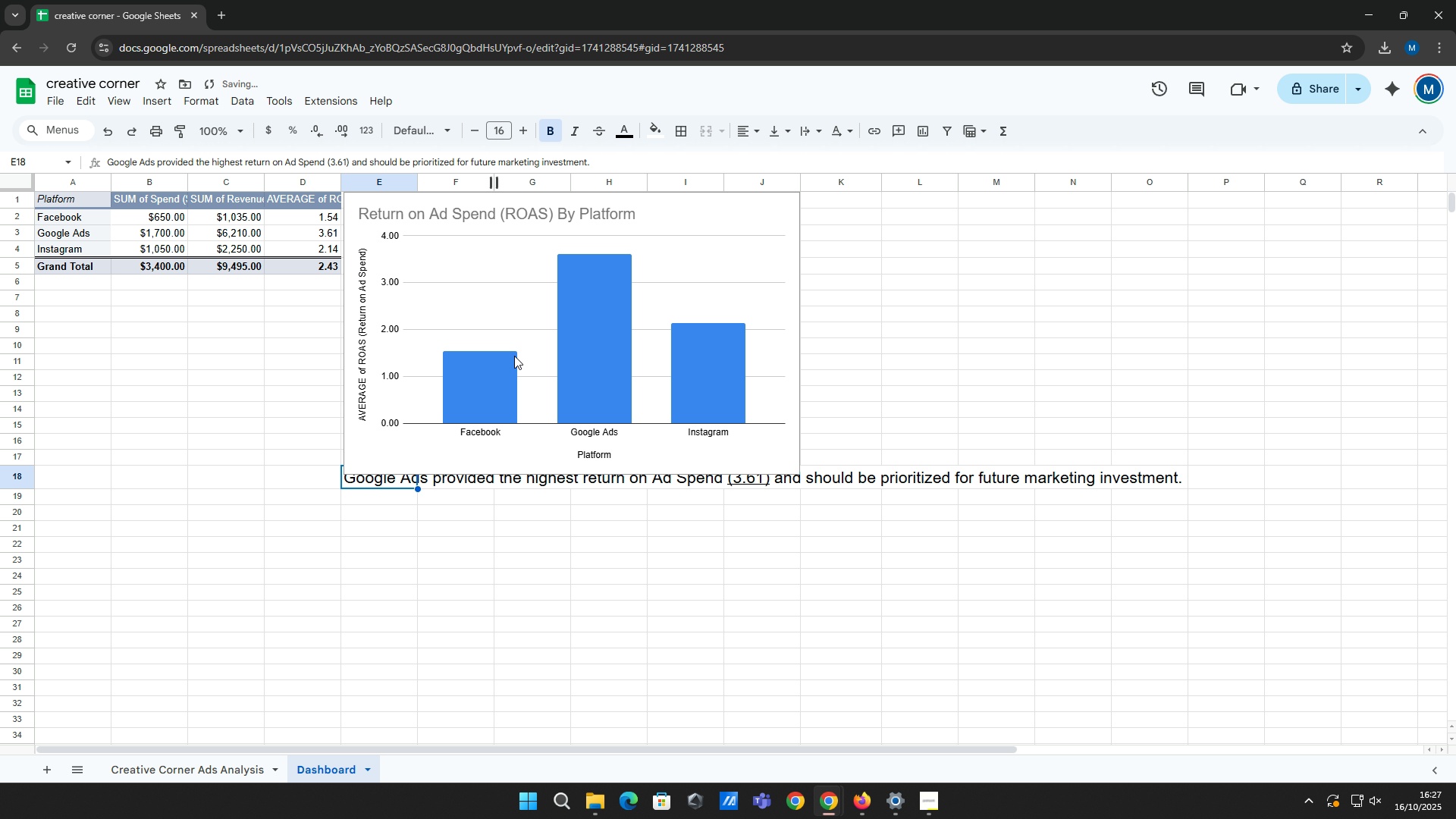 
key(Control+X)
 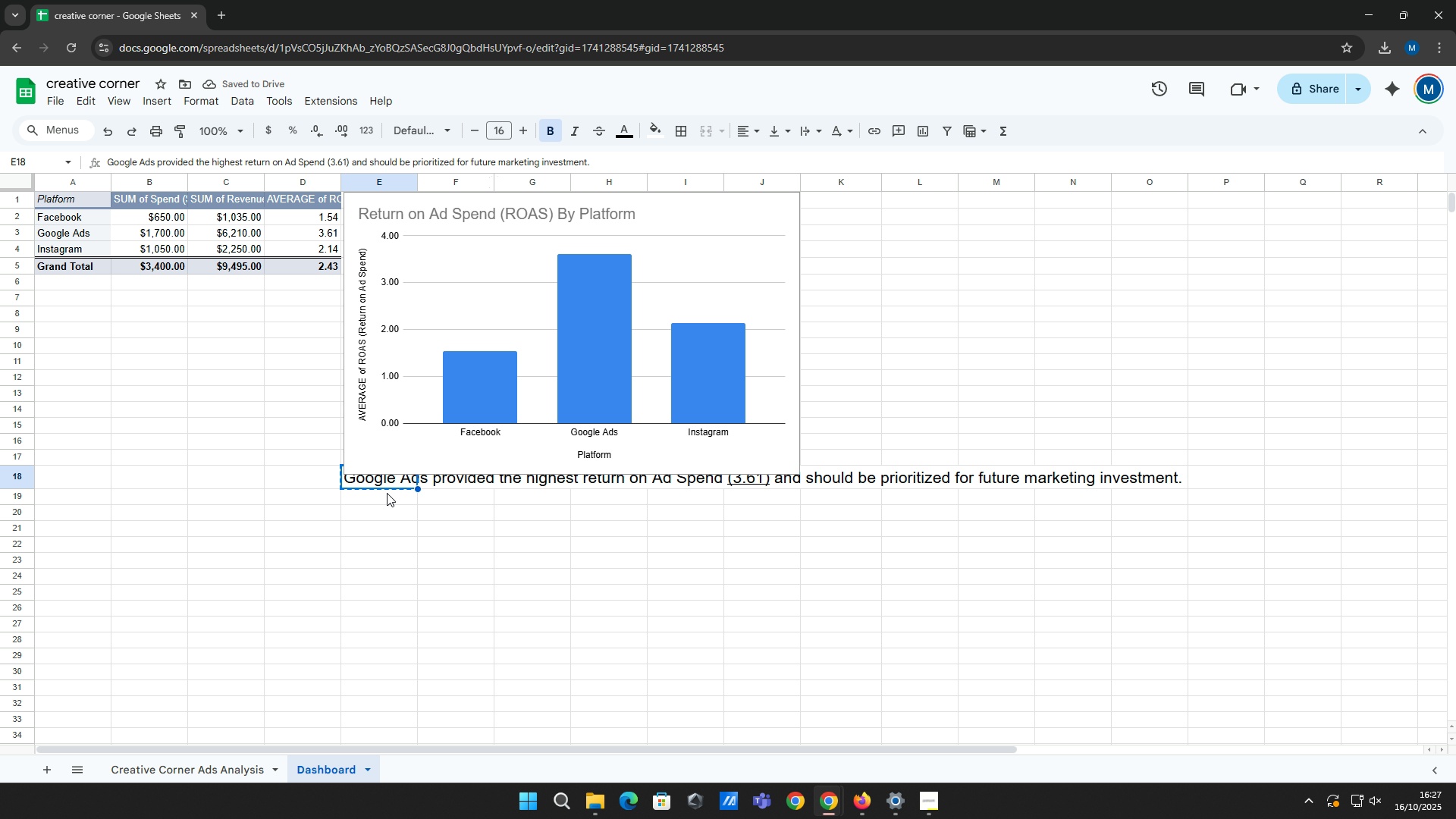 
left_click([387, 493])
 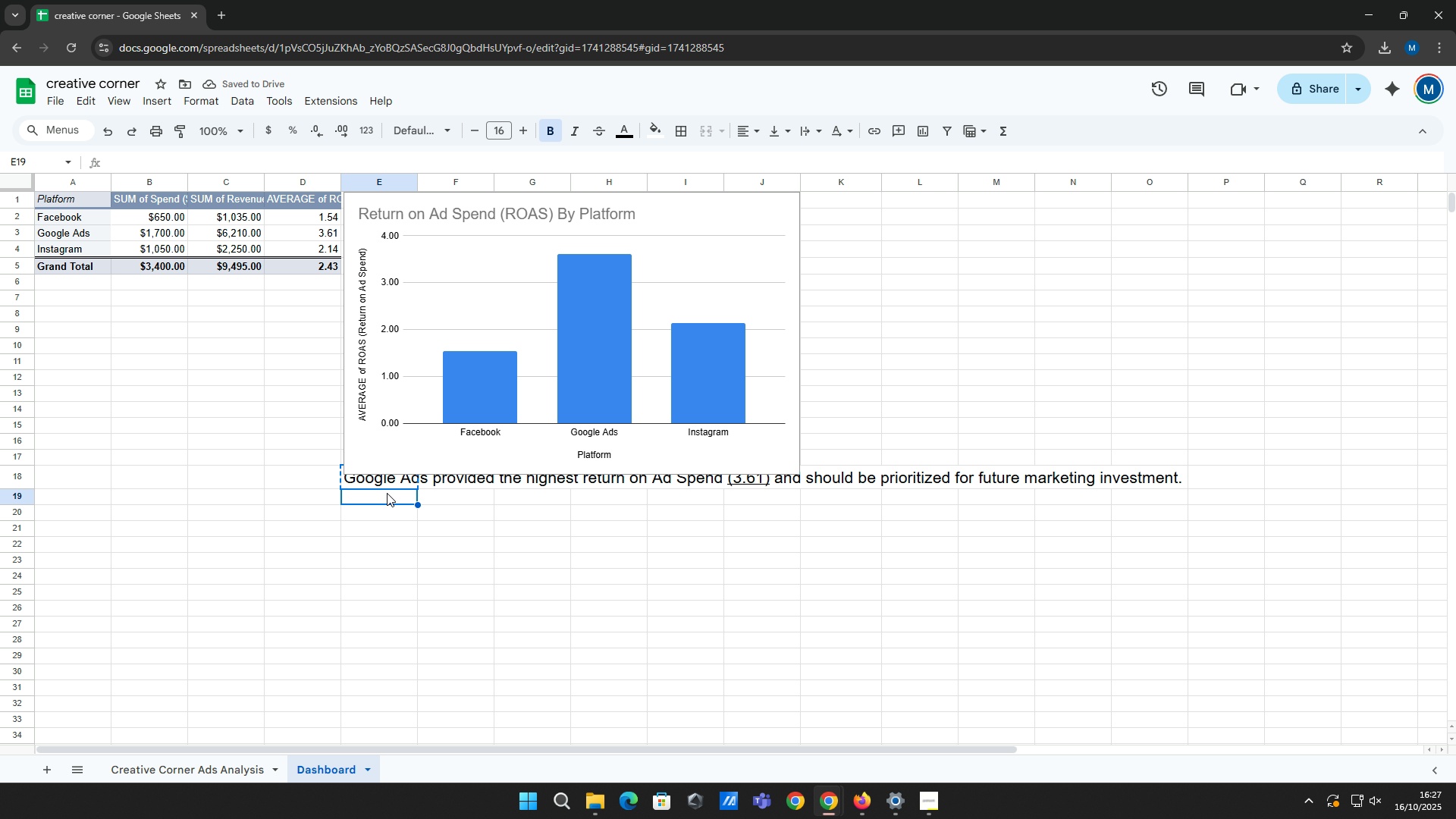 
key(Control+V)
 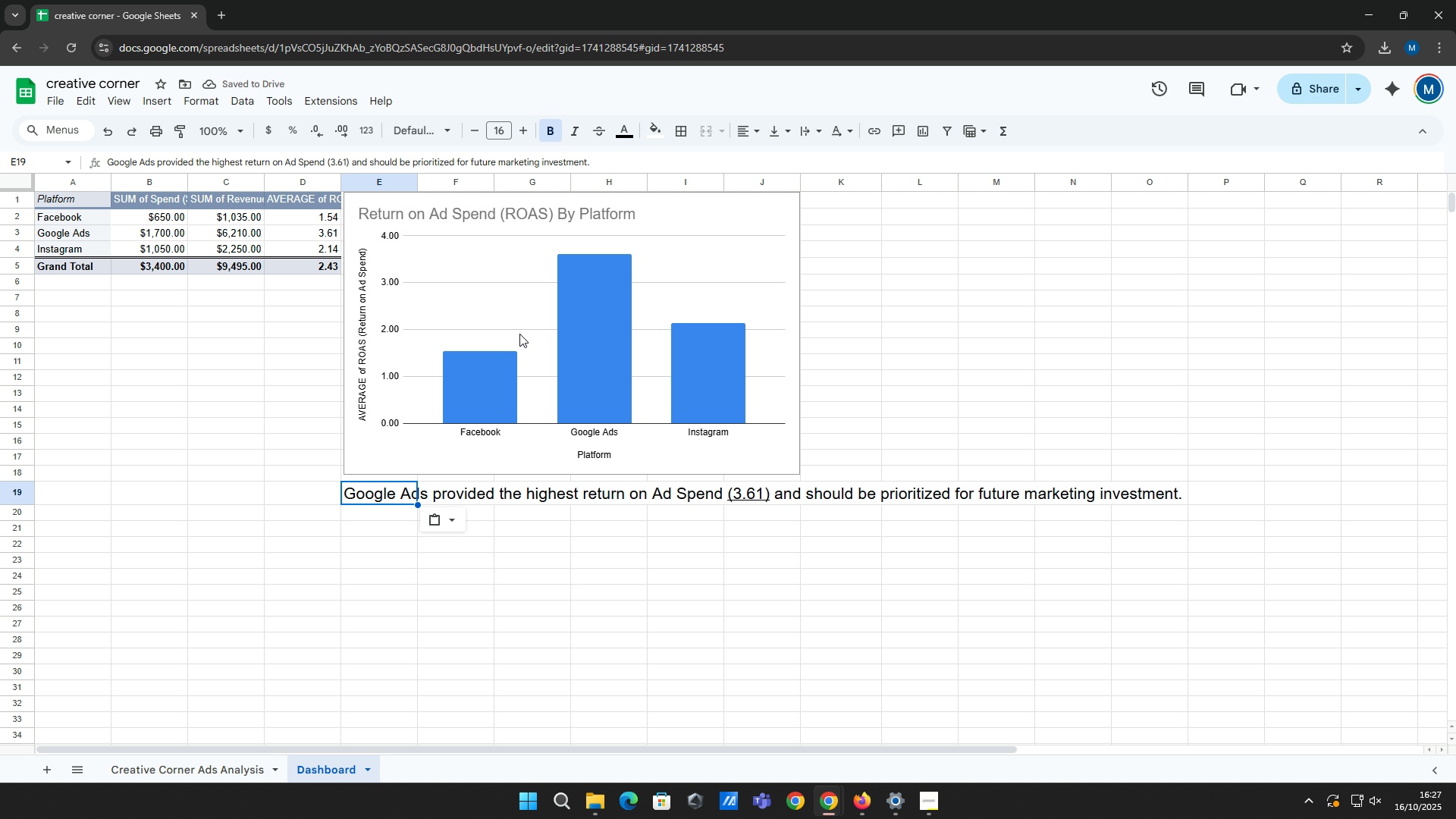 
wait(5.85)
 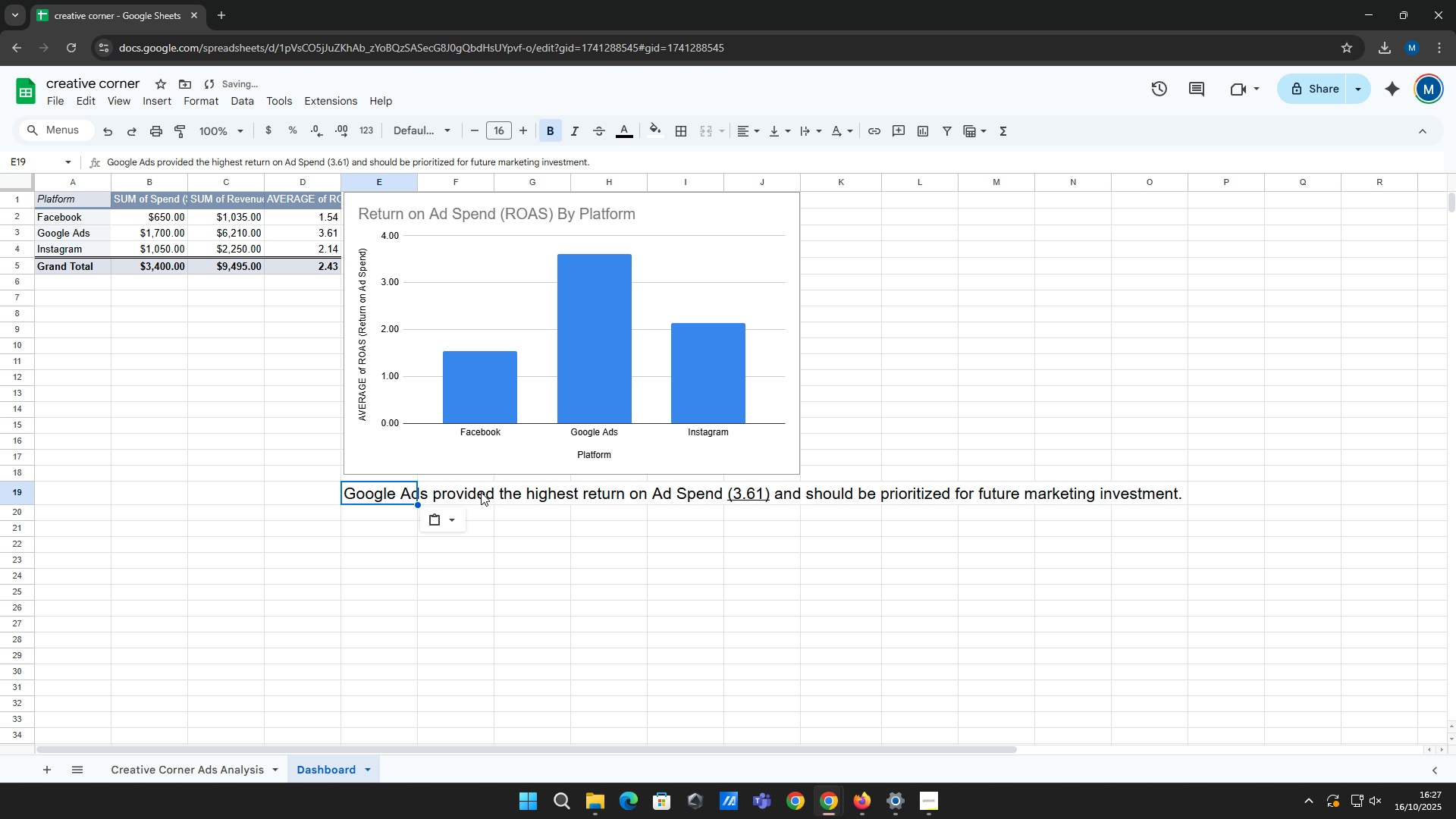 
left_click([921, 799])